 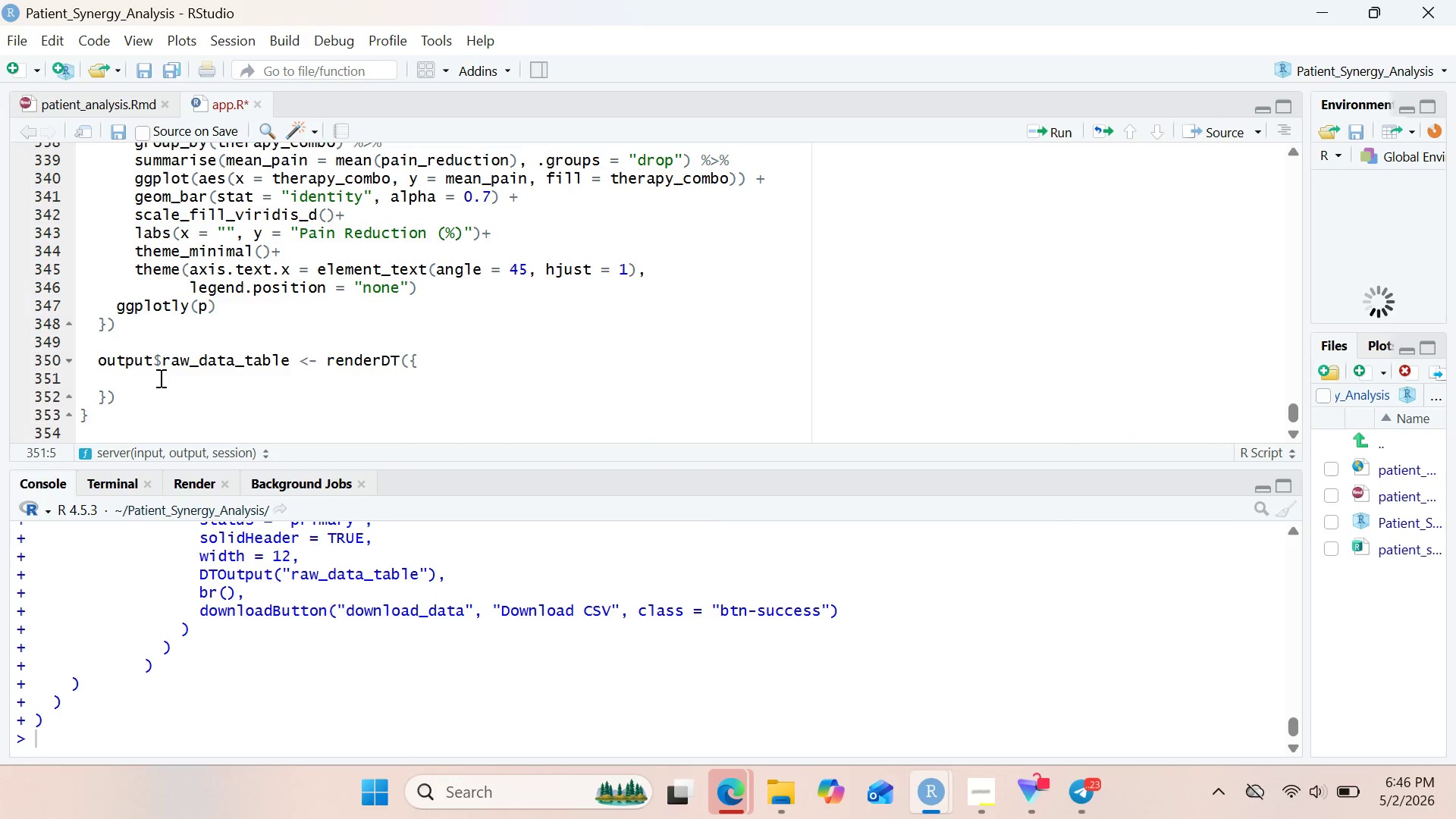 
type(filter)
 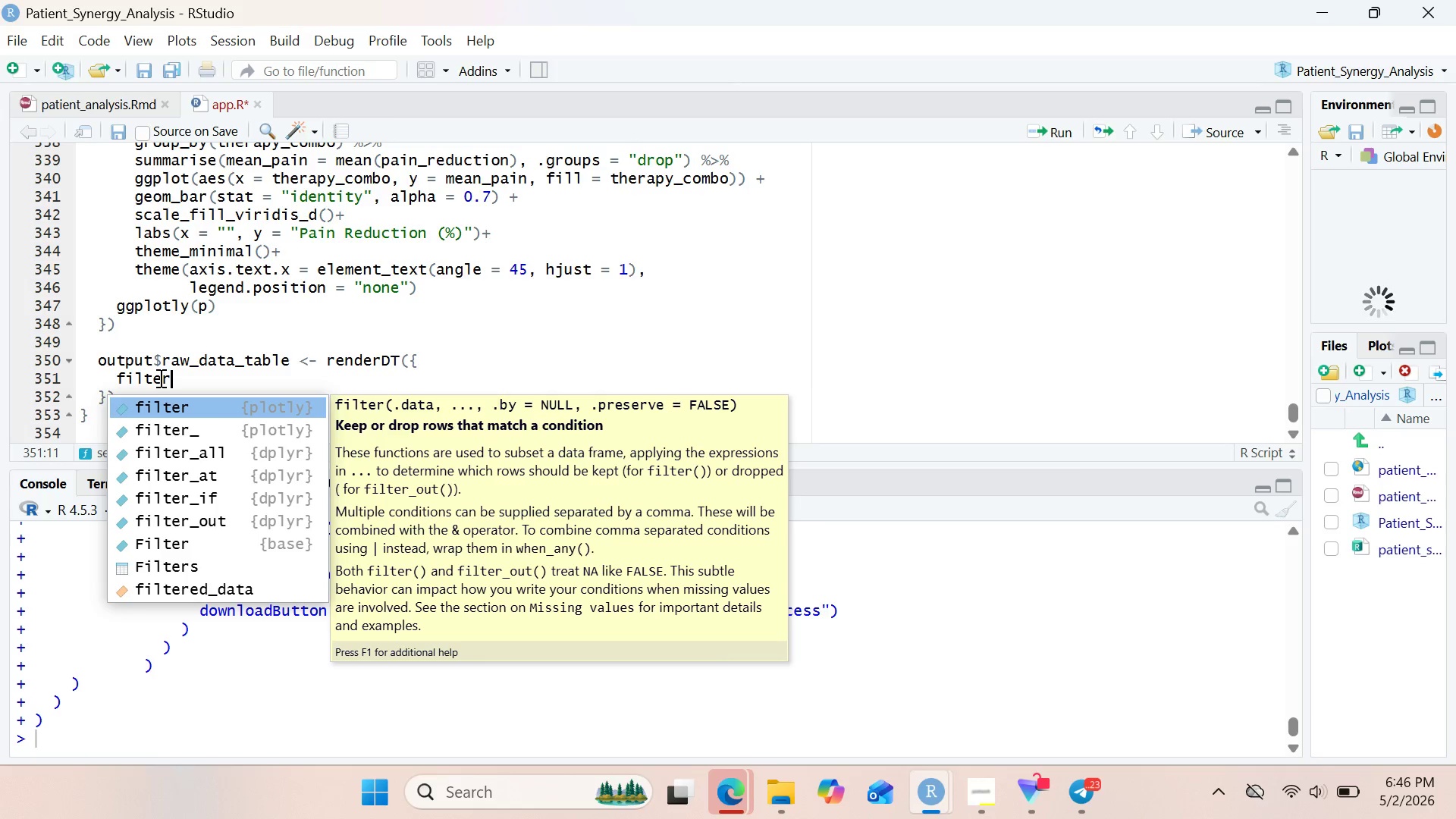 
wait(11.28)
 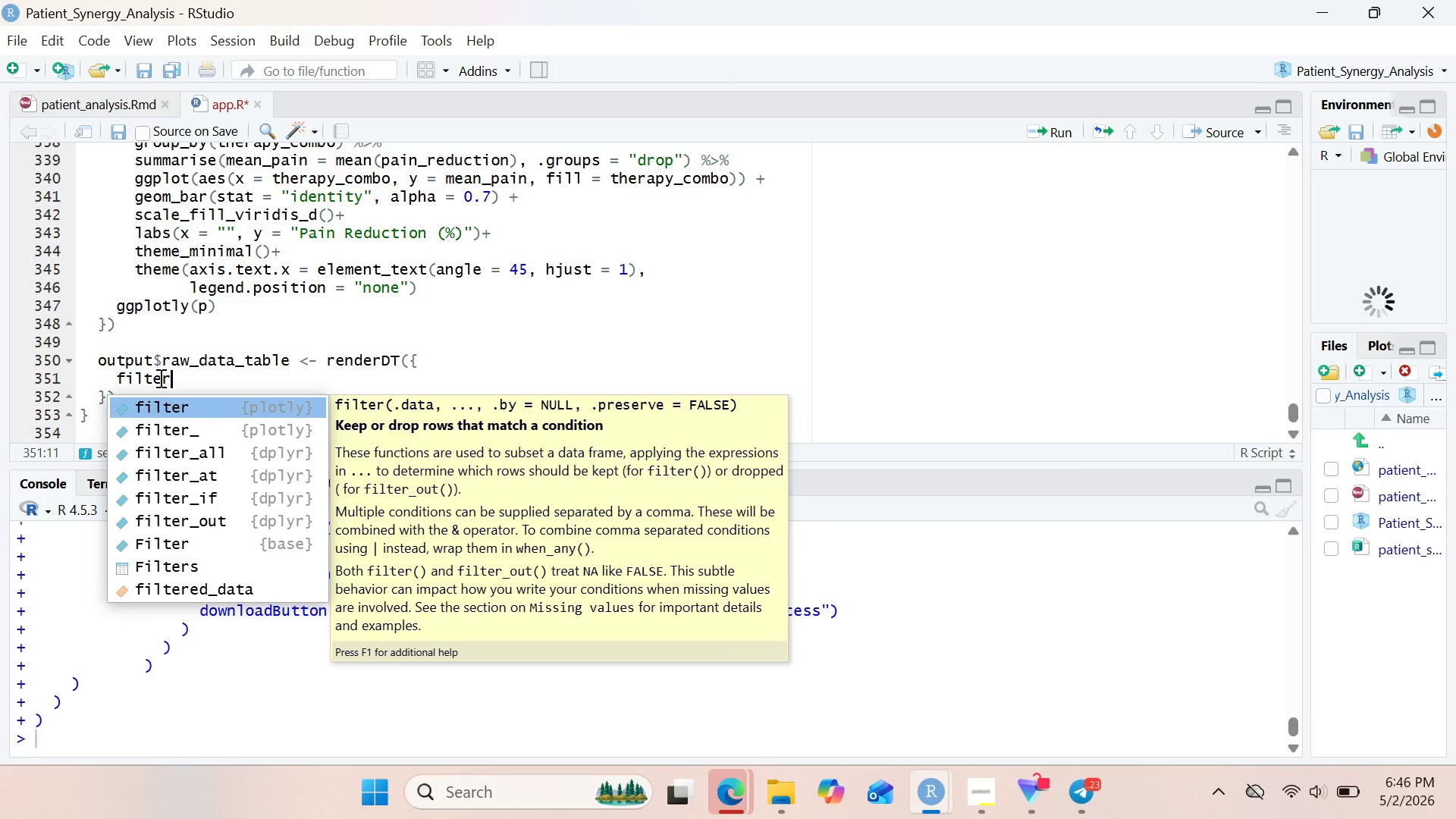 
type(ed_dat)
 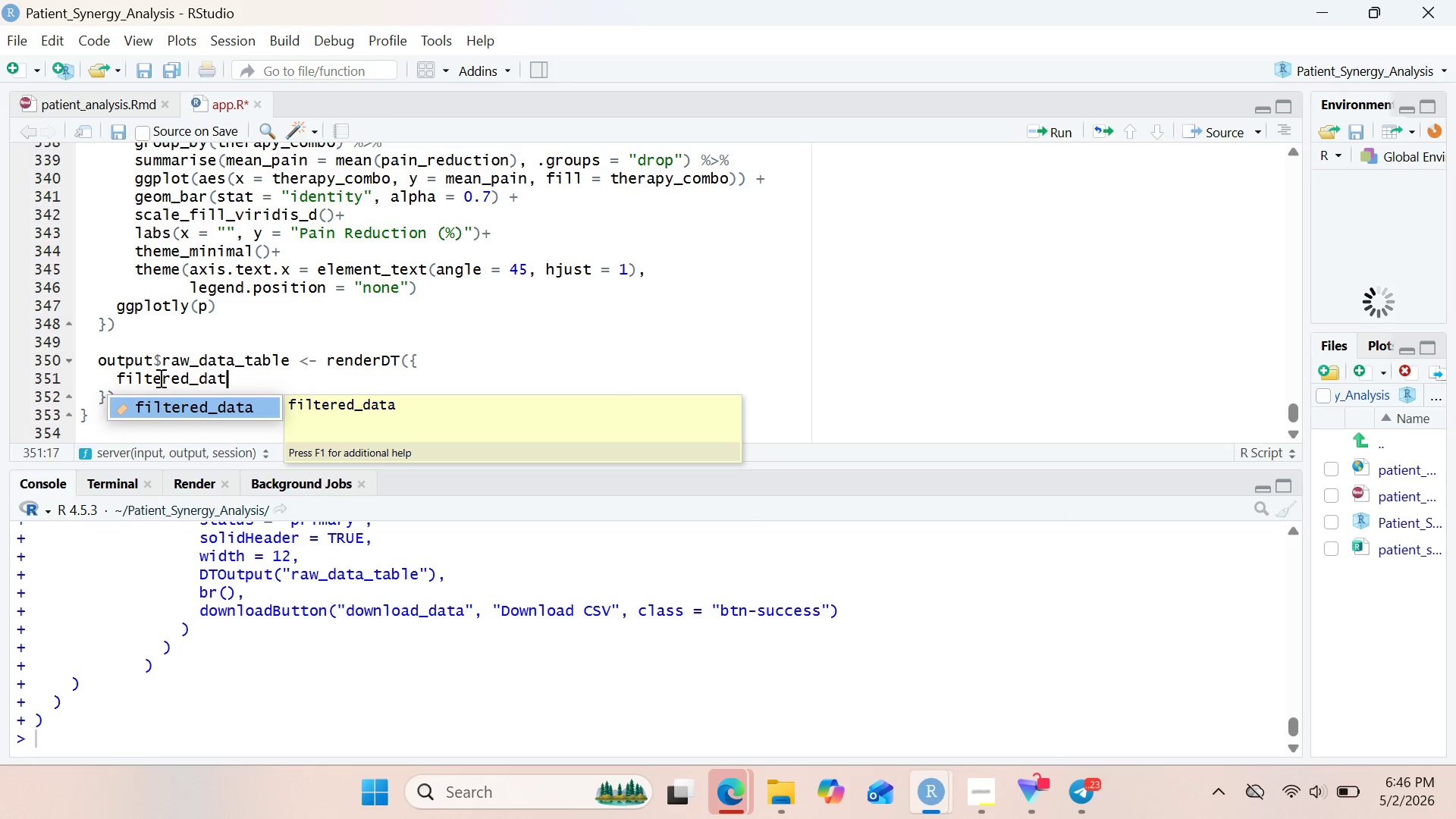 
key(Enter)
 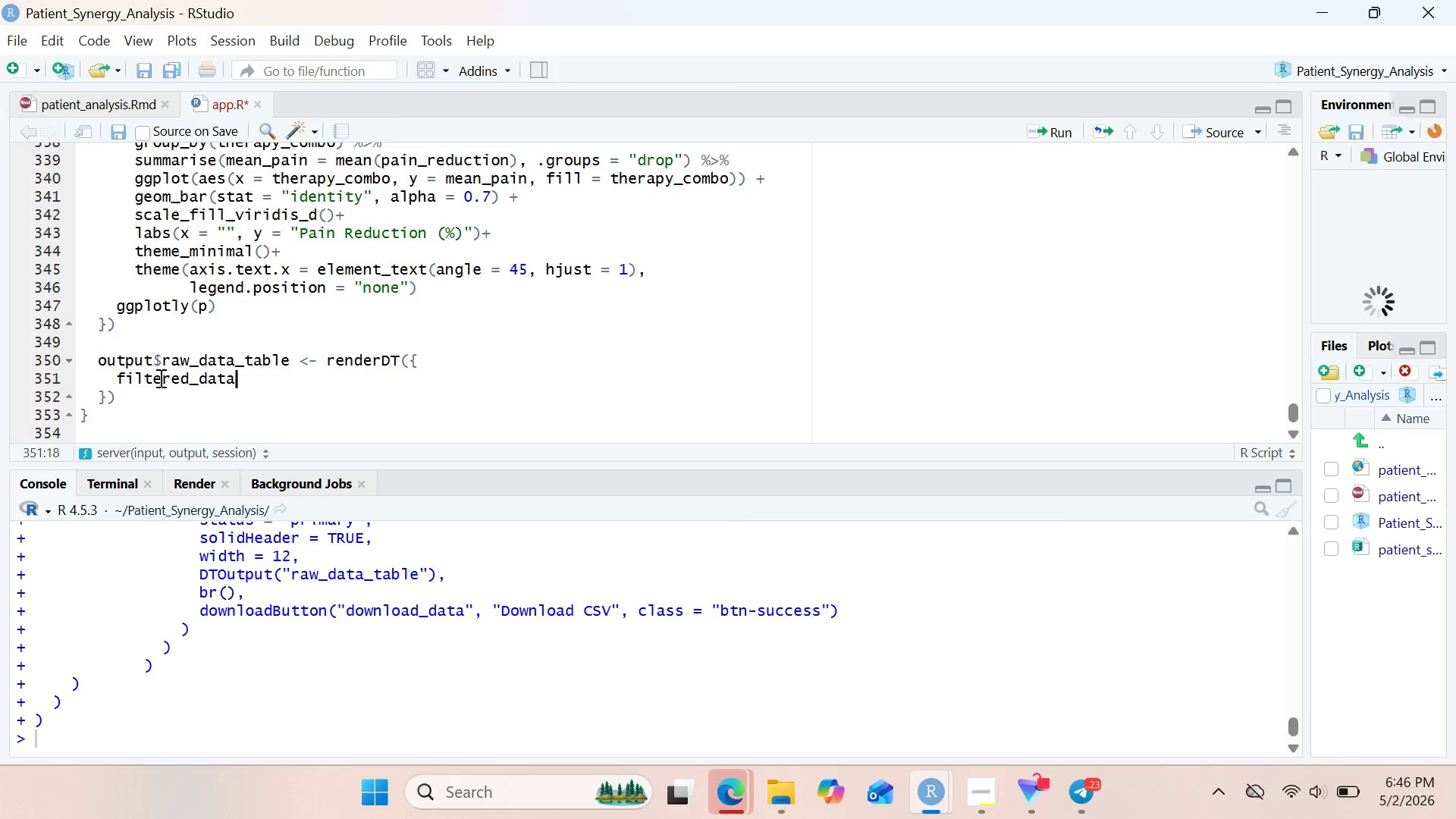 
key(Shift+9)
 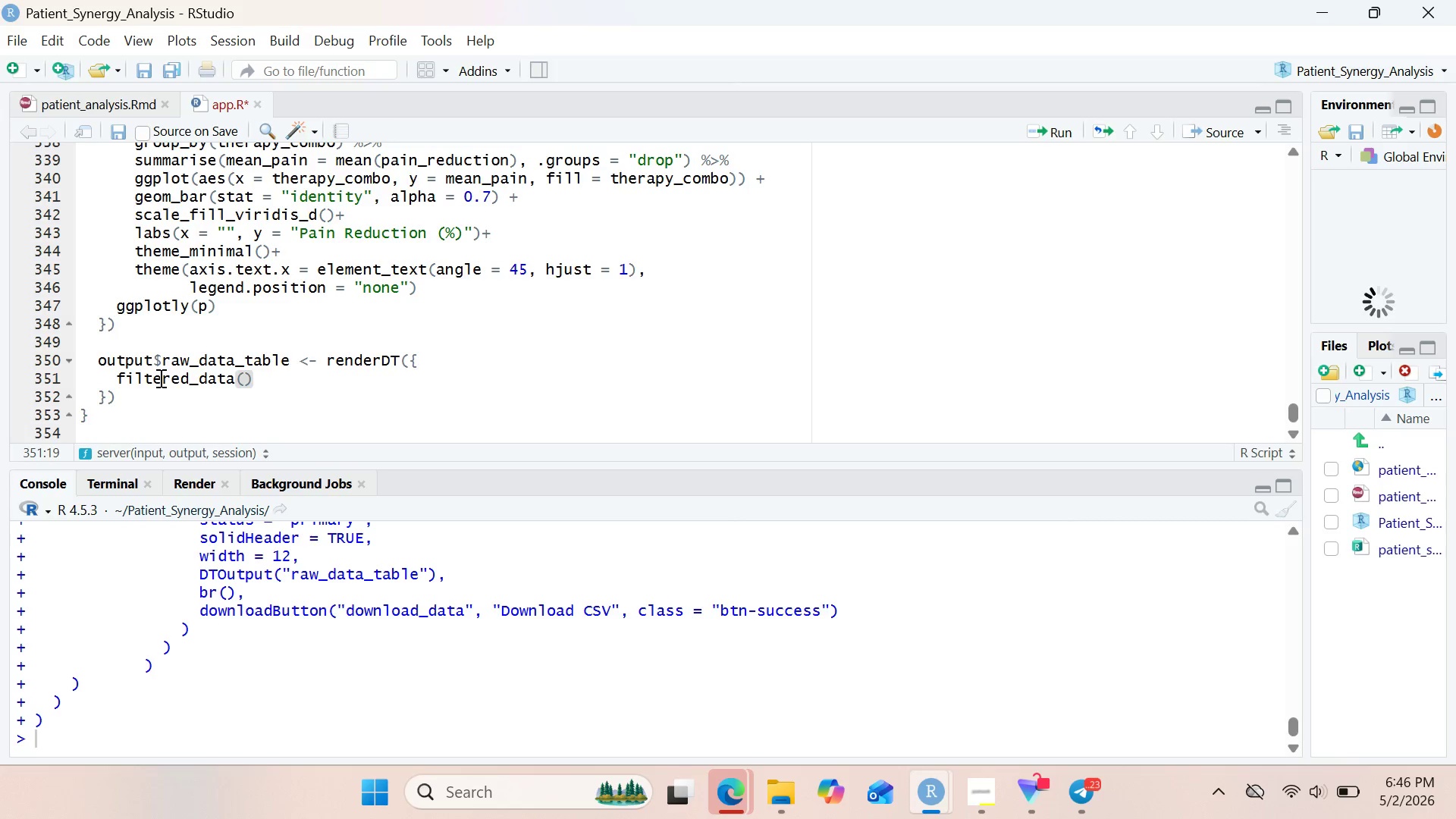 
key(ArrowRight)
 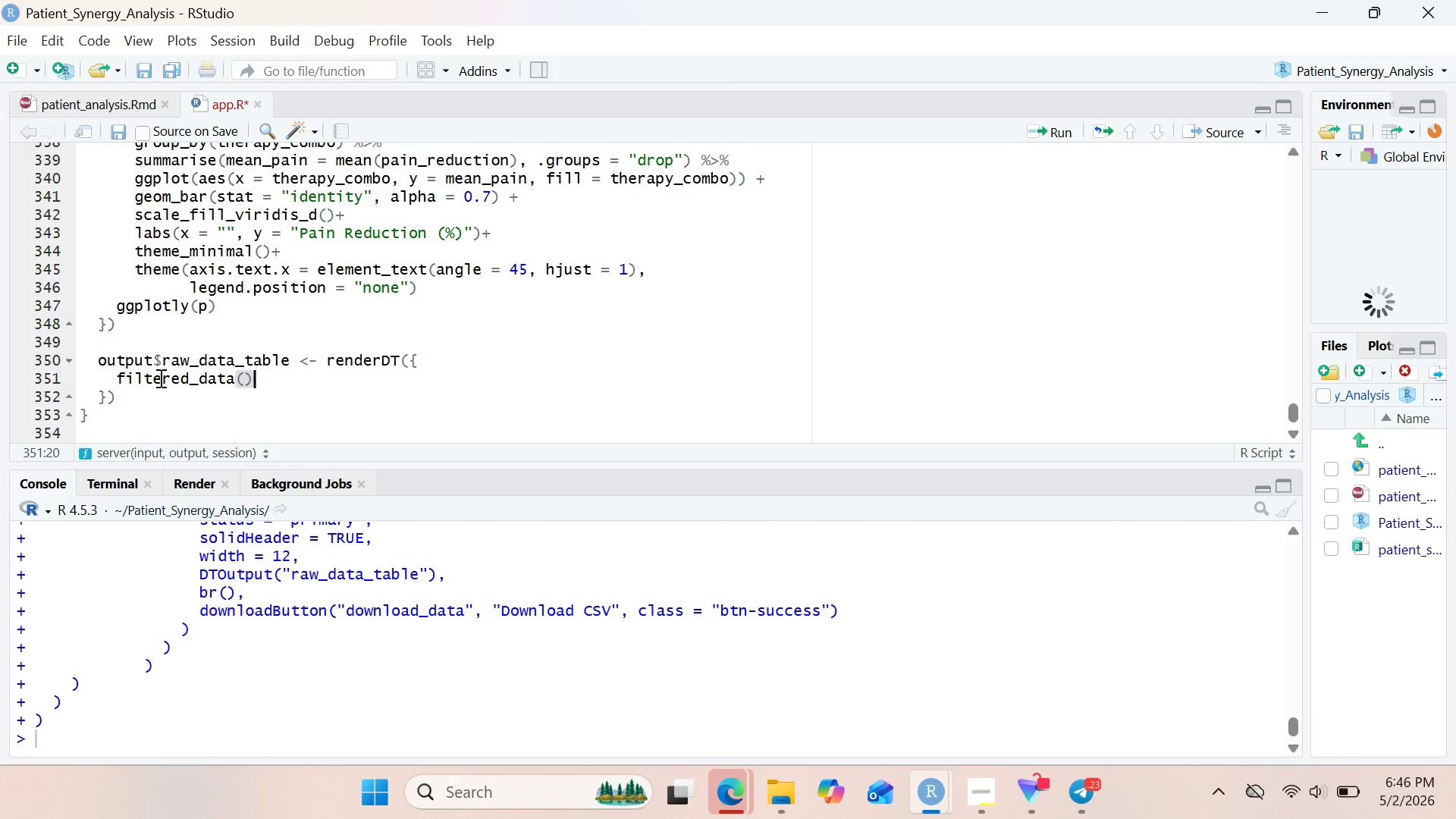 
key(Space)
 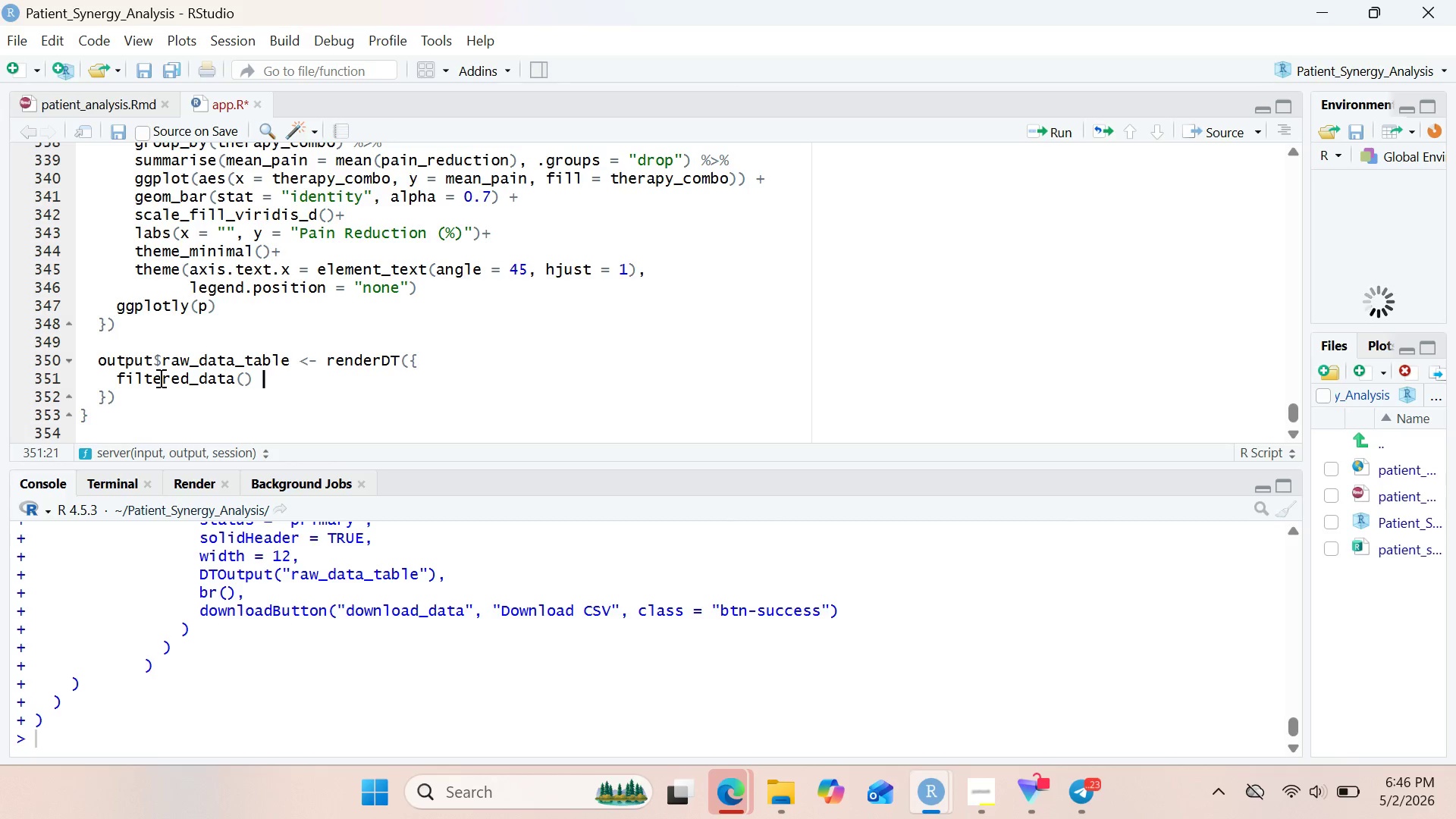 
key(Shift+5)
 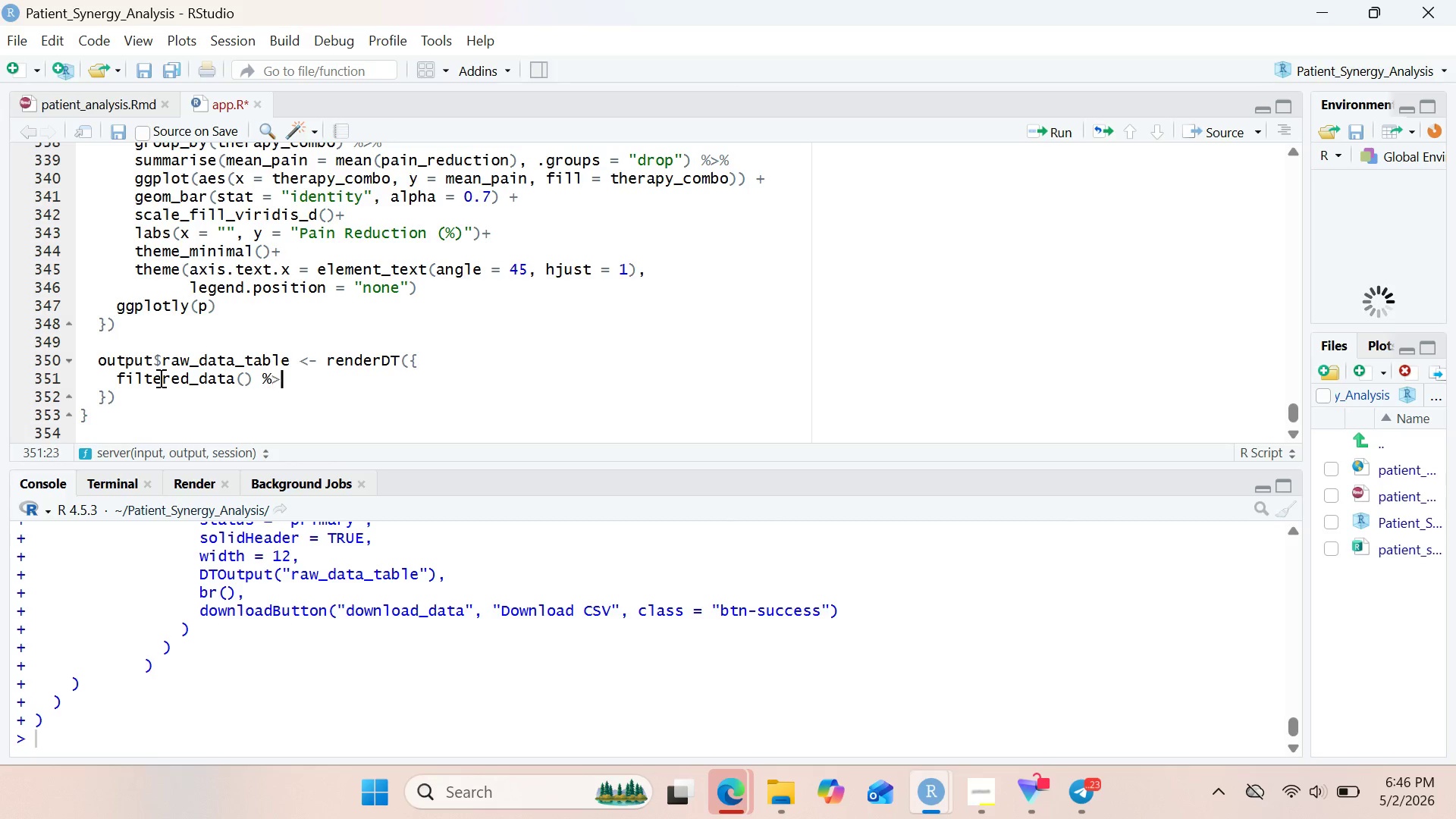 
key(Shift+Period)
 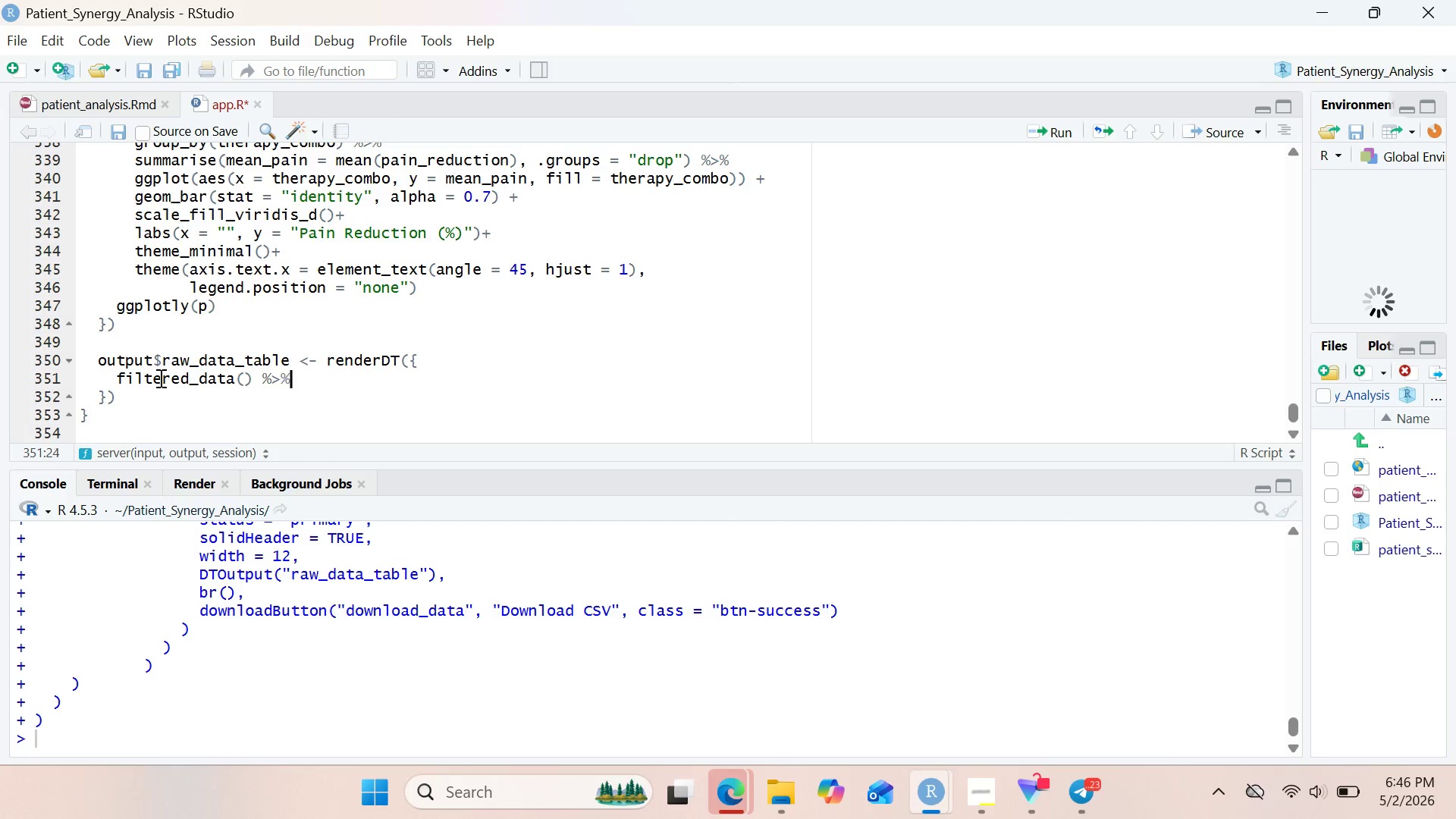 
key(Shift+5)
 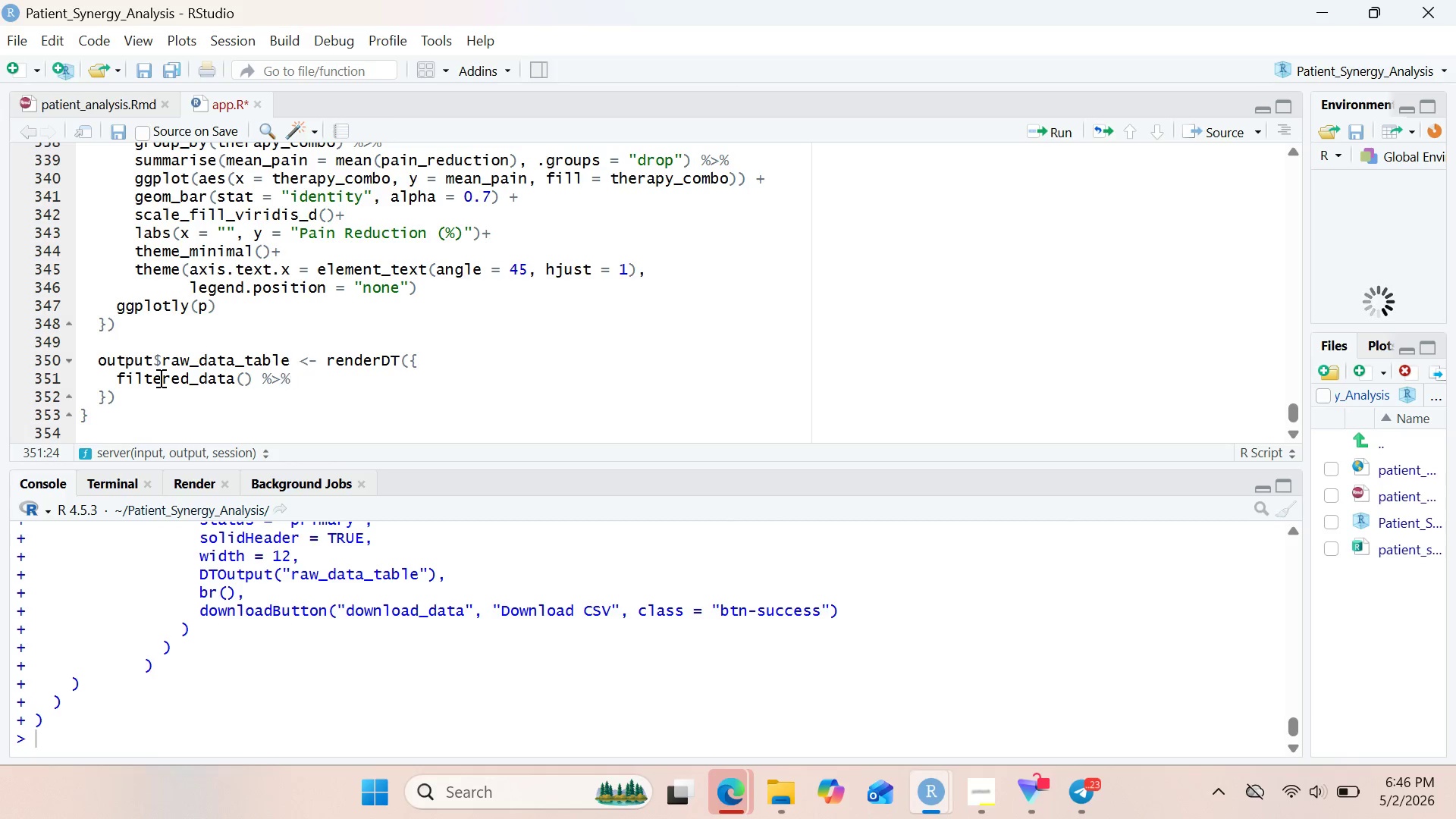 
key(Enter)
 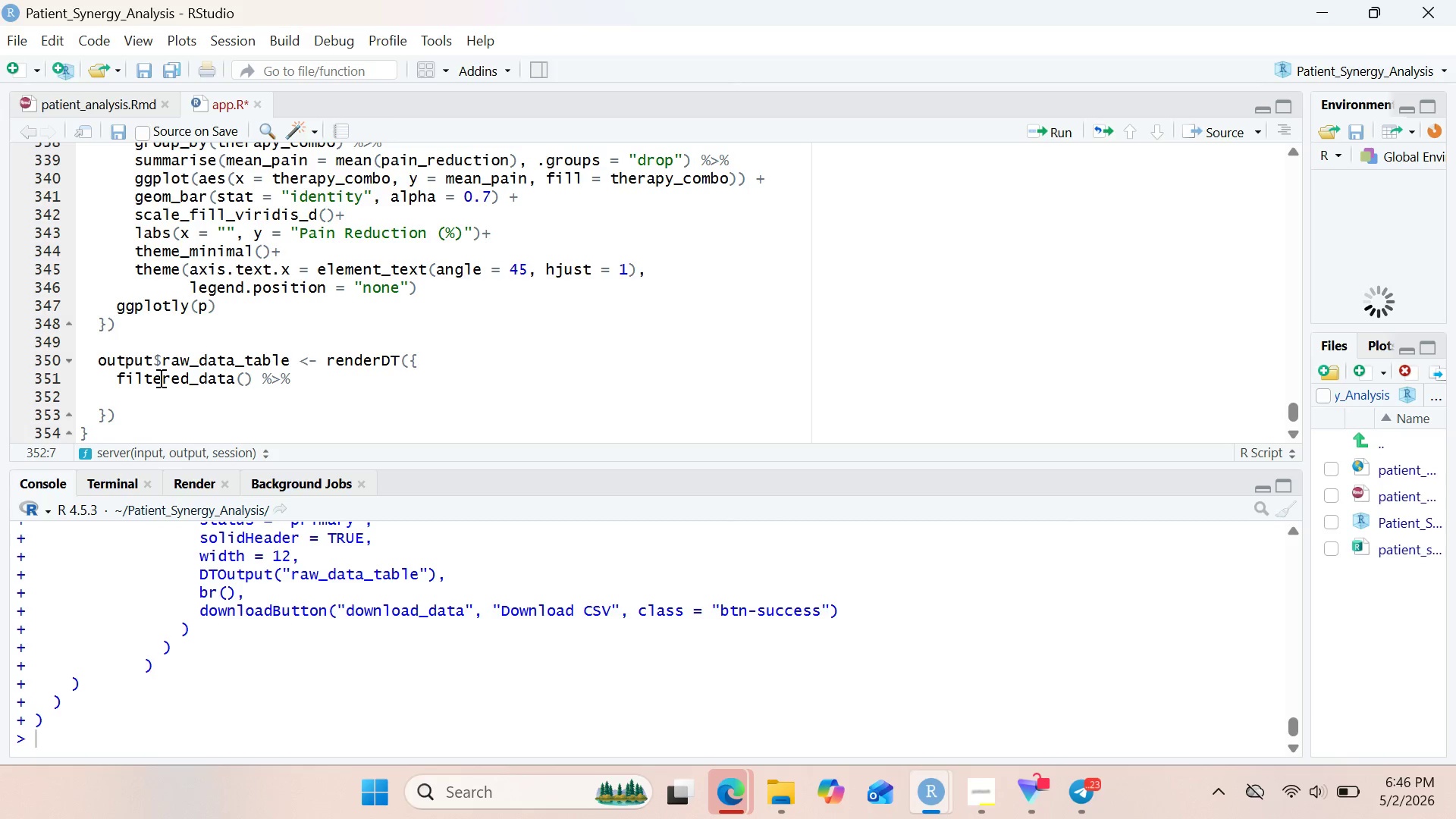 
type(sl)
key(Backspace)
type(el)
 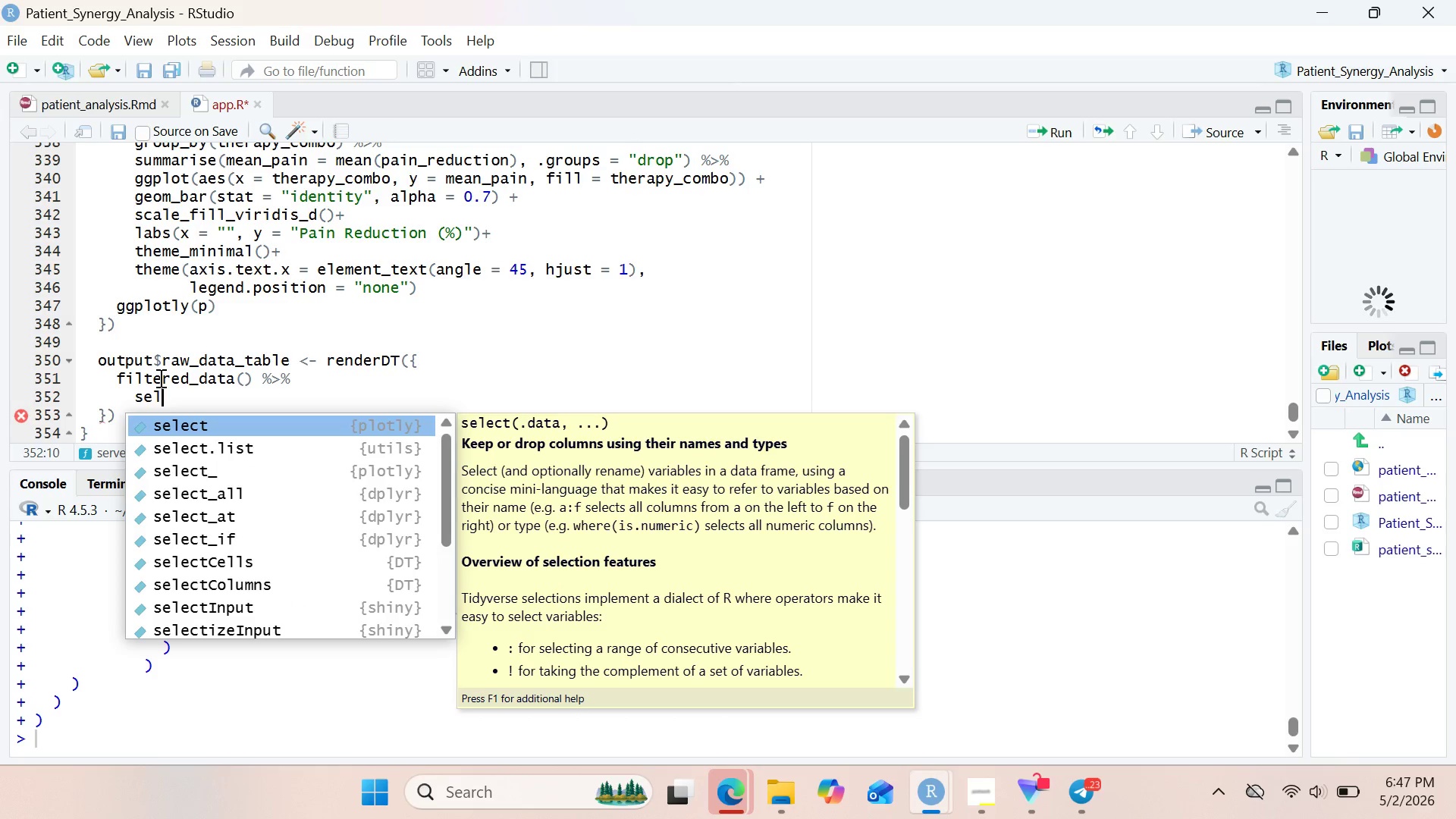 
key(Enter)
 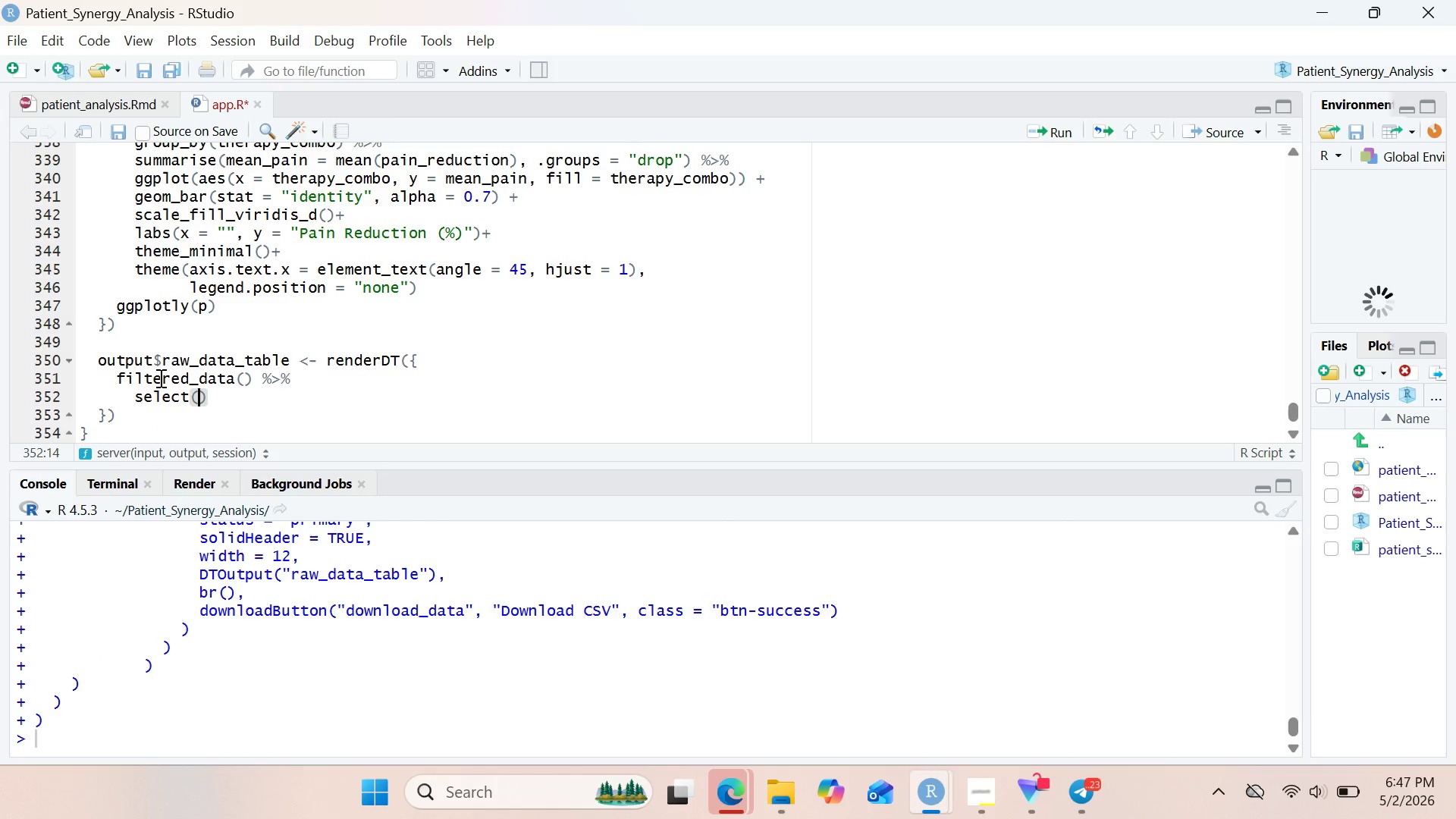 
type(patient)
 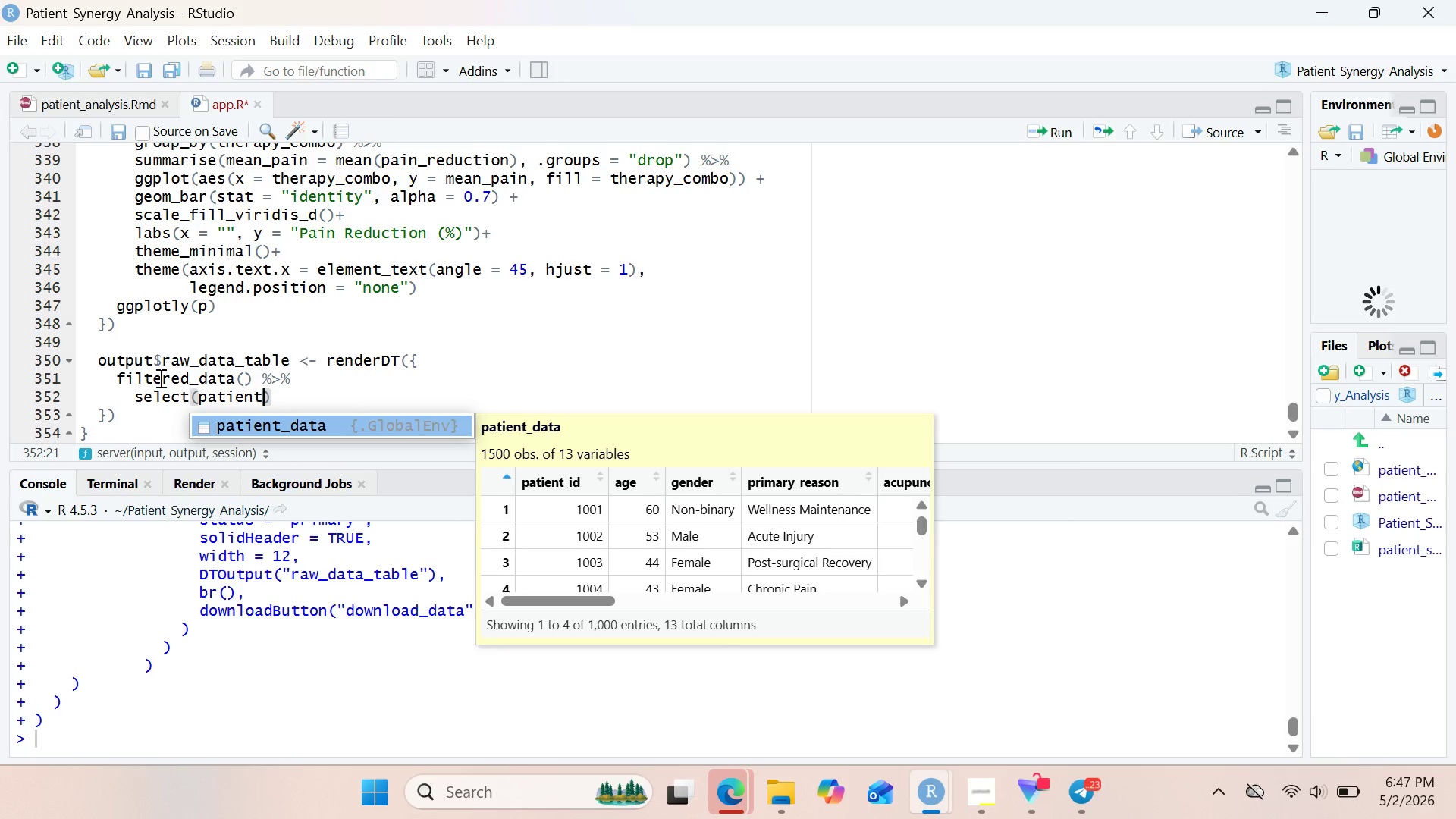 
type(-id)
 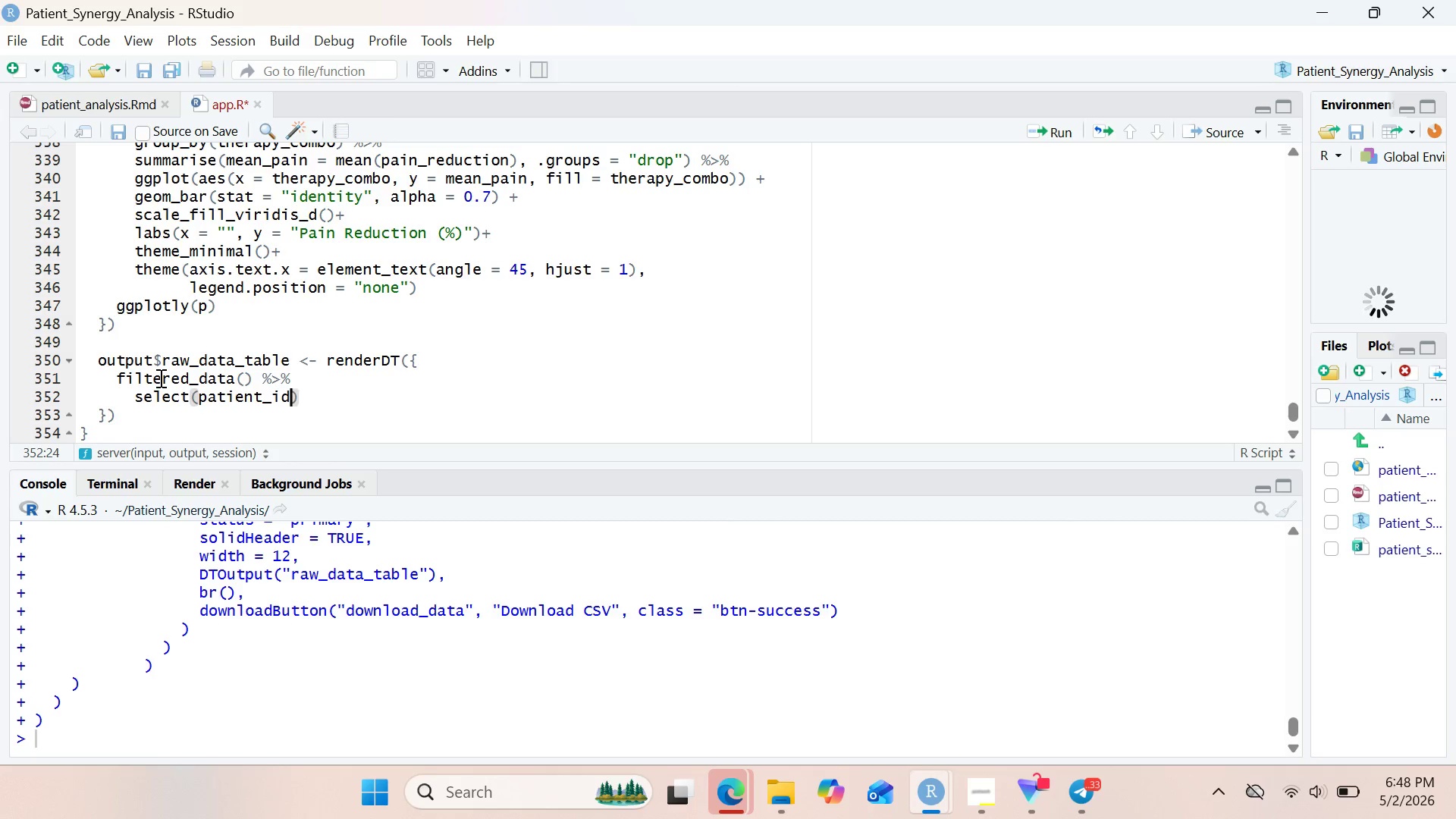 
wait(92.06)
 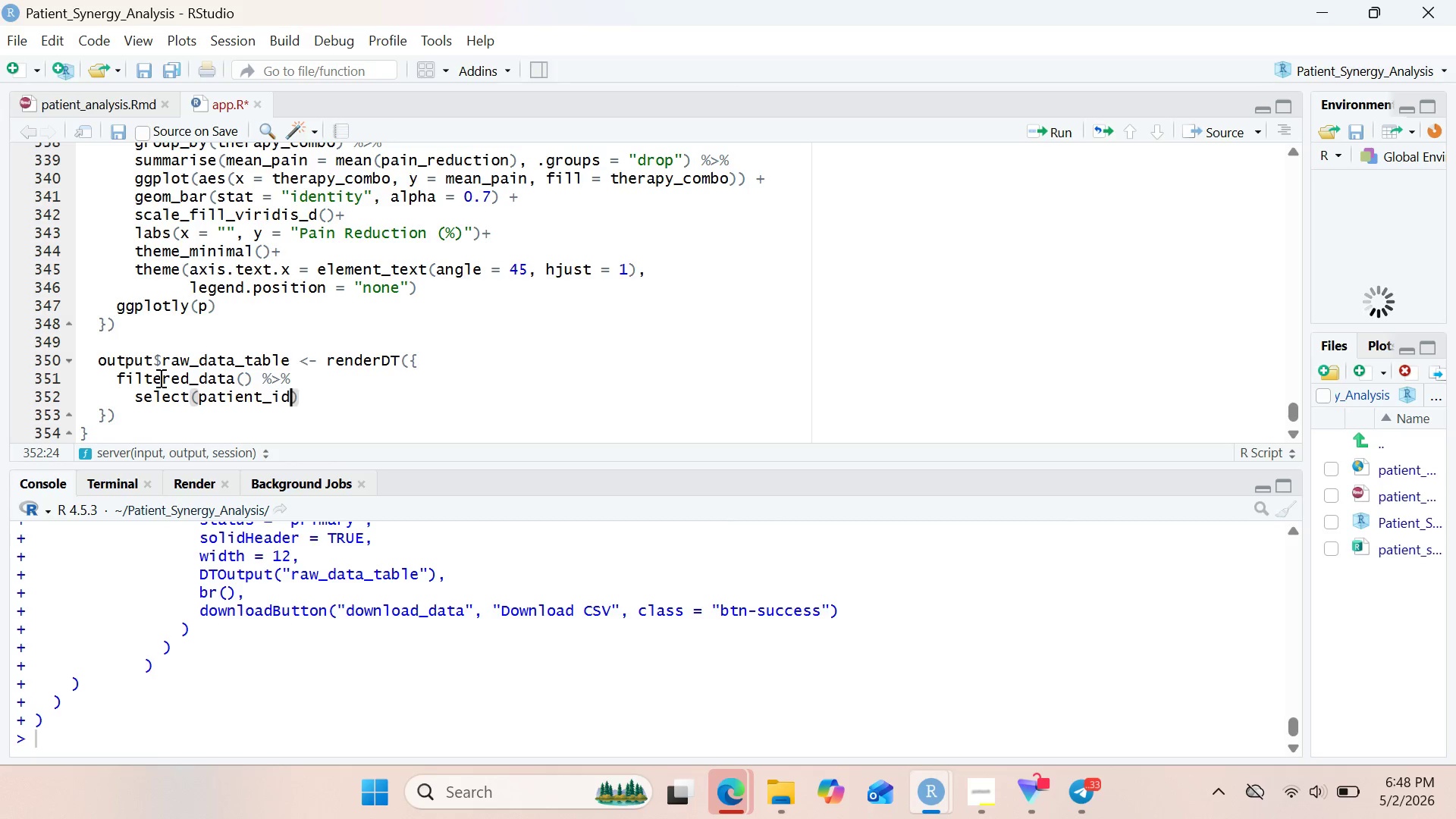 
type(, age, gender, primar)
 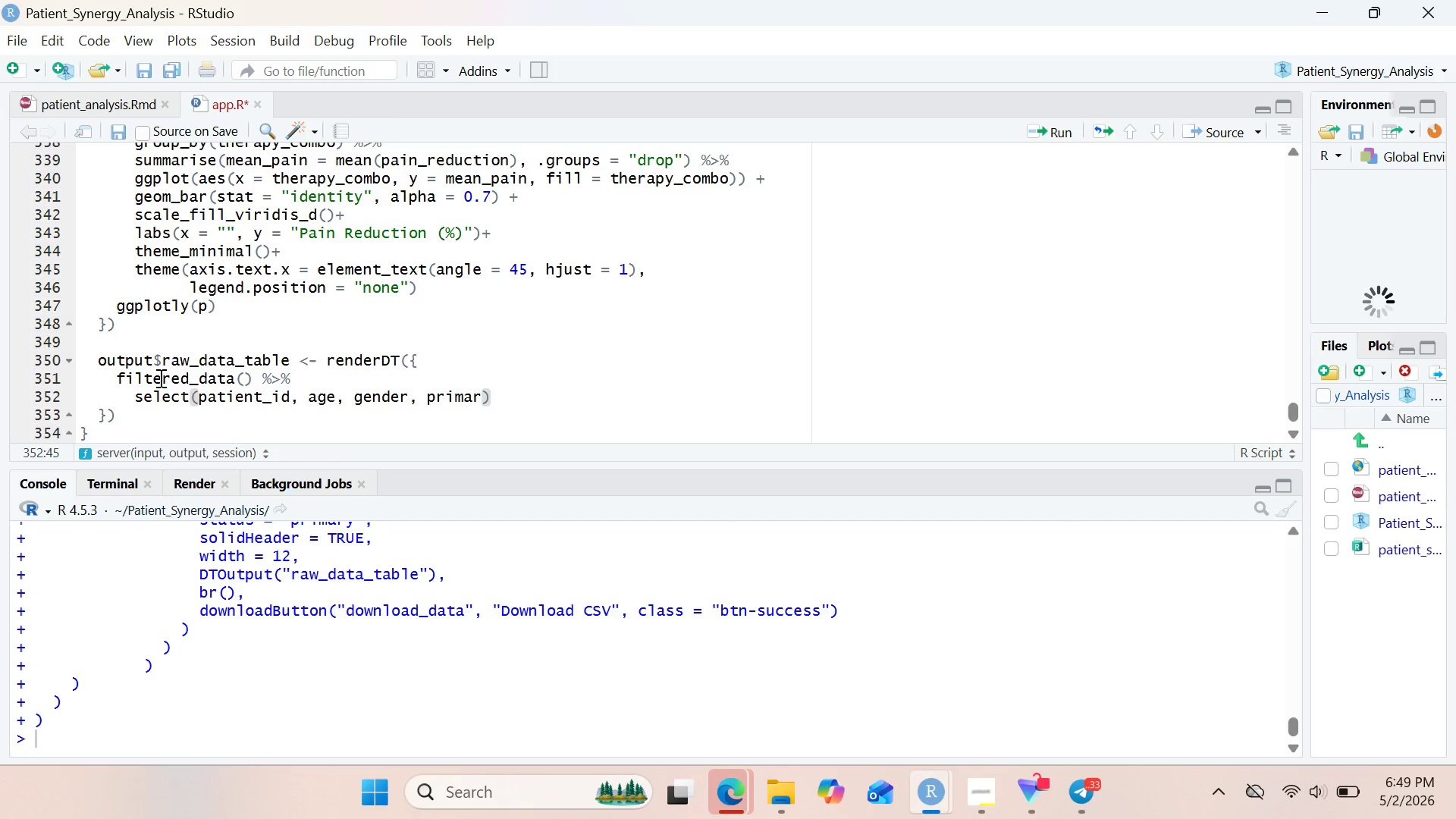 
wait(18.77)
 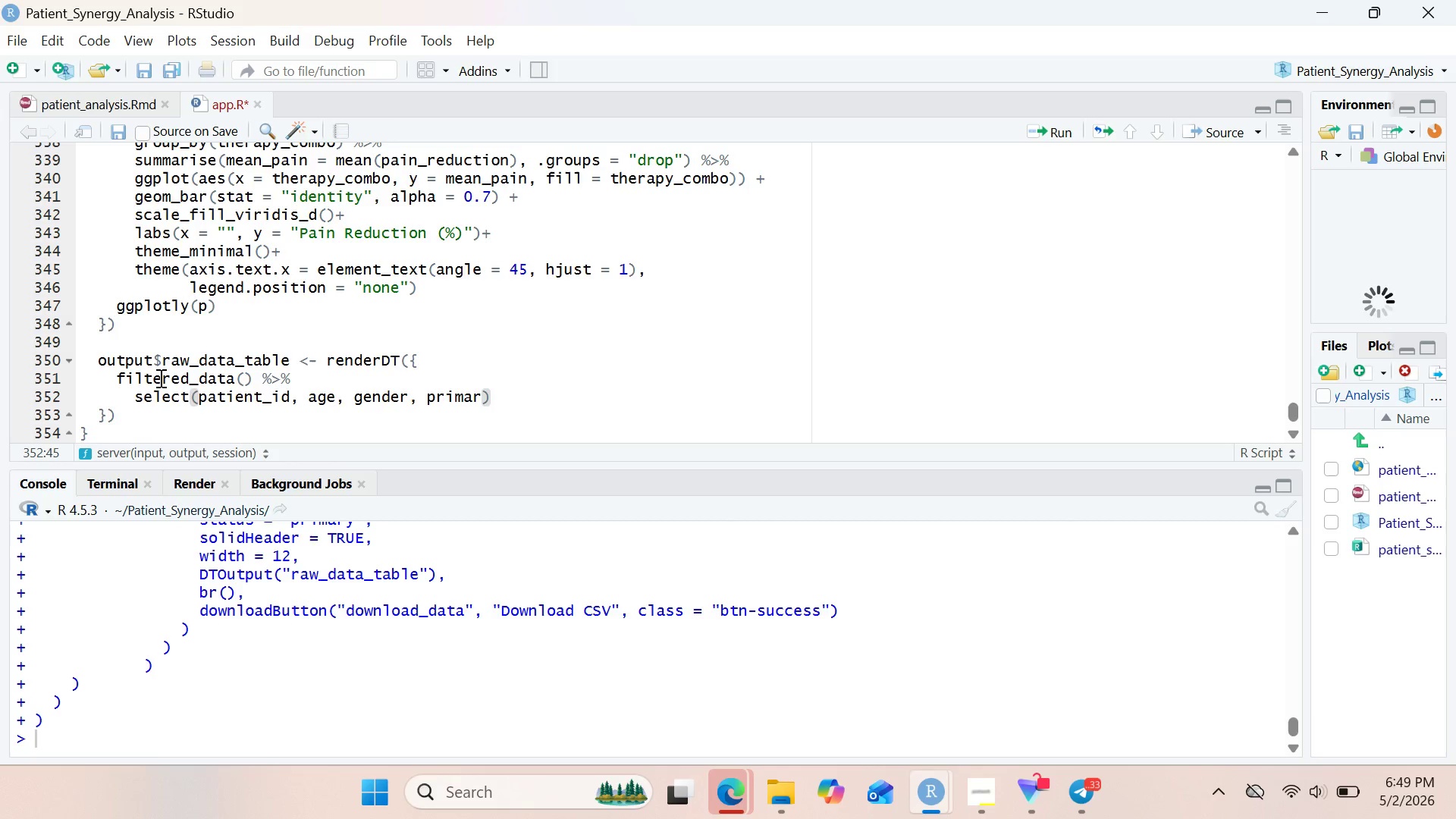 
type(y_reason, therapy_combo,)
 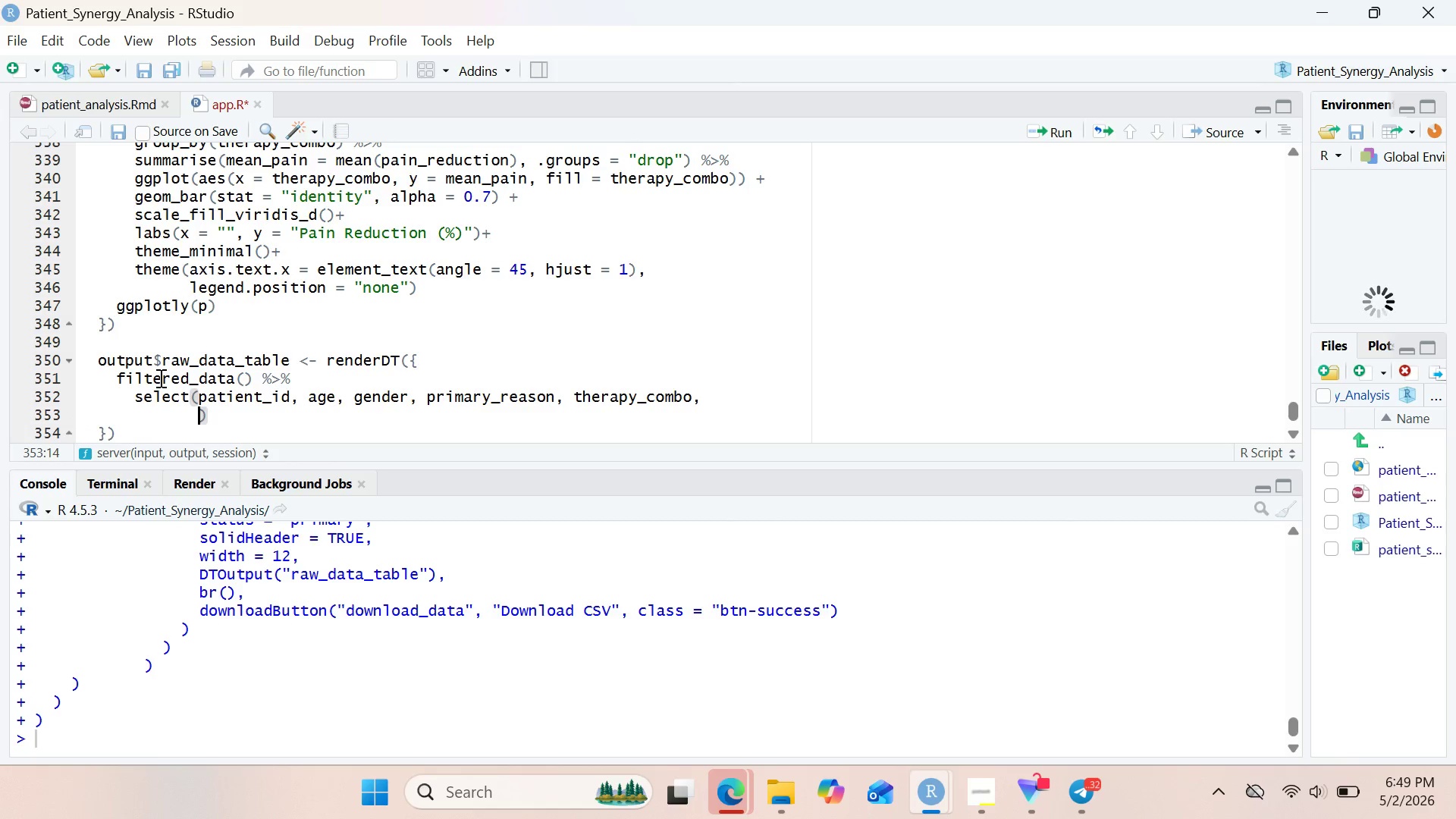 
 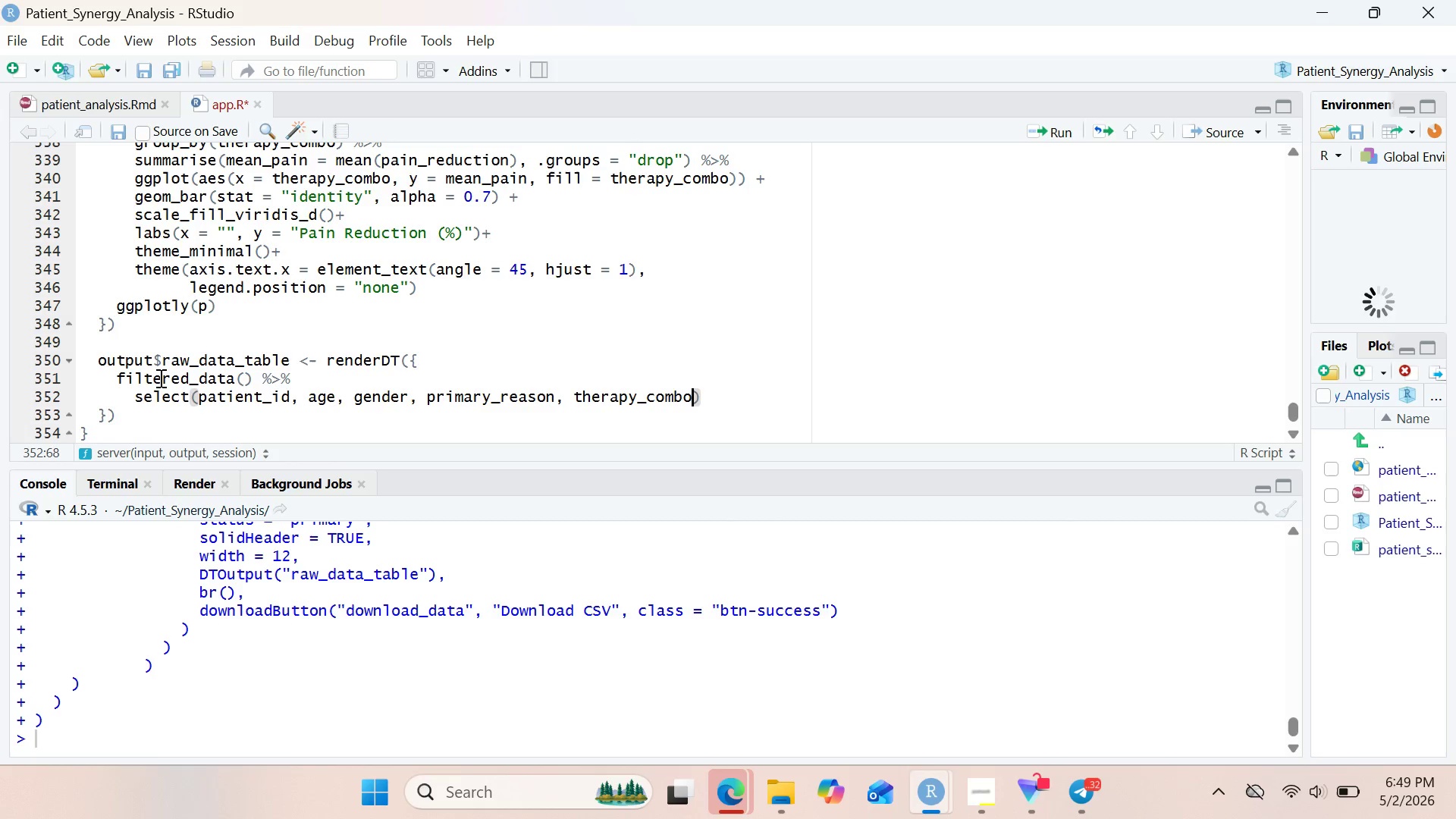 
key(Enter)
 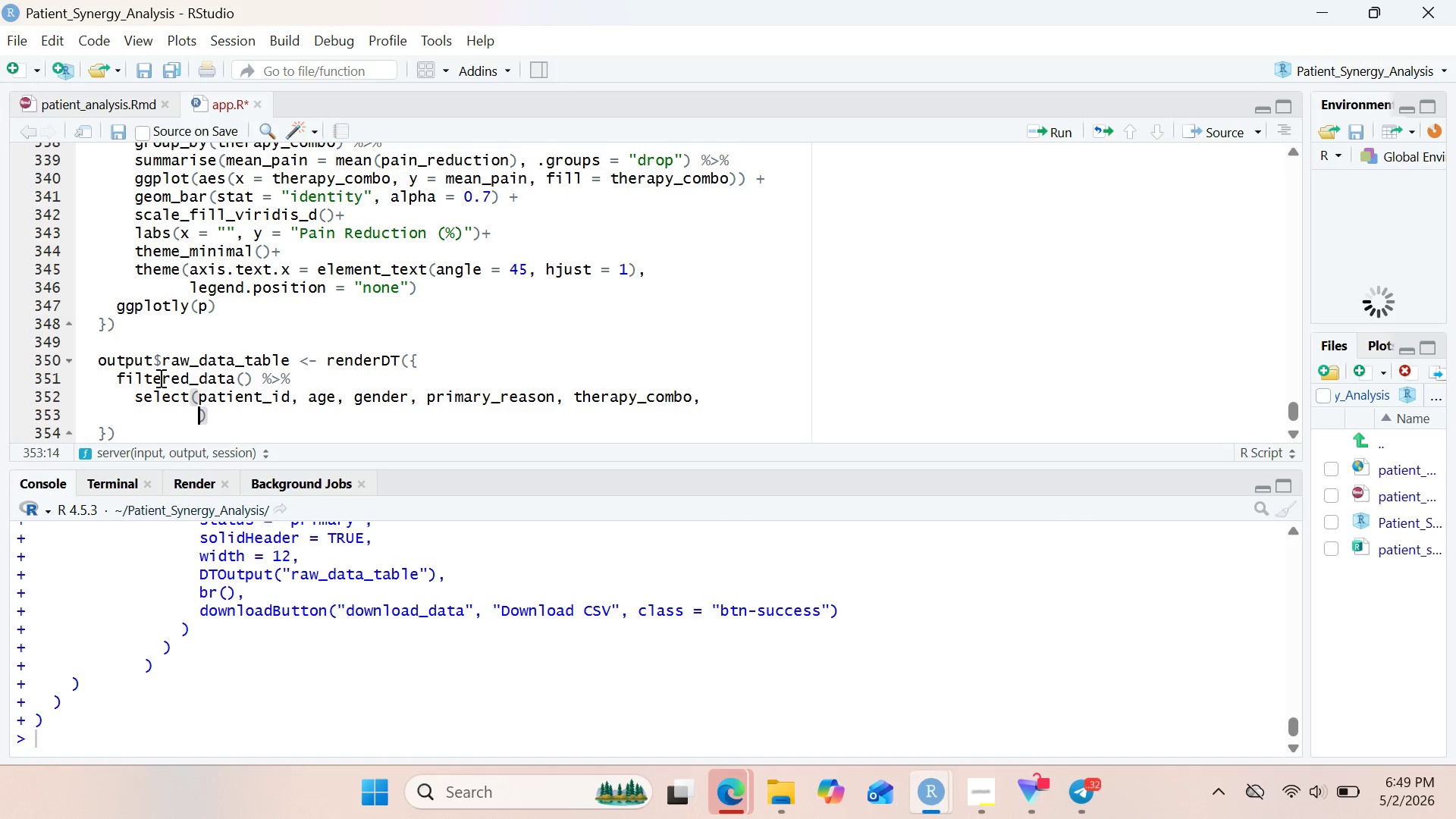 
type(satisfaction, recovery_Speed, )
 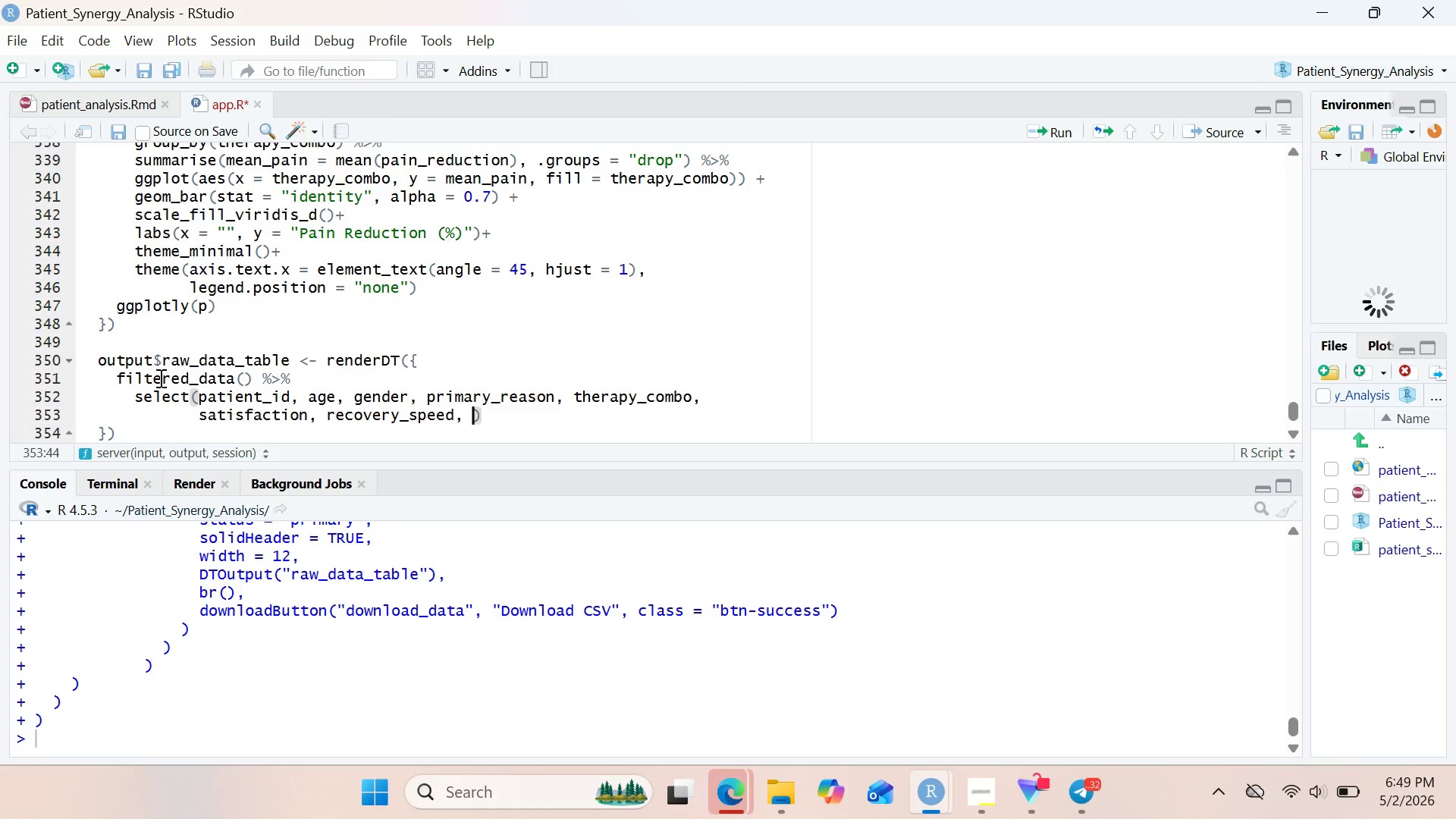 
wait(10.86)
 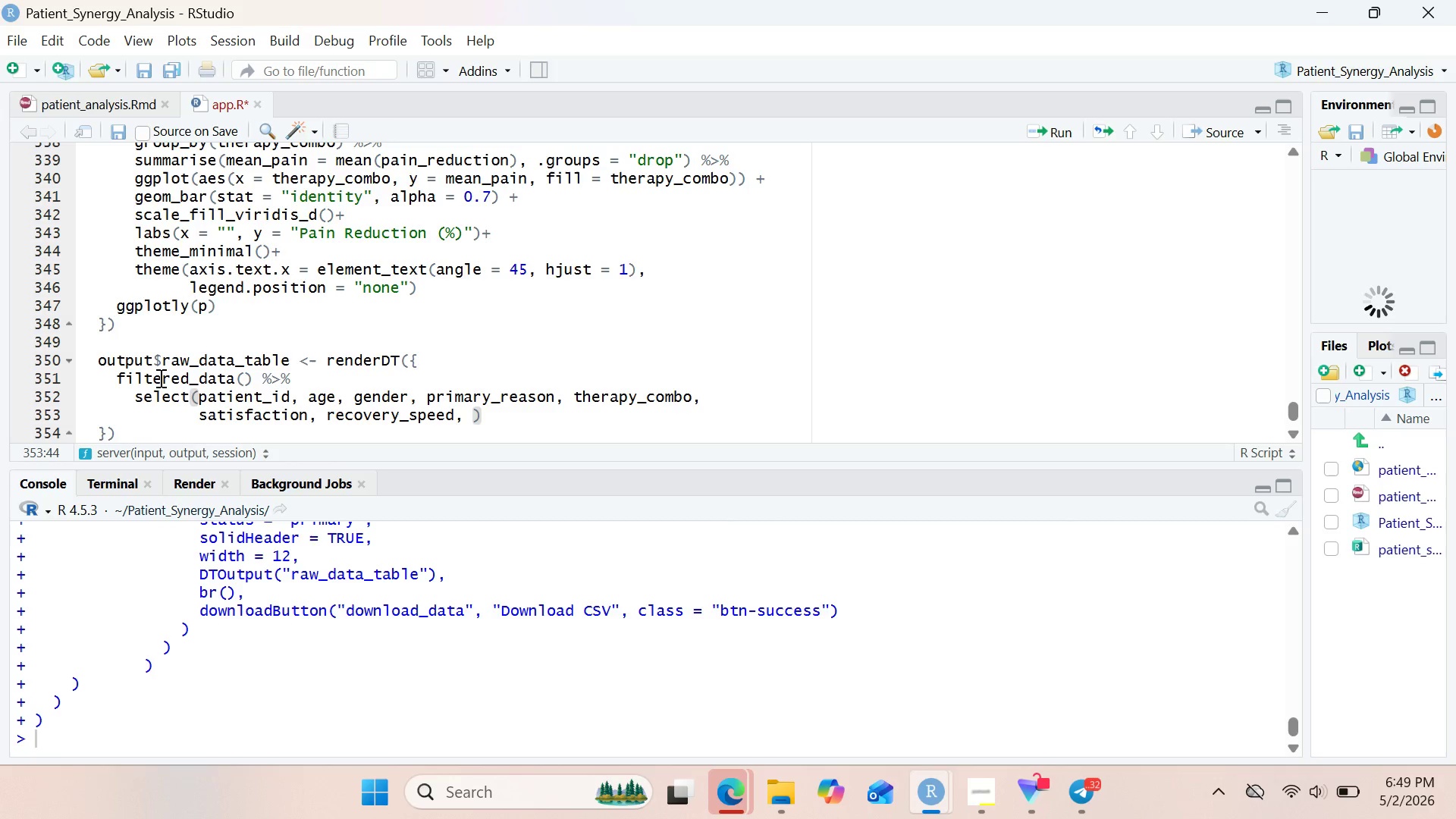 
type(pain_reduction, sessions_per-month)
 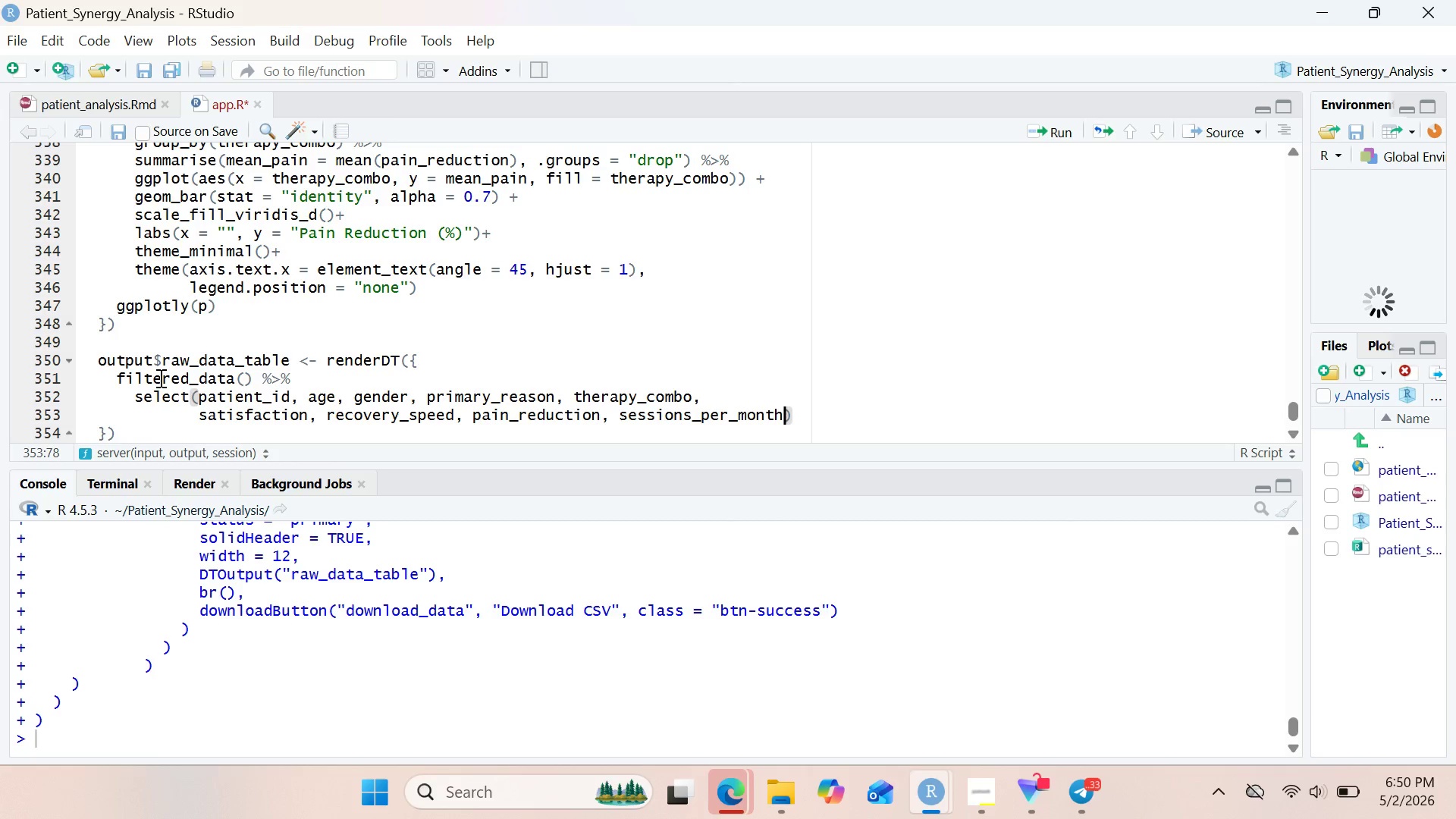 
key(ArrowRight)
 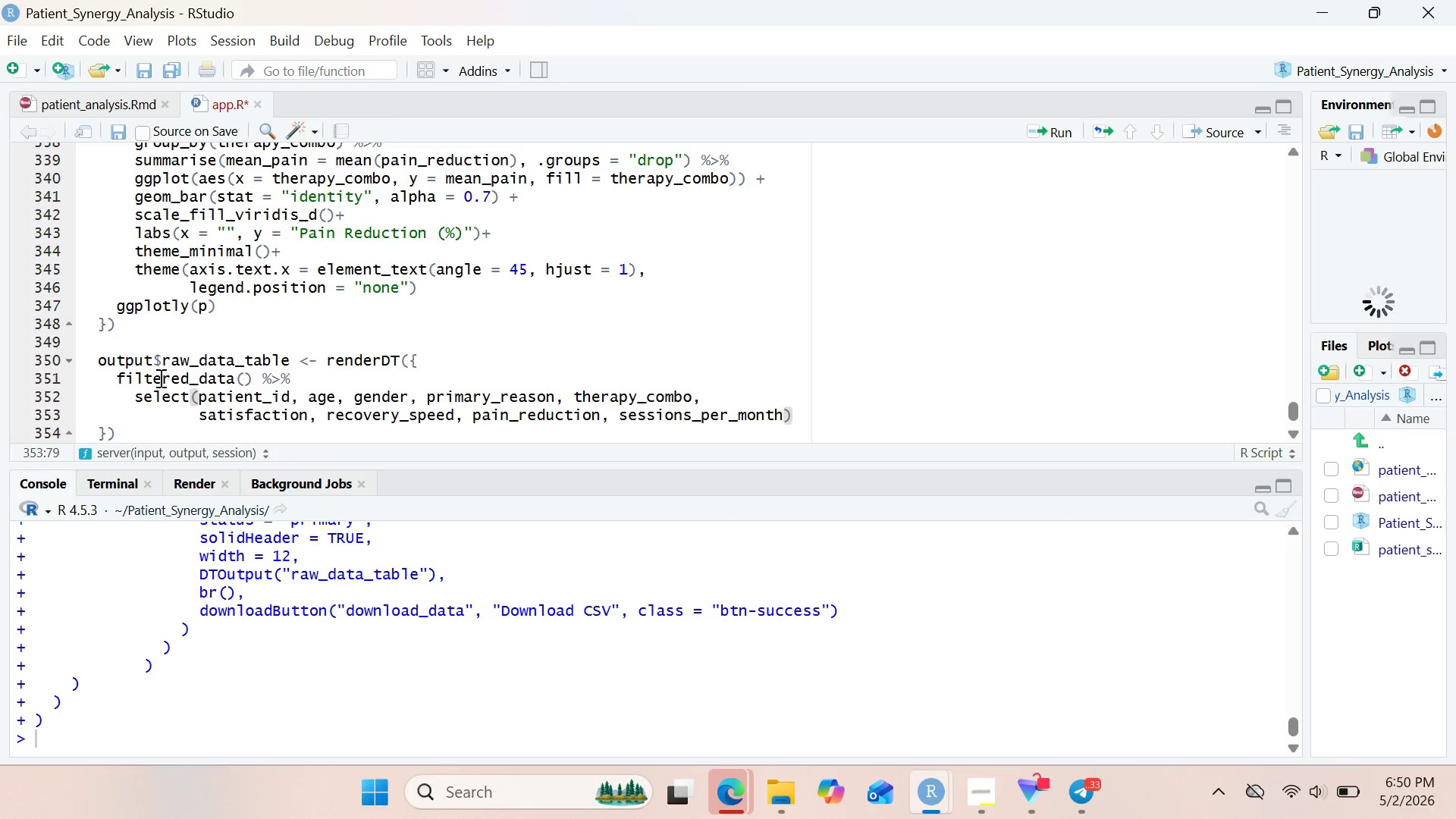 
key(Space)
 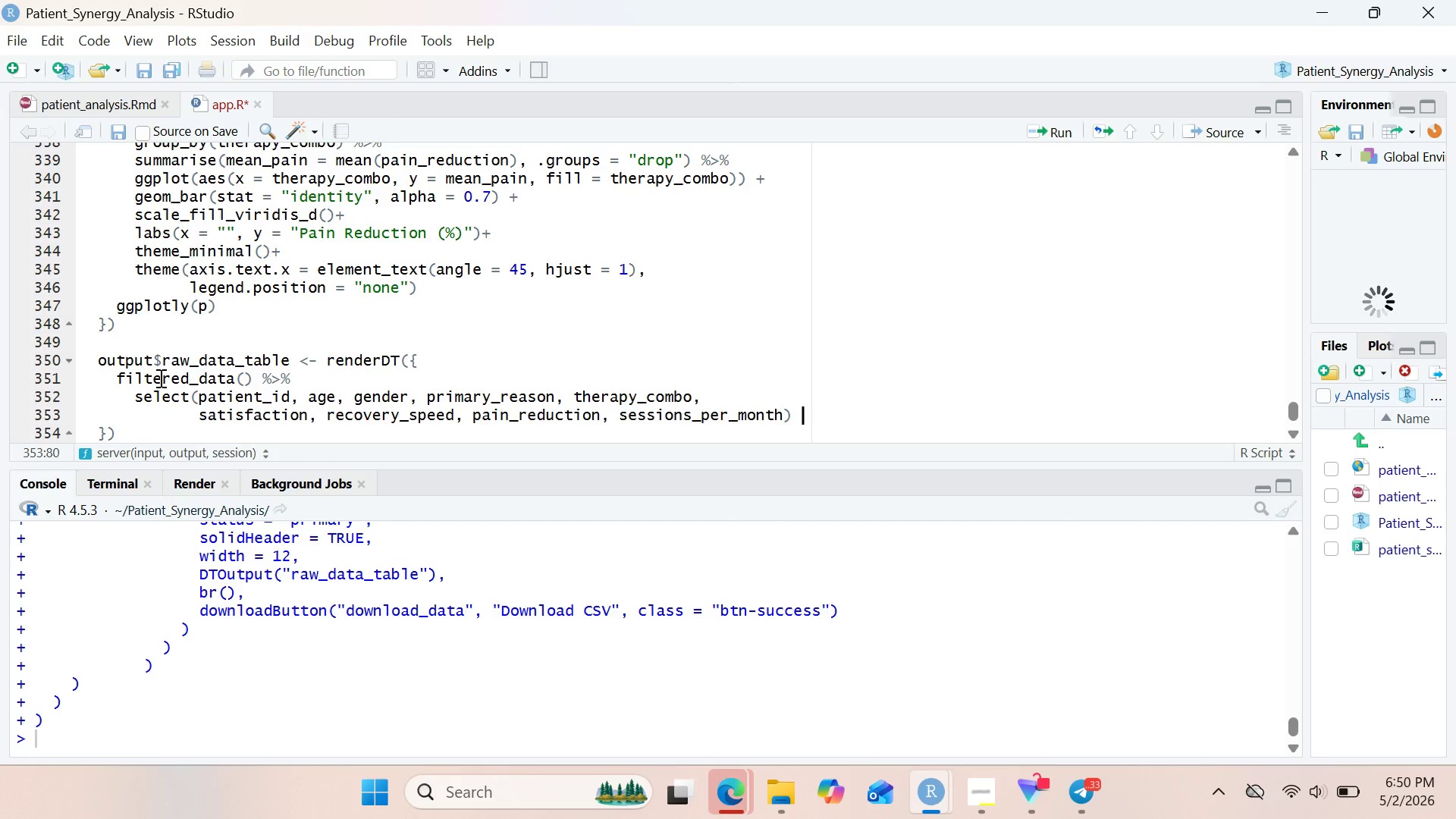 
key(Shift+5)
 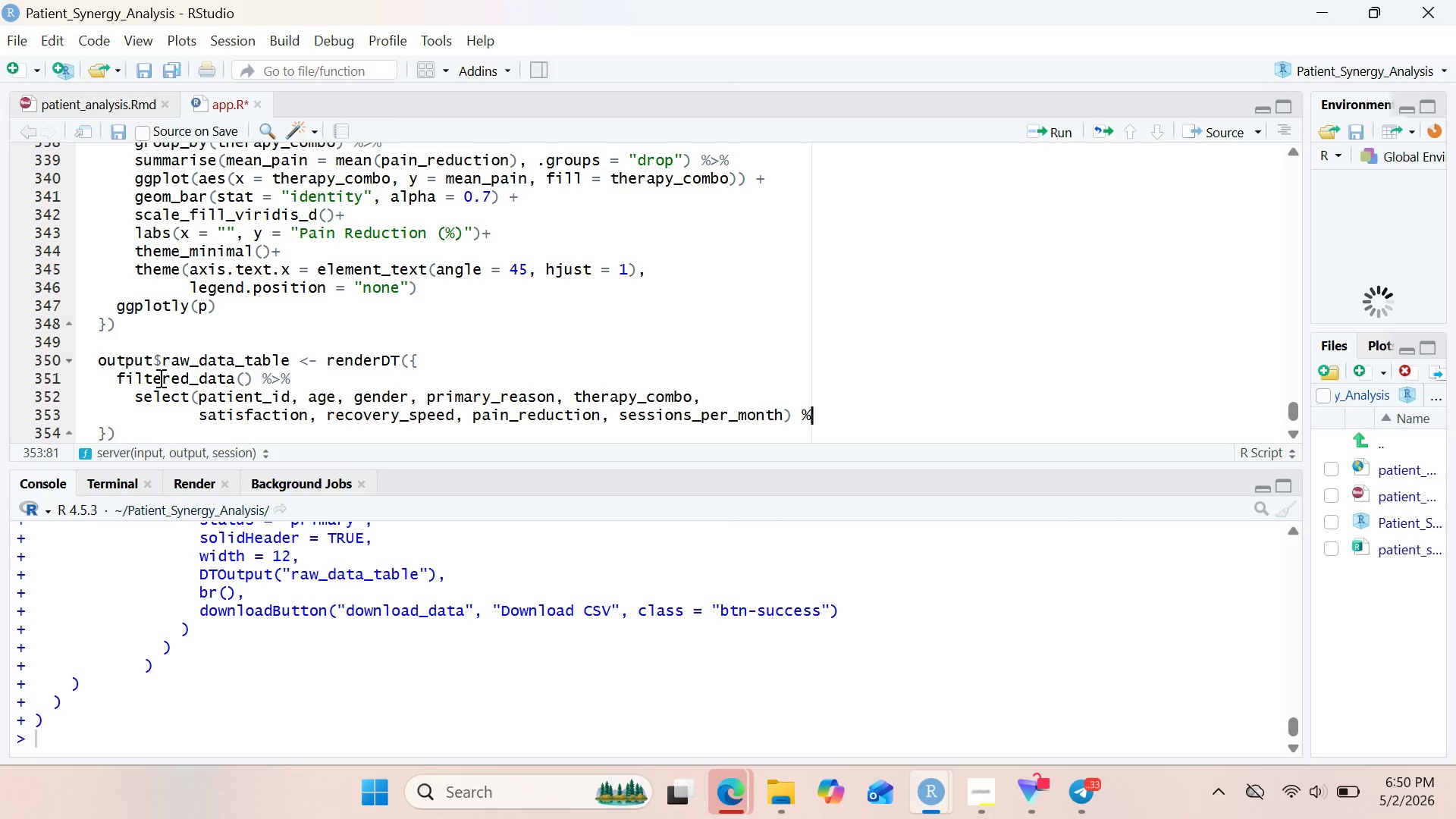 
key(Shift+Period)
 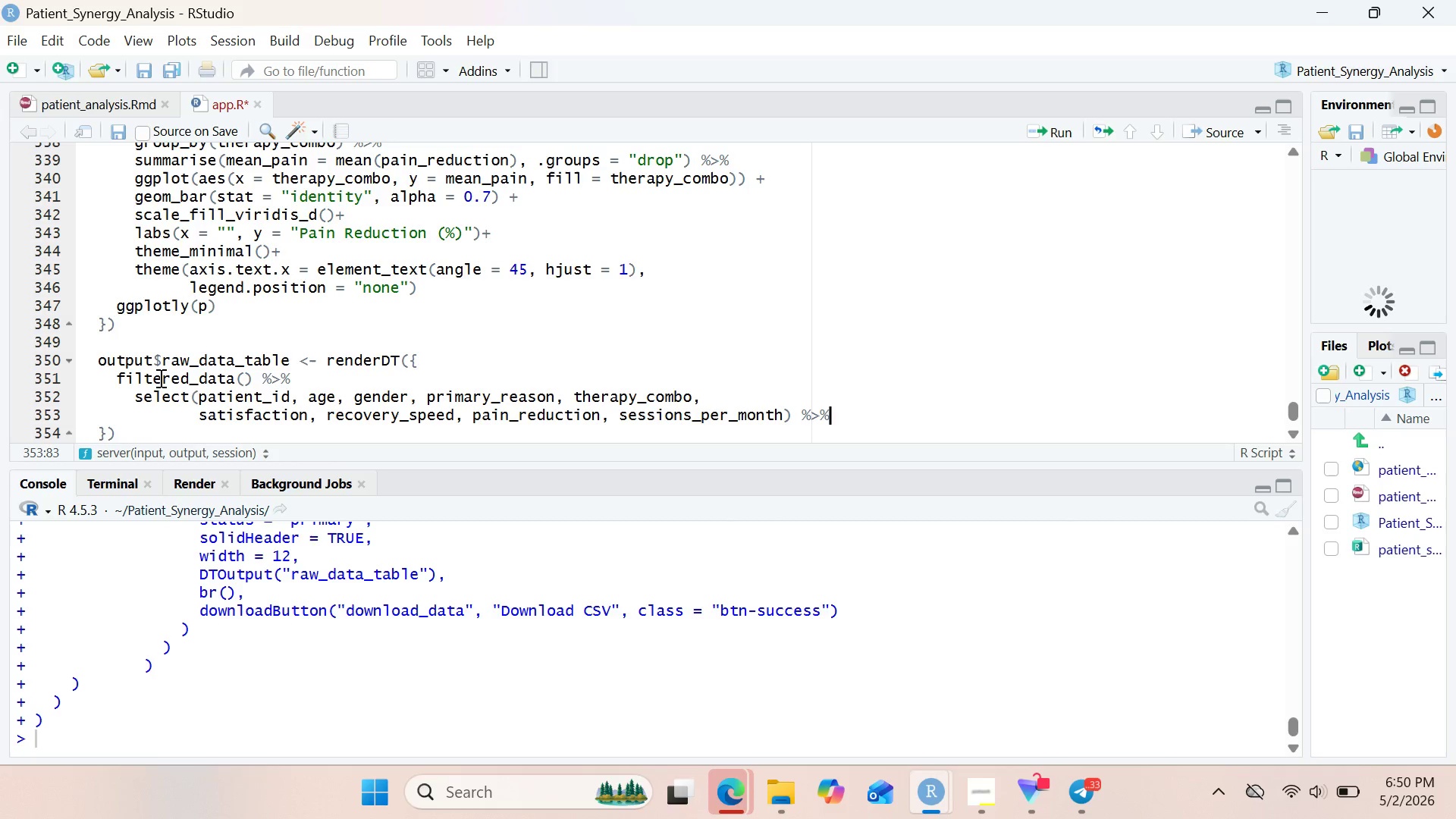 
key(Shift+5)
 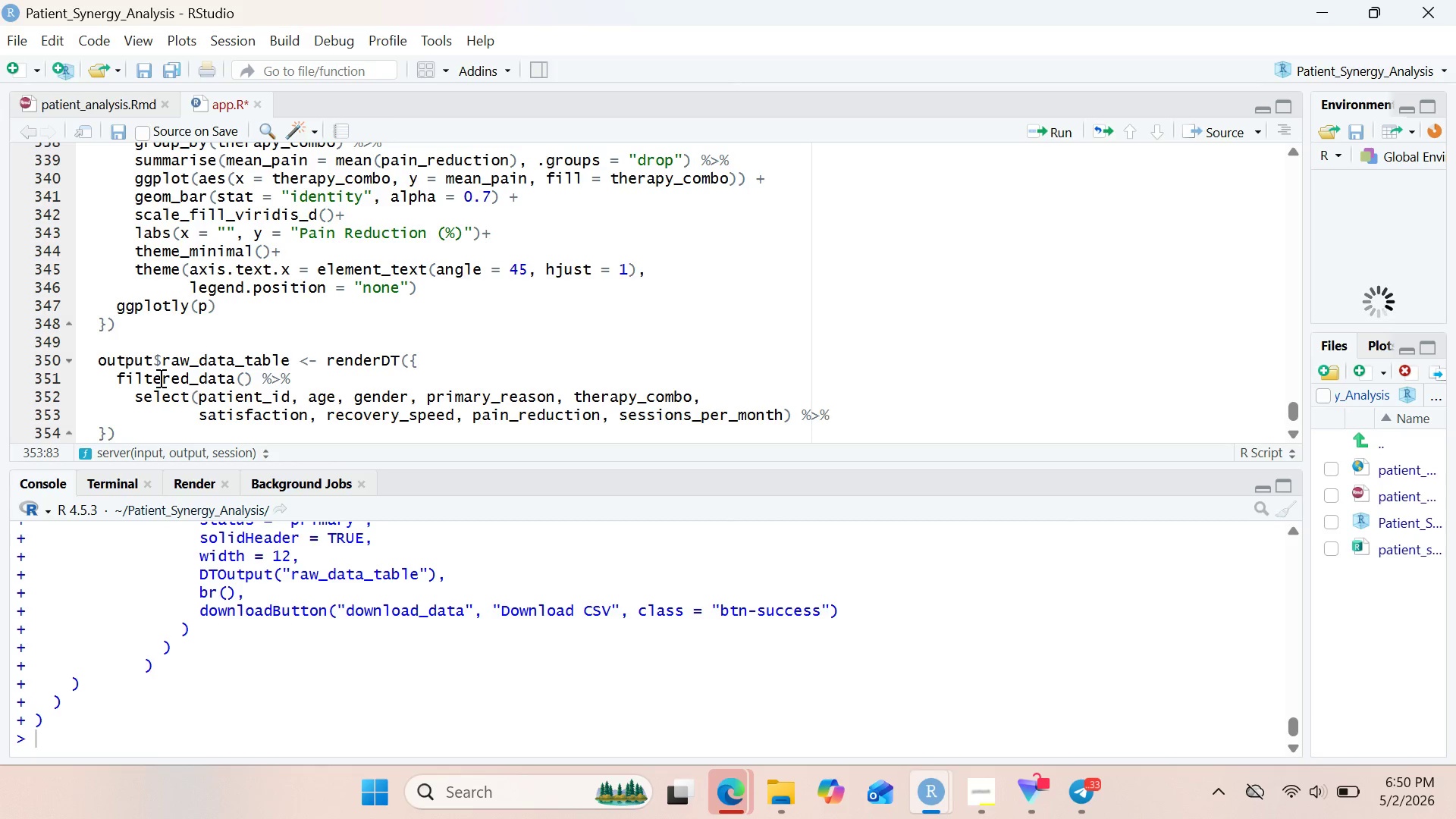 
key(Enter)
 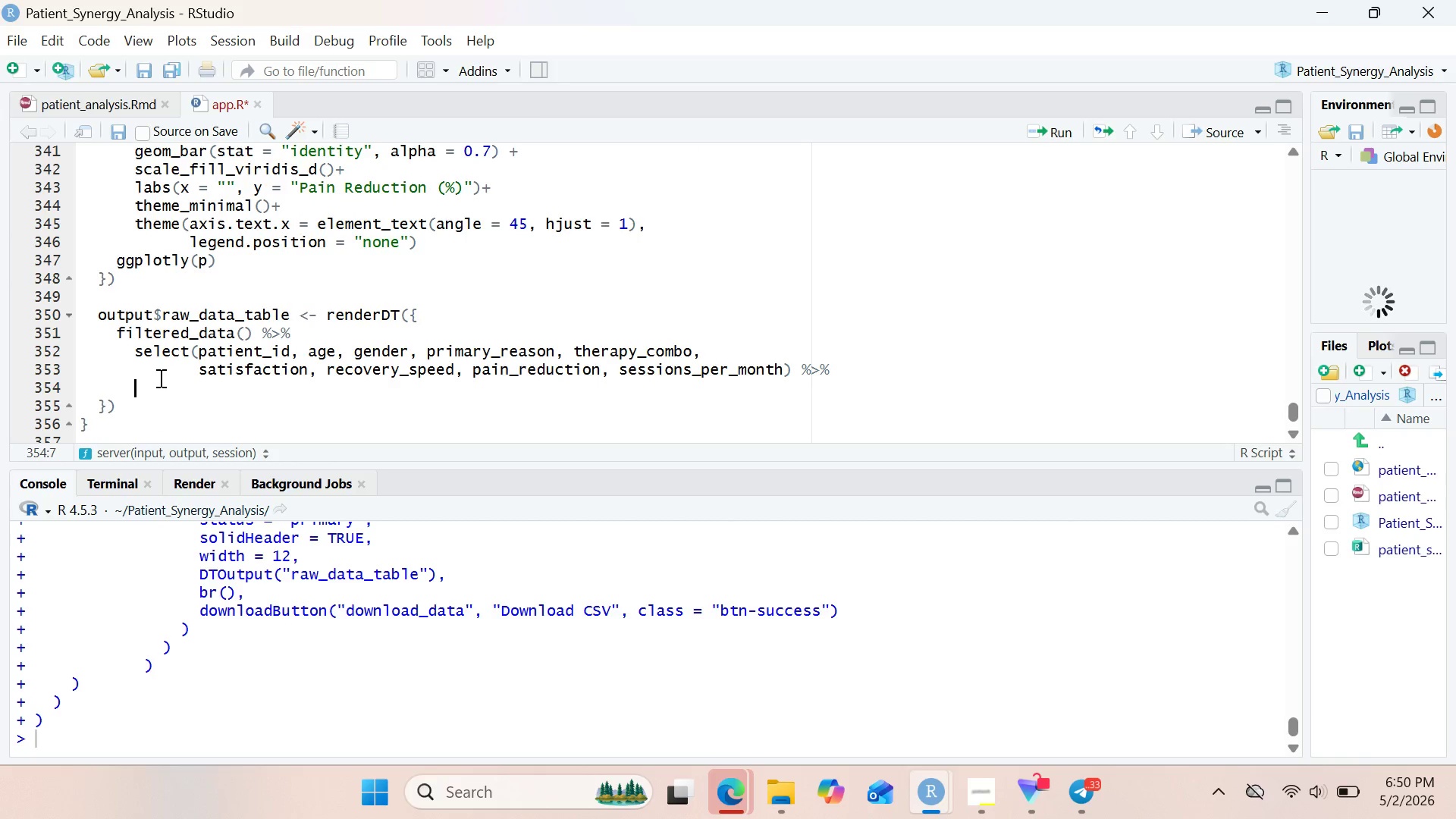 
type(data)
 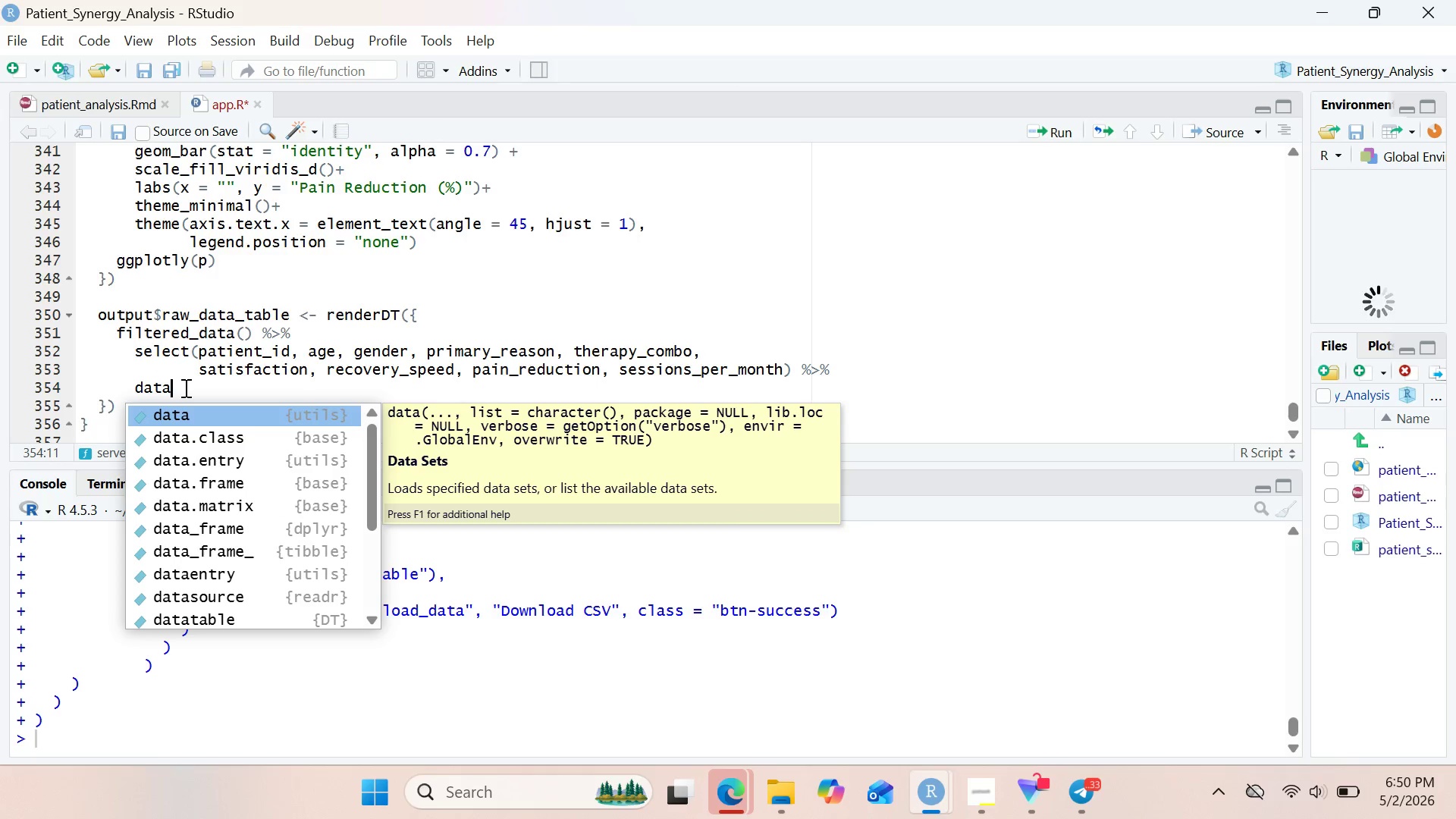 
type(table(rownames = FALSE, )
 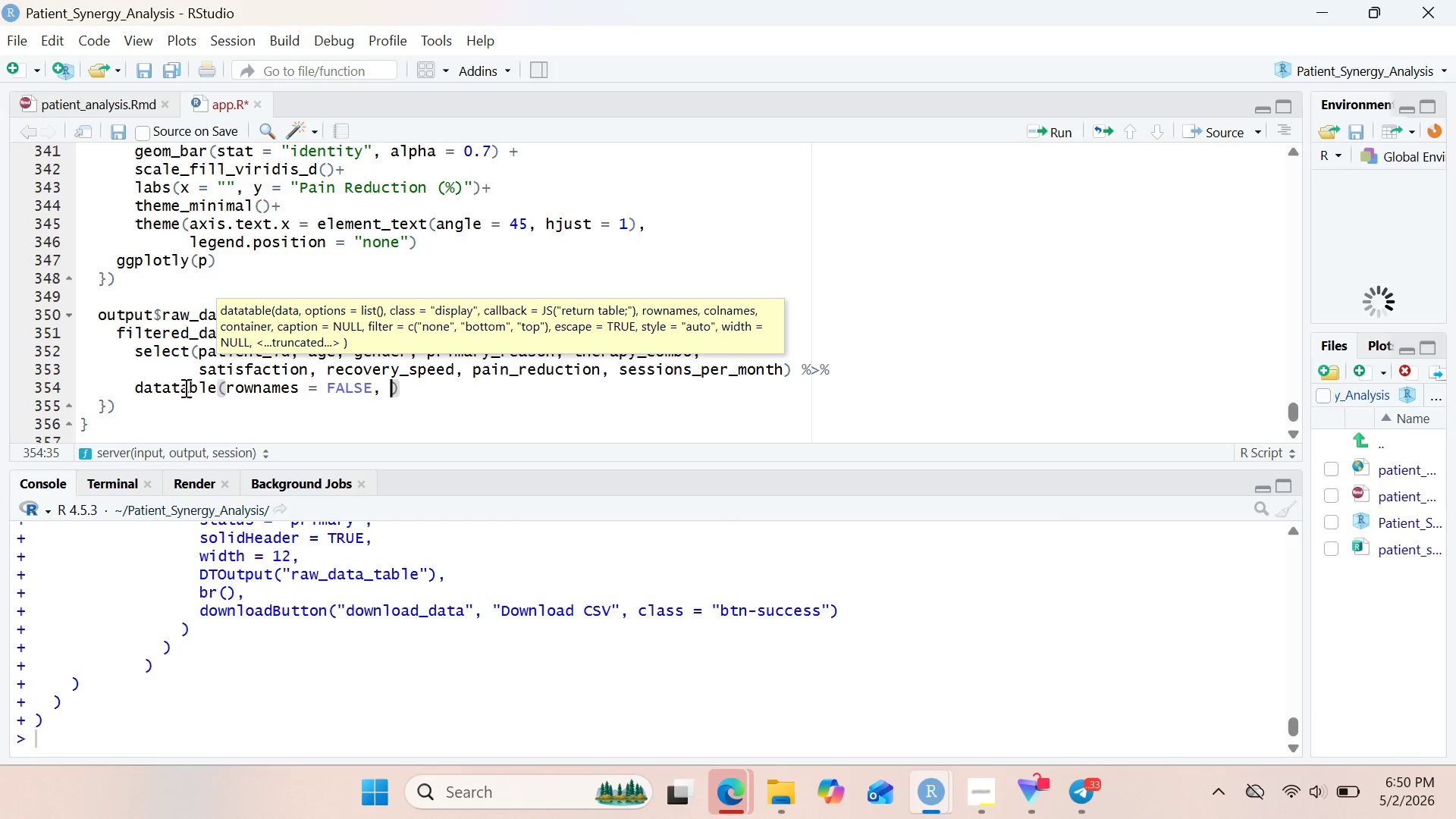 
wait(9.76)
 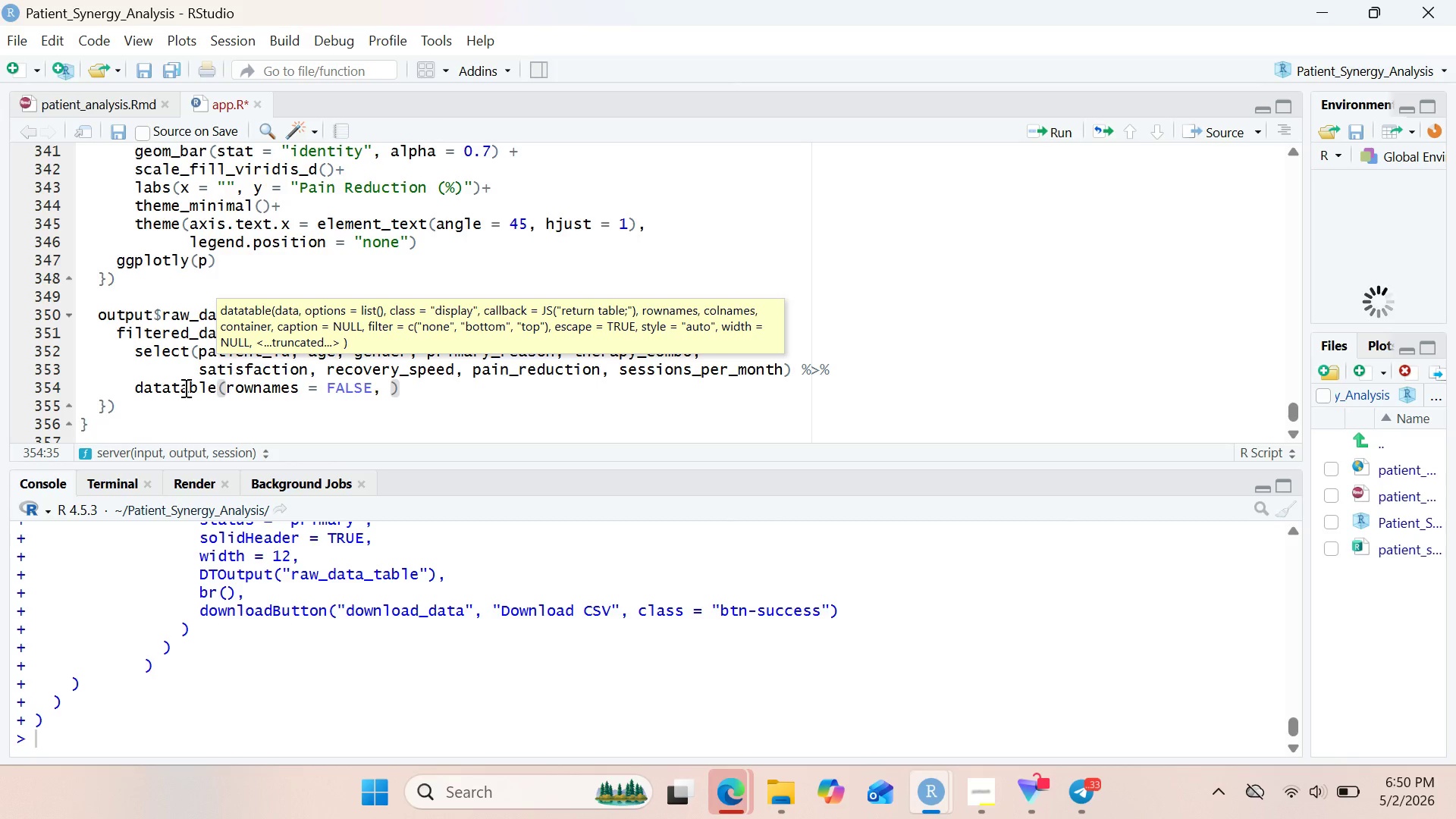 
type(option = list()
 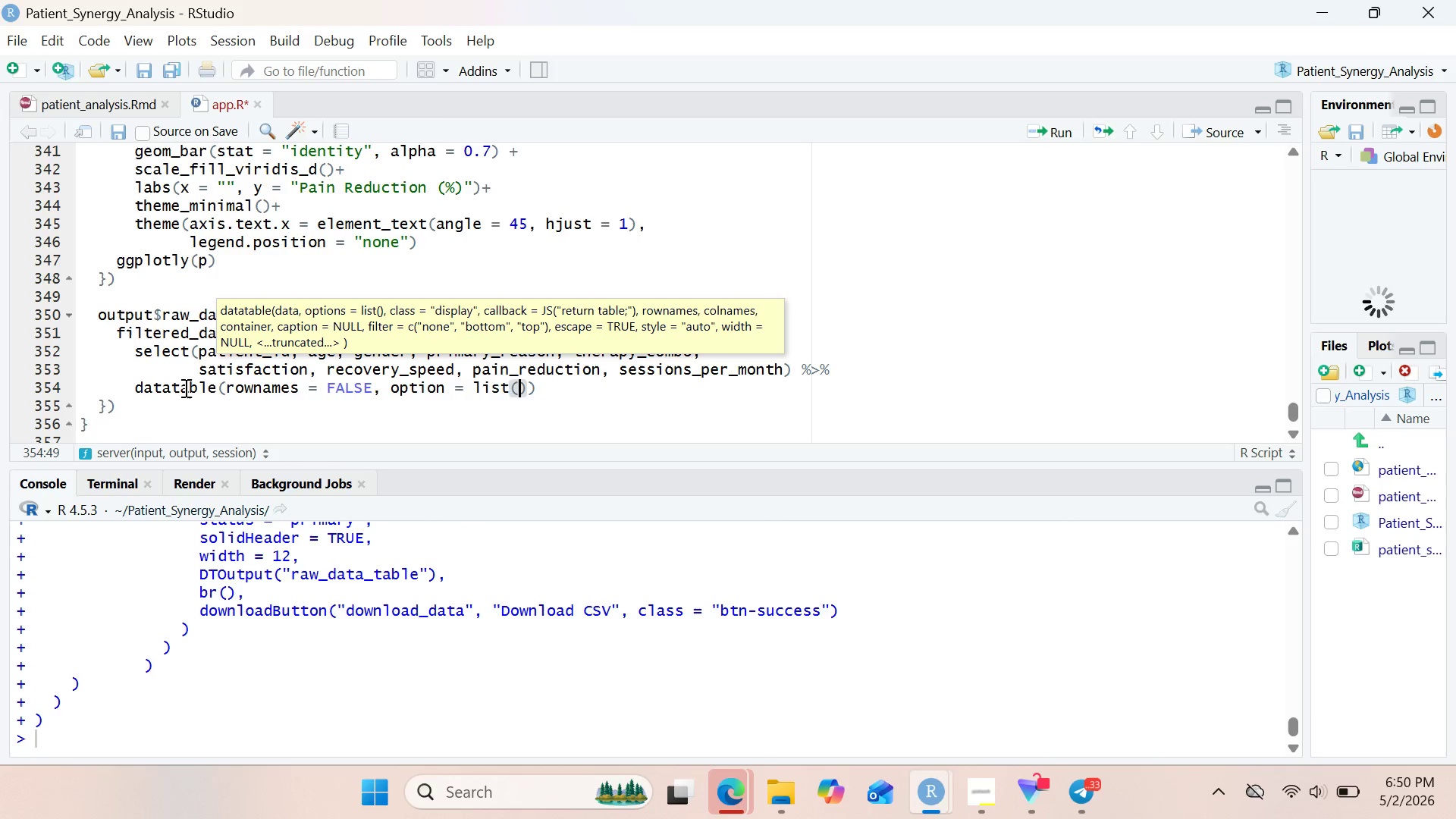 
wait(28.28)
 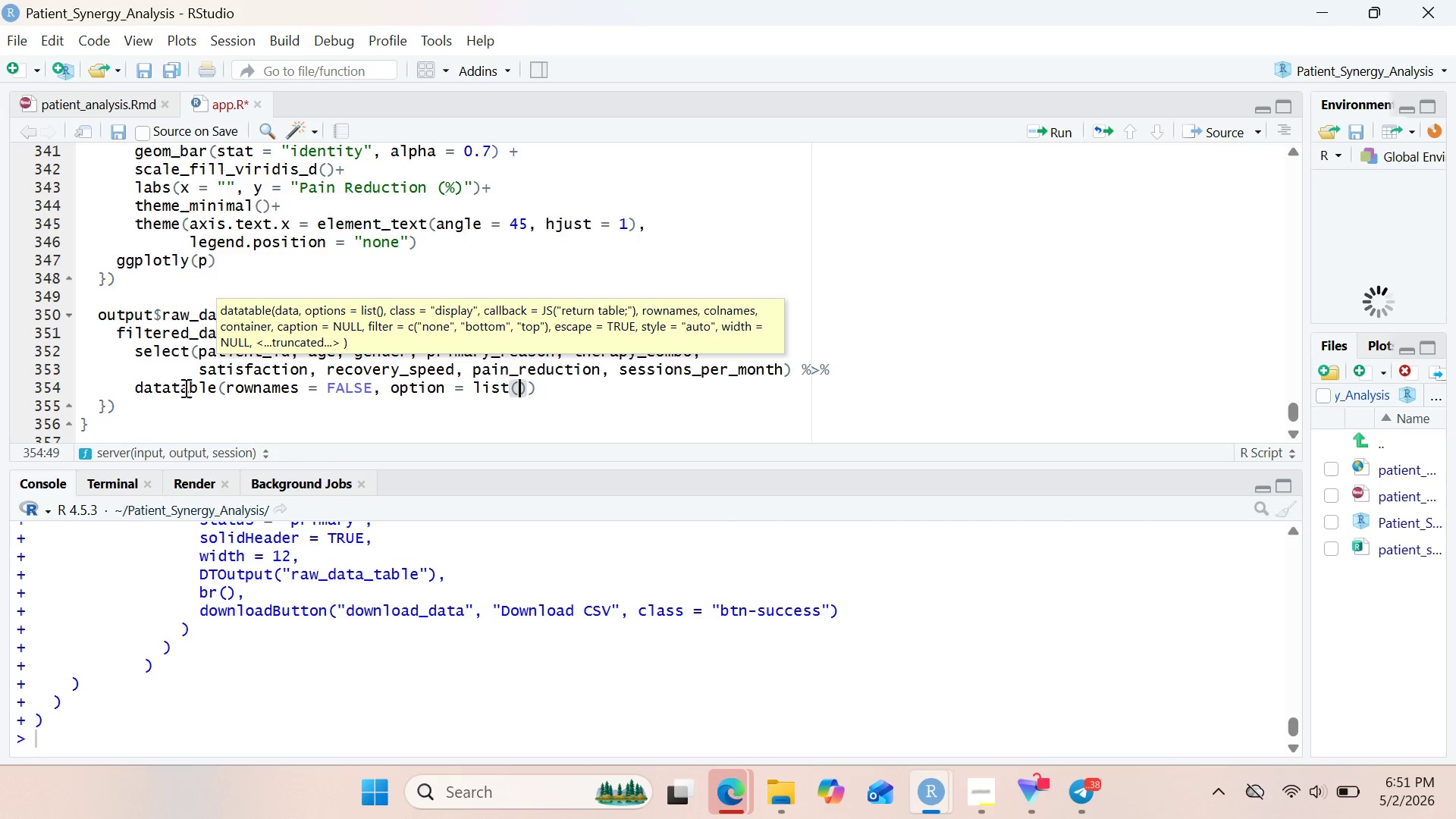 
type(pageLength = 15, scrollx = TRUE)
 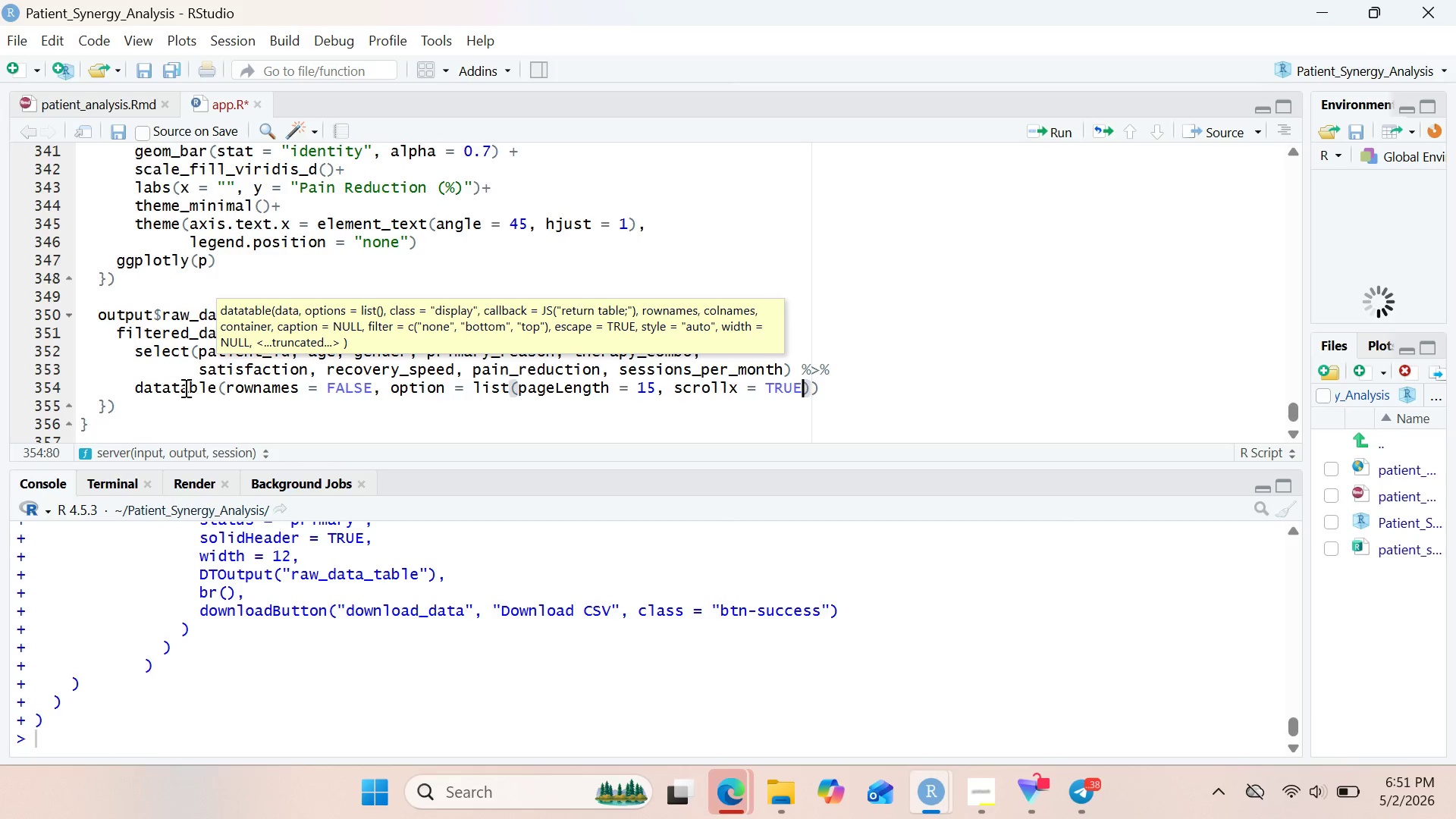 
wait(5.95)
 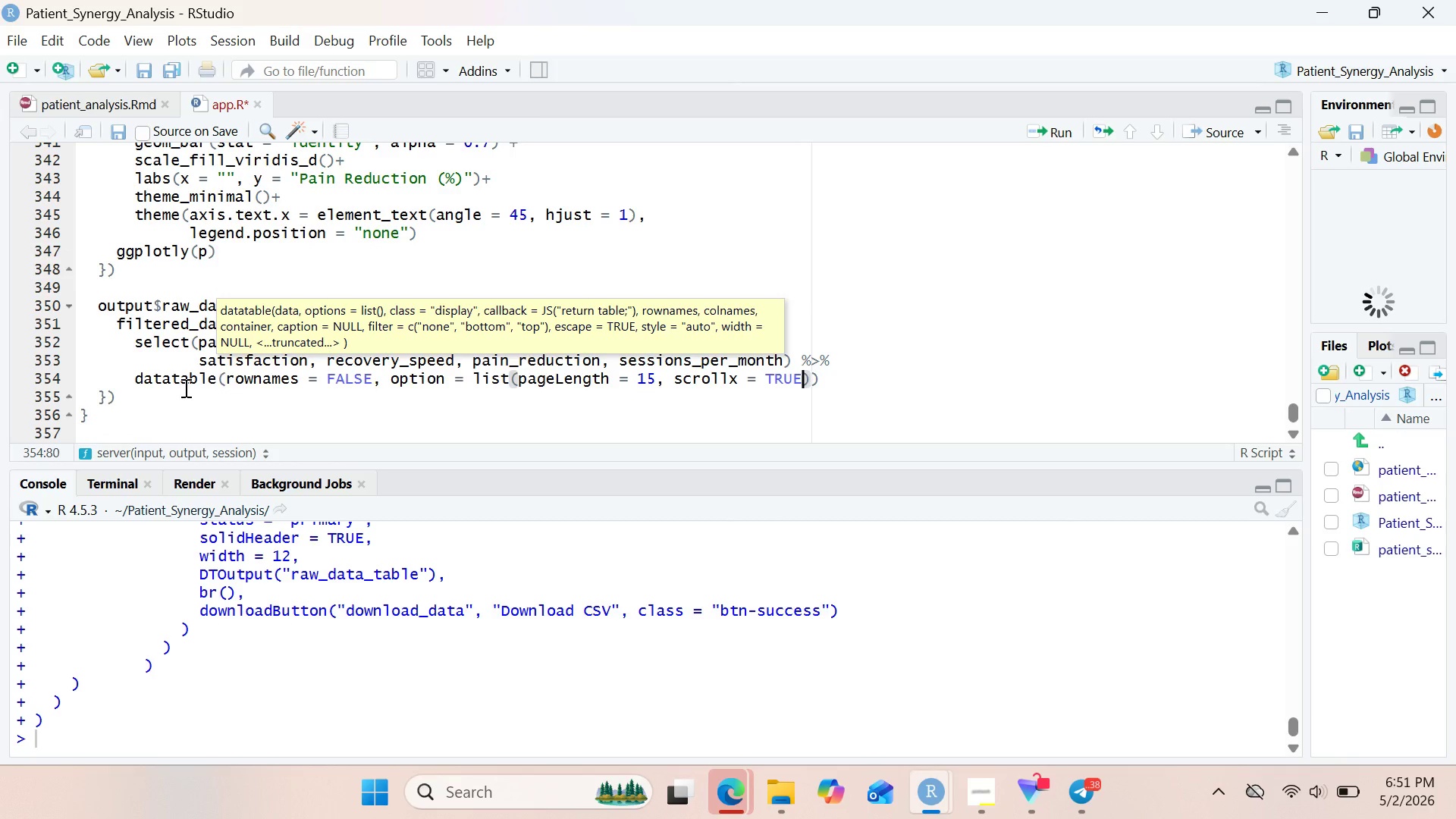 
left_click([136, 397])
 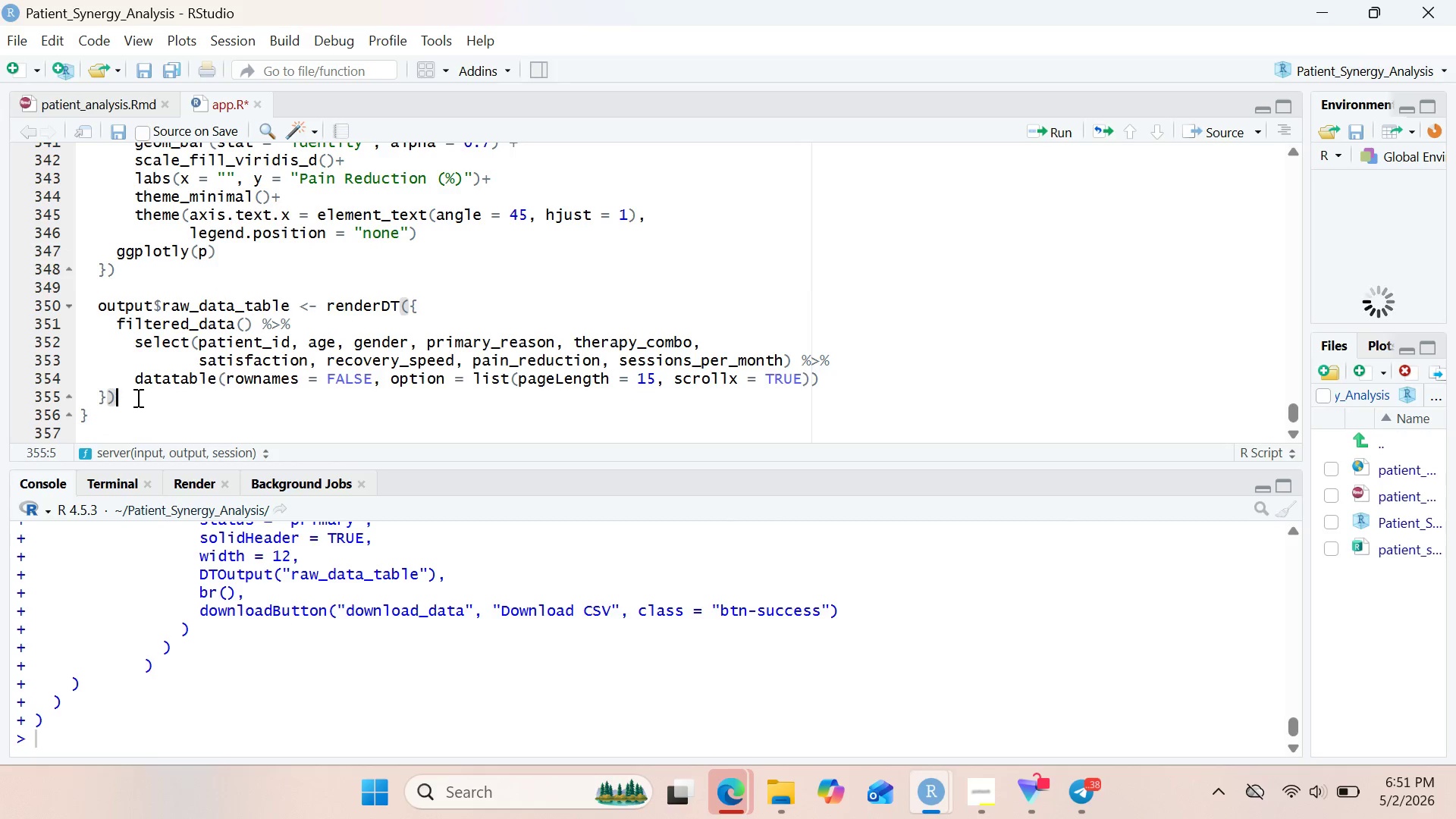 
key(Enter)
 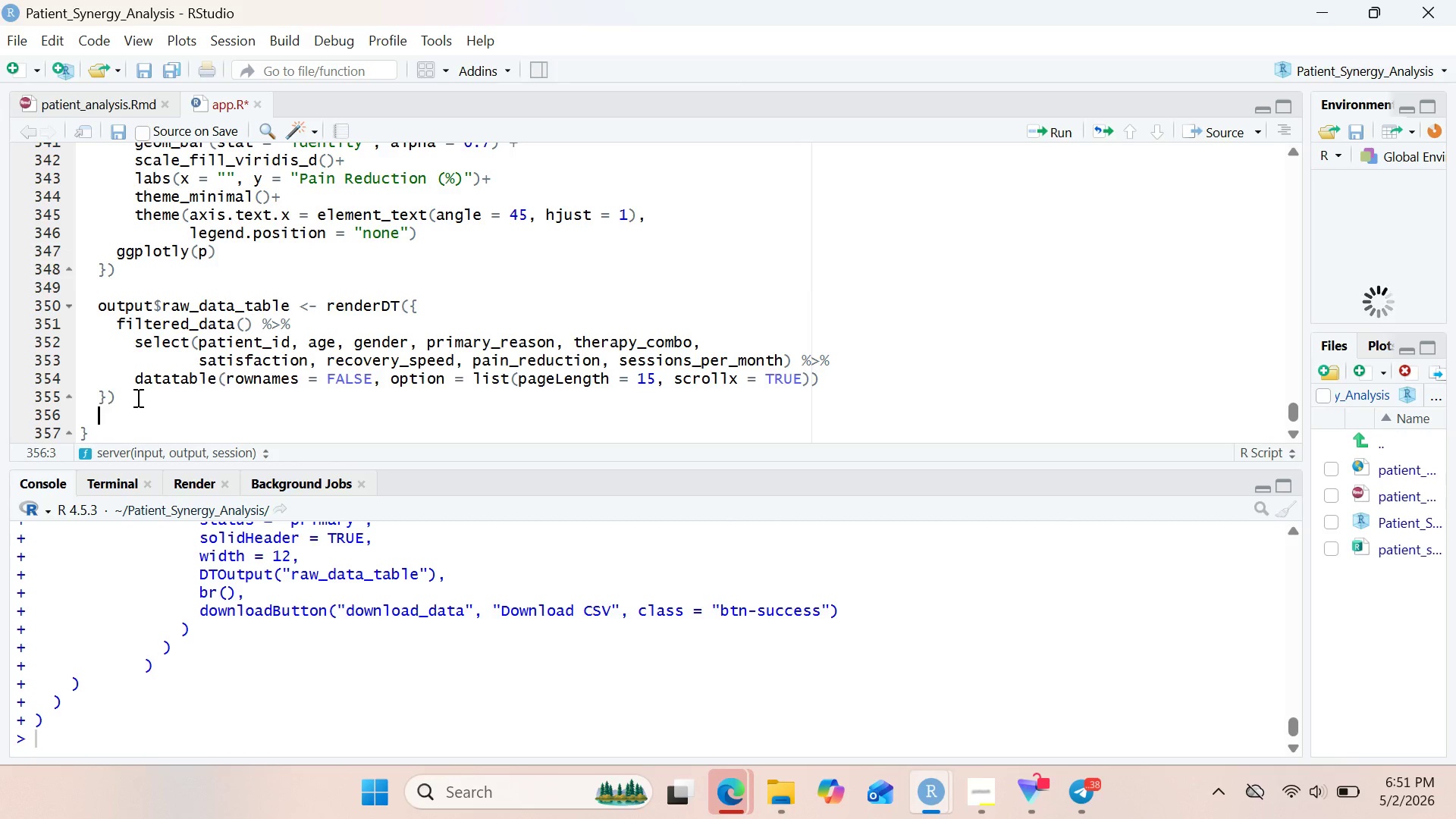 
wait(5.95)
 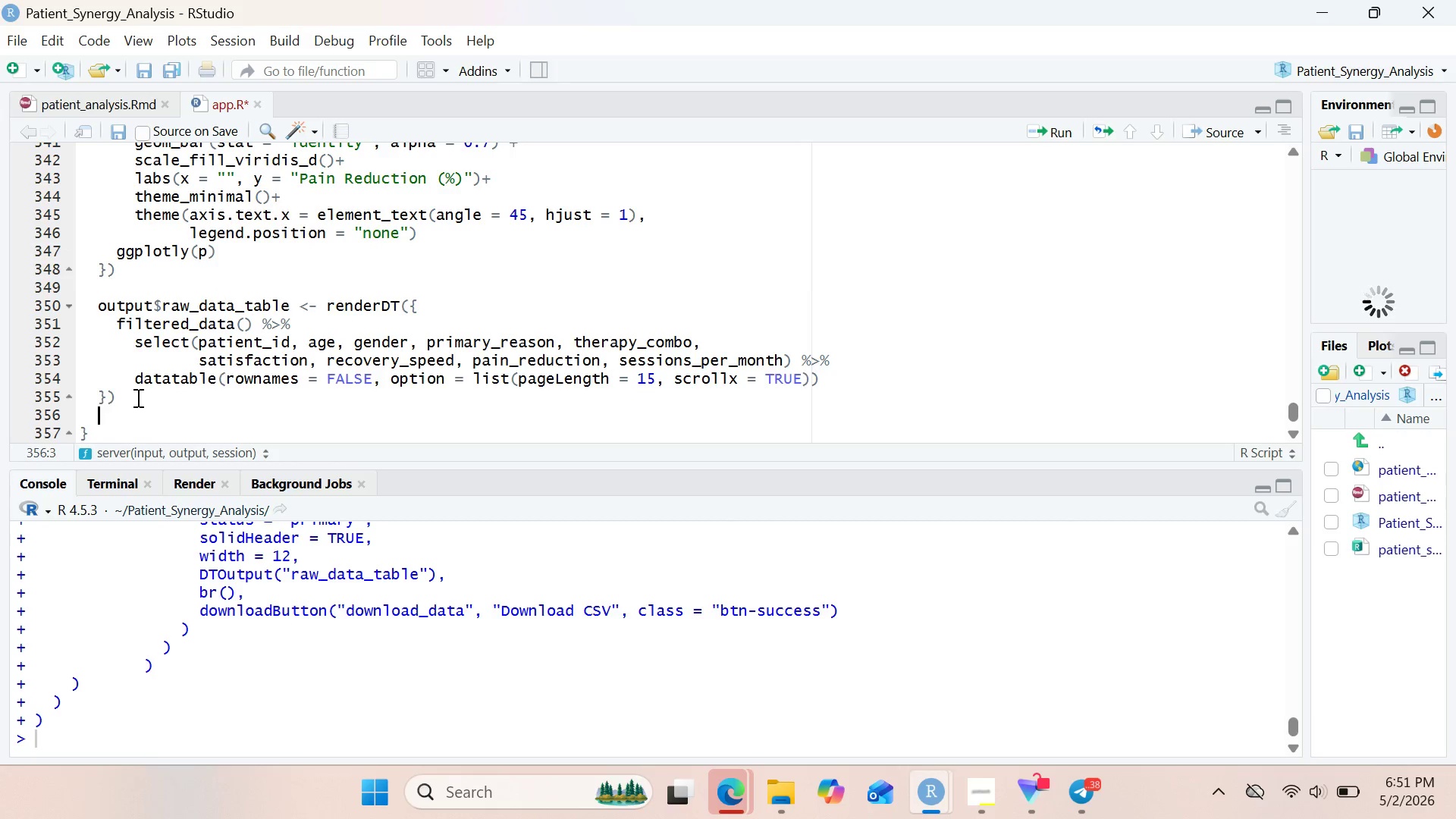 
key(Enter)
 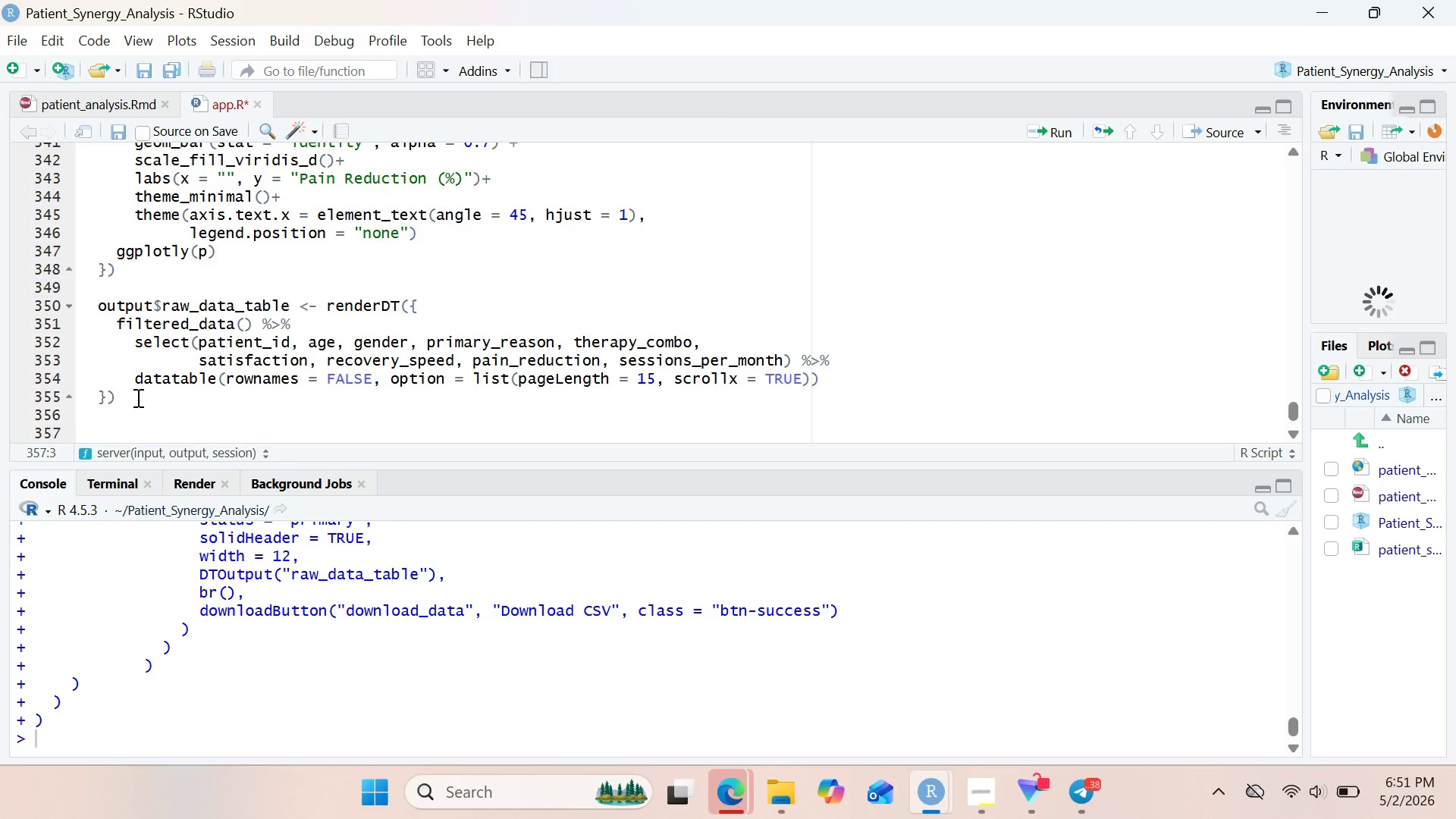 
wait(7.75)
 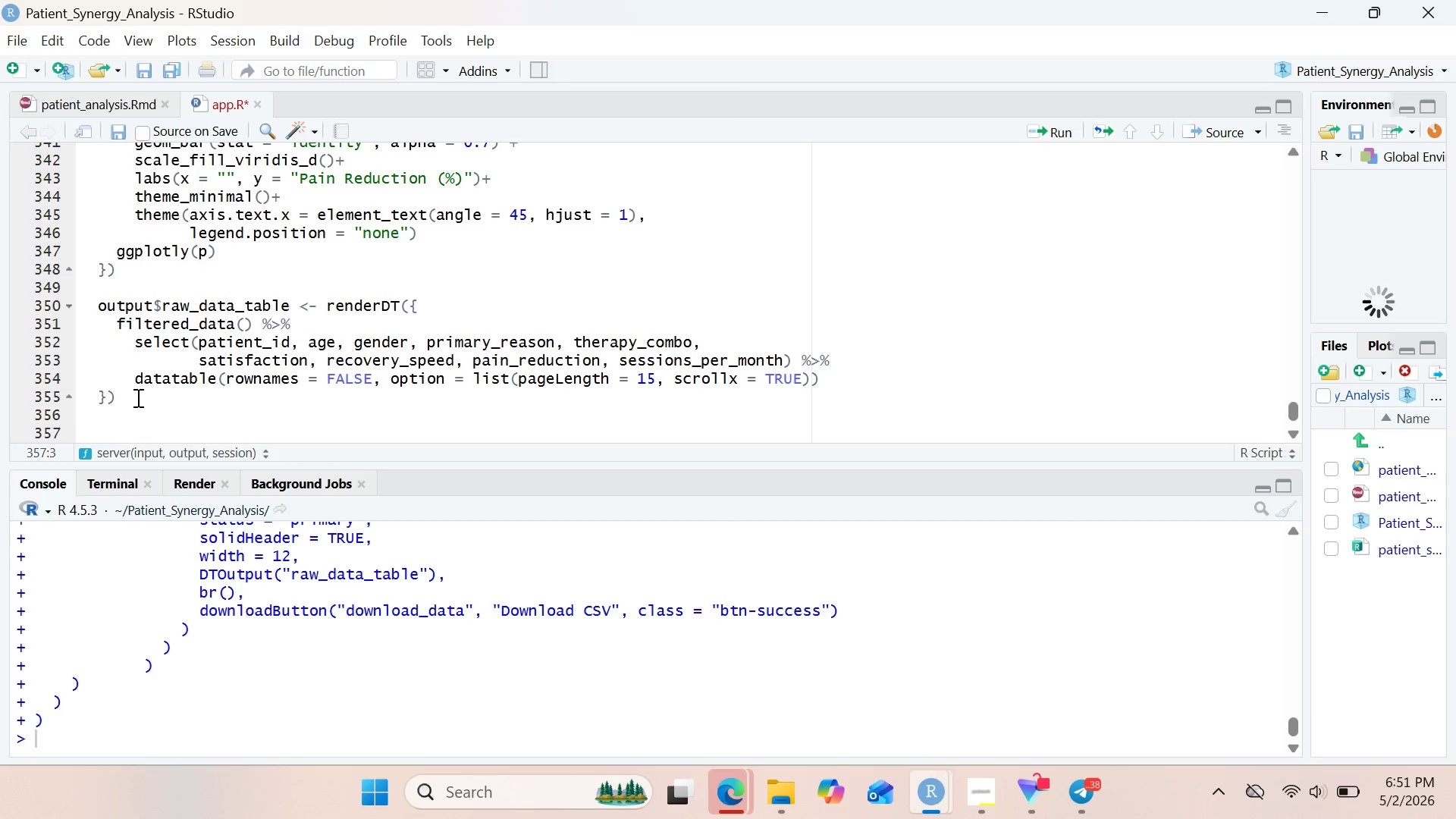 
type(output$download_data <- down)
 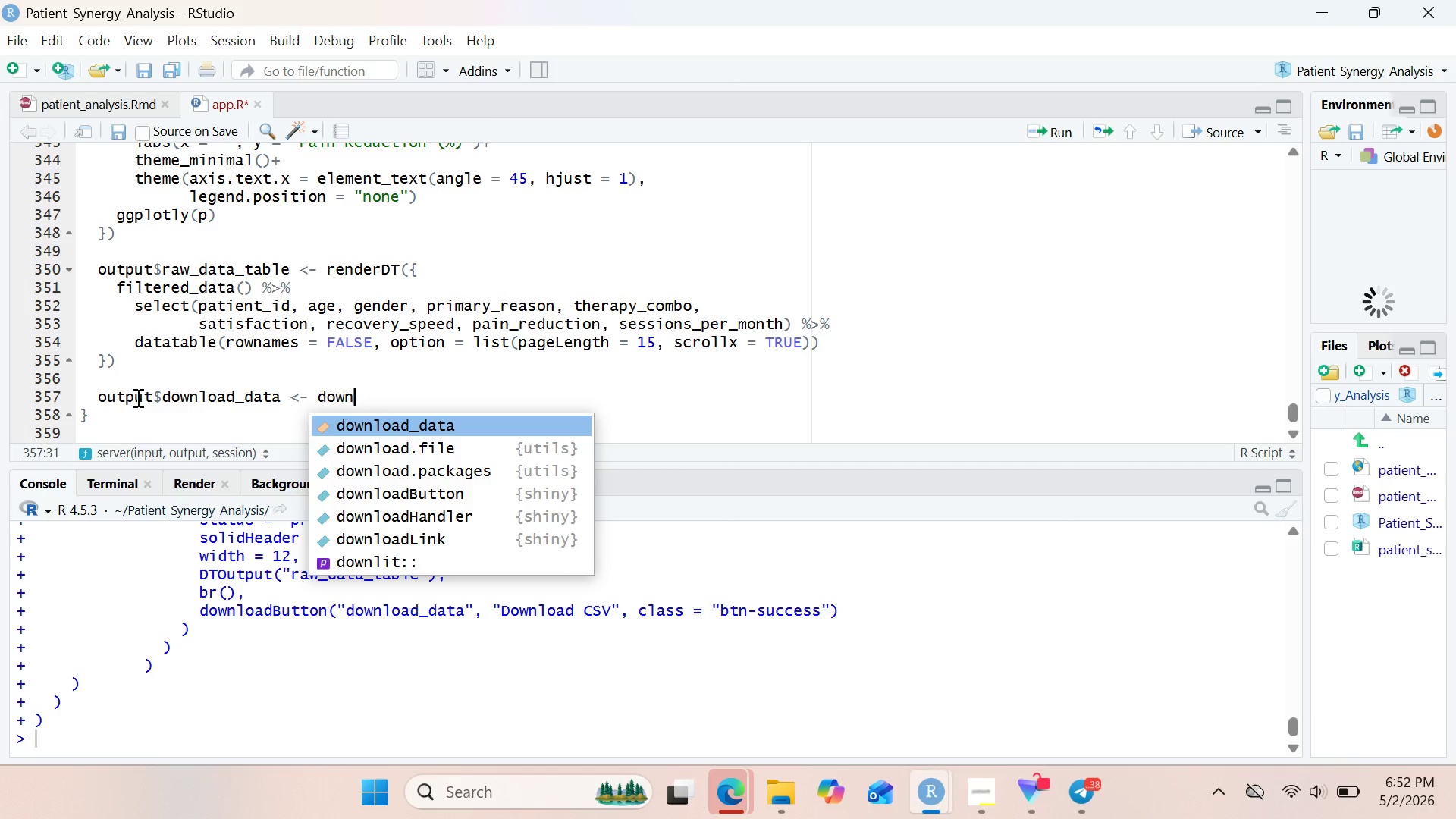 
wait(5.08)
 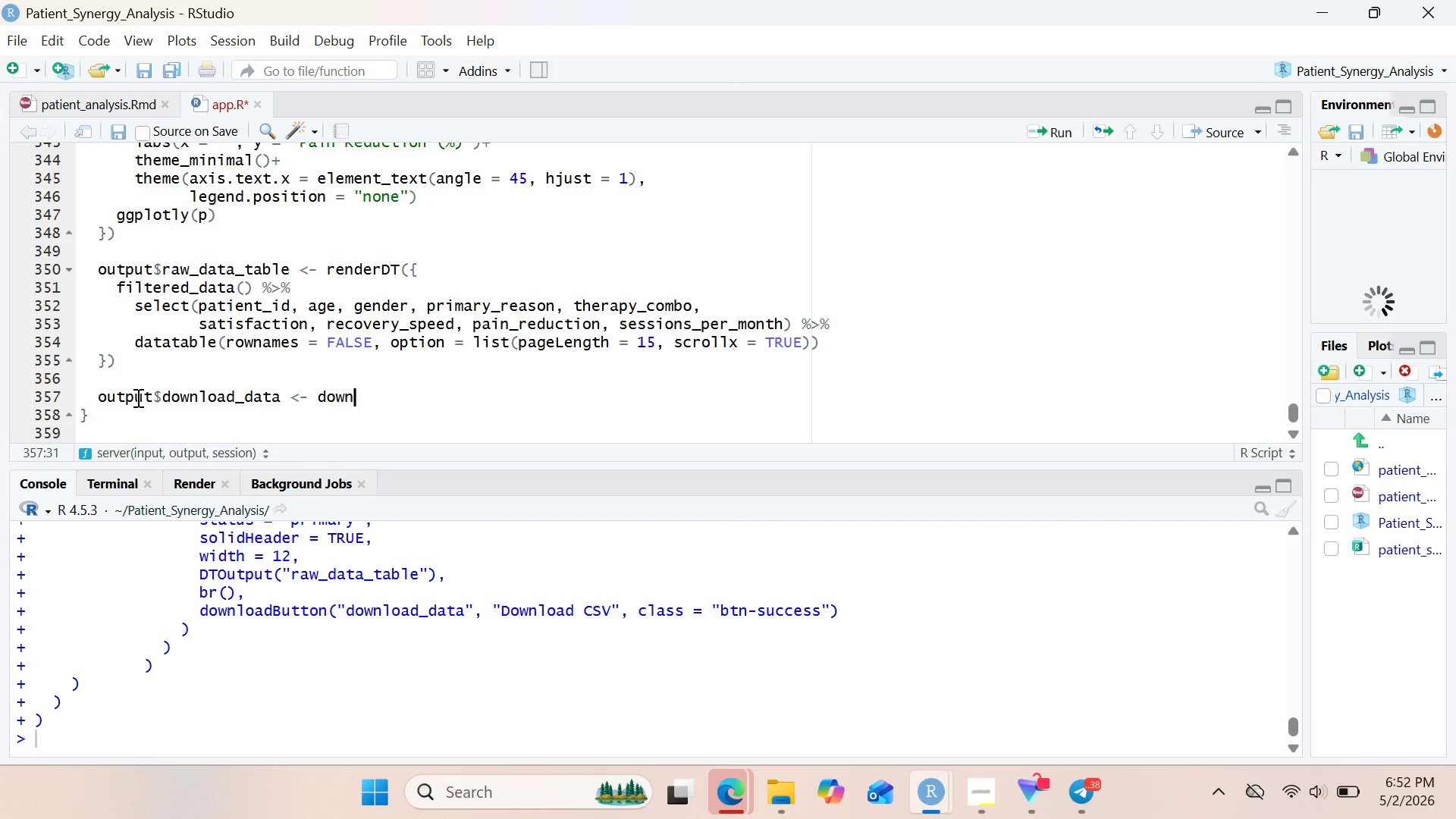 
type(loadHa)
 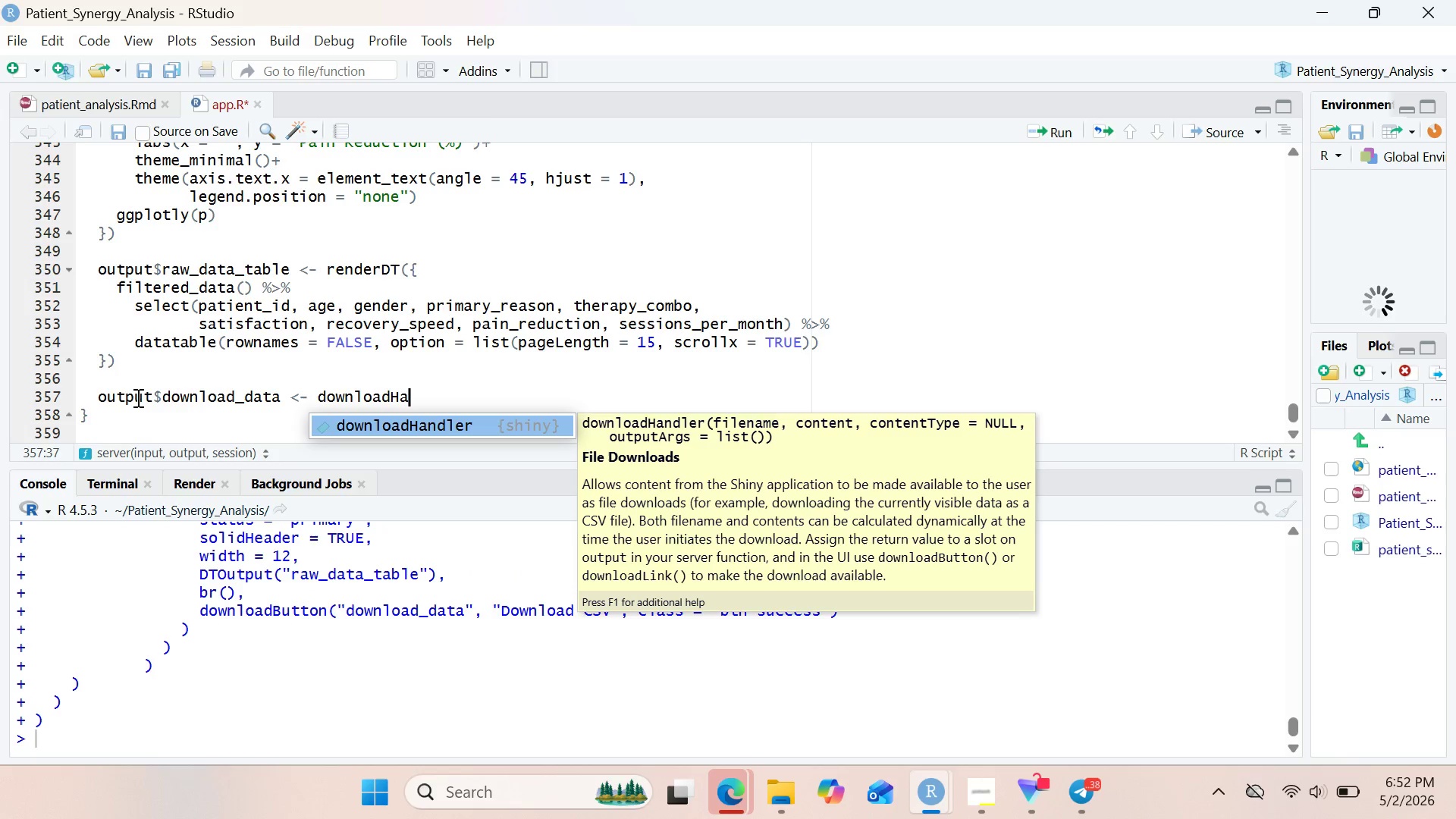 
key(Enter)
 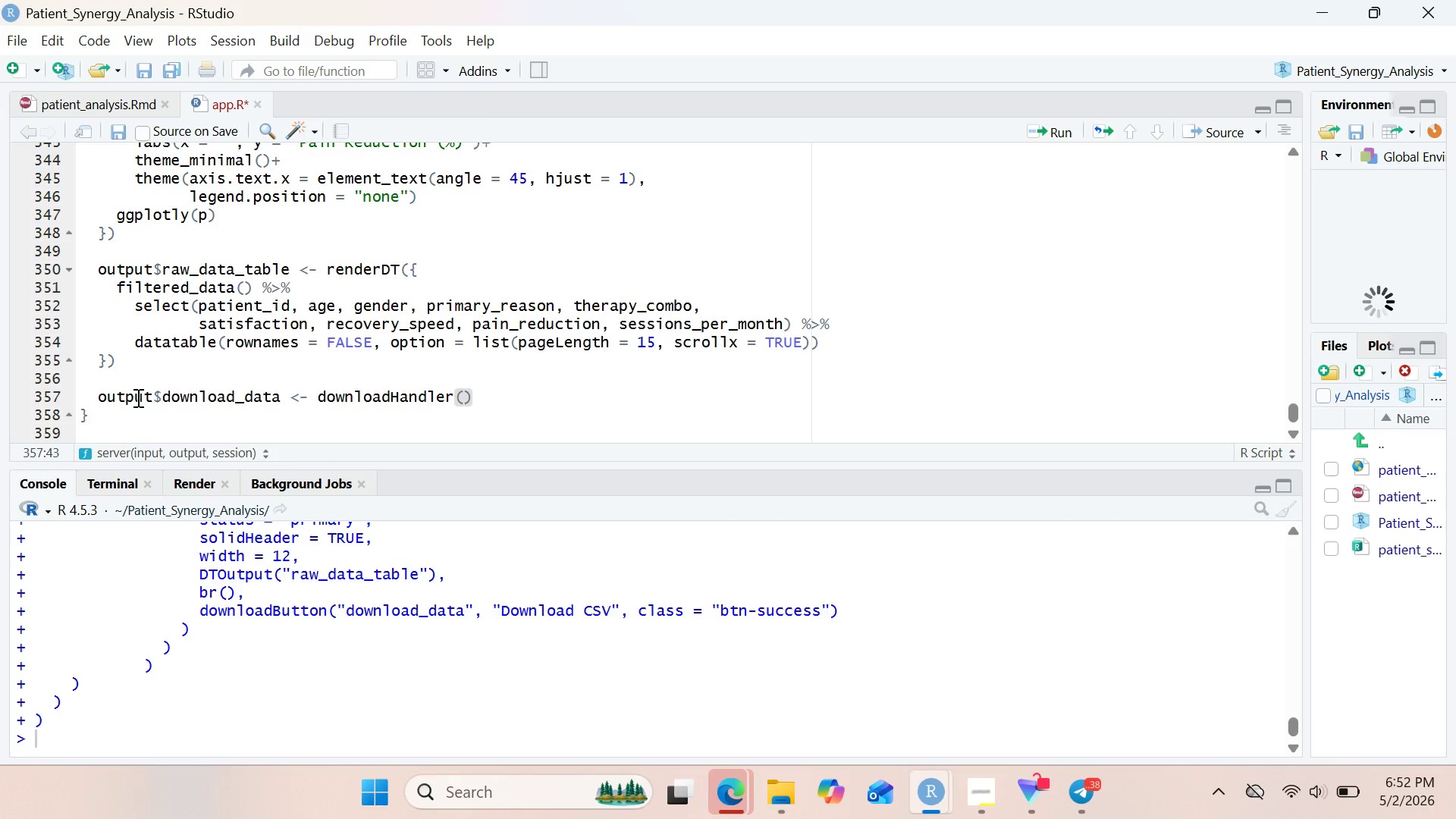 
key(Shift+9)
 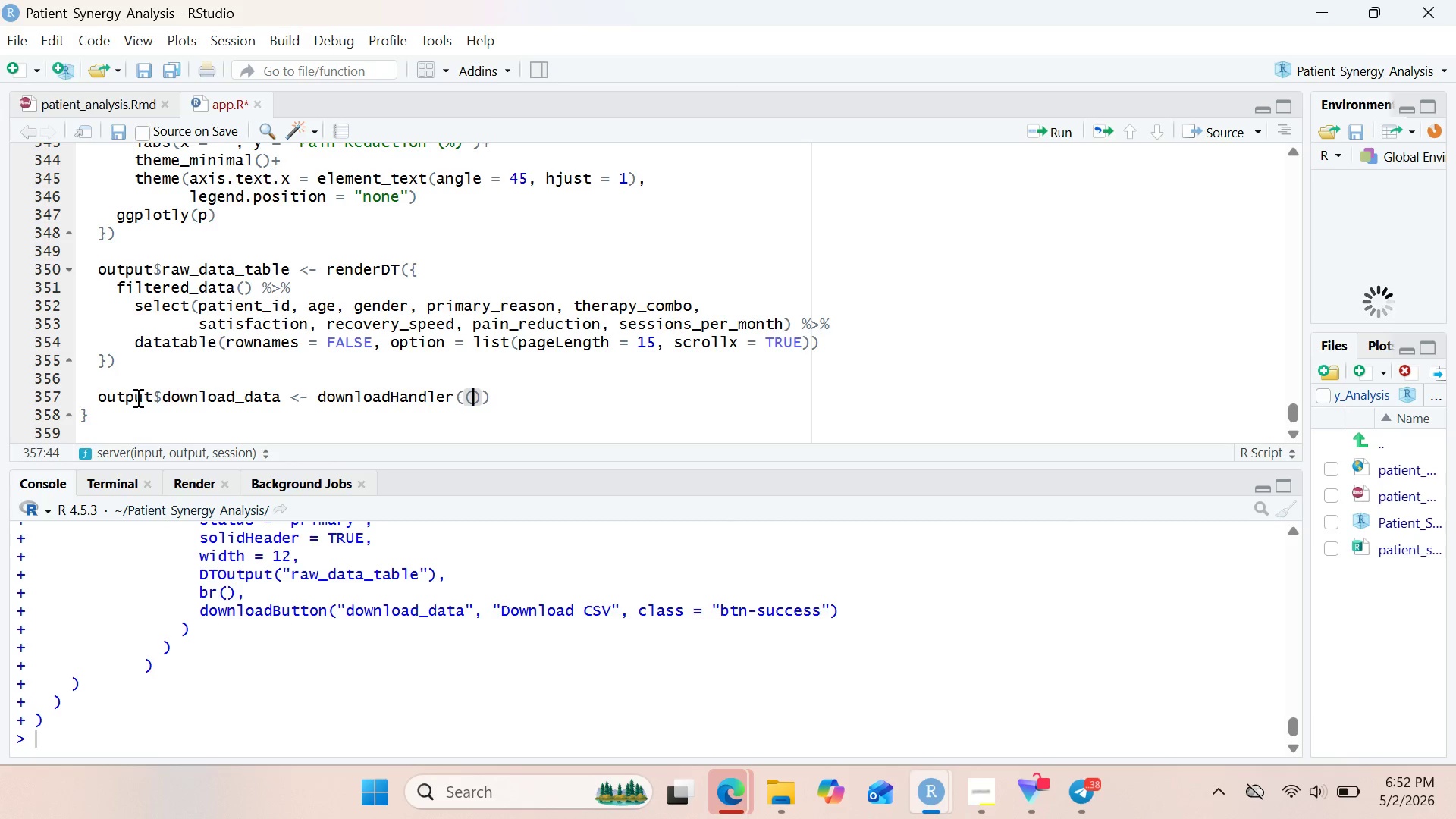 
key(Enter)
 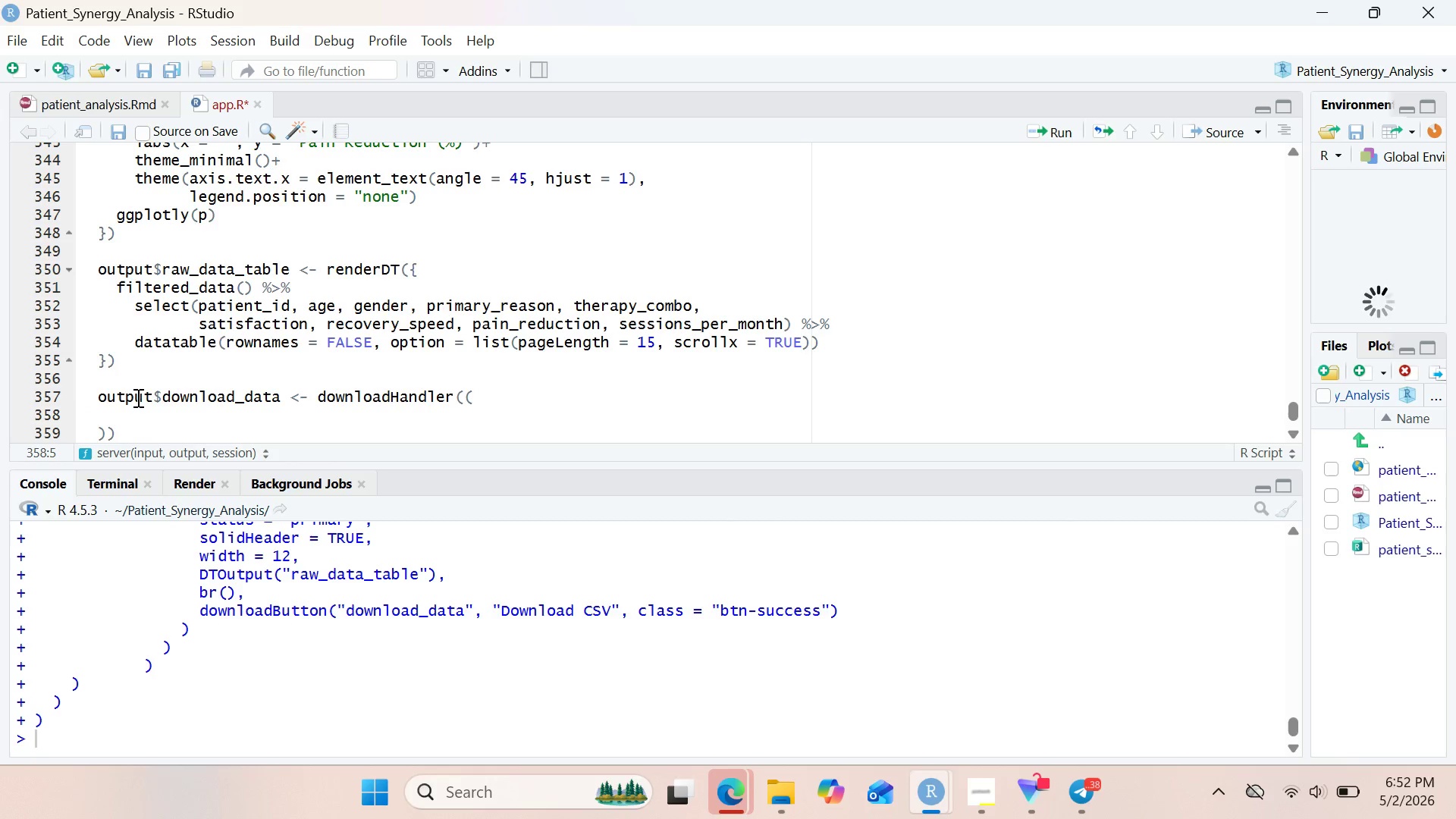 
key(Control+Z)
 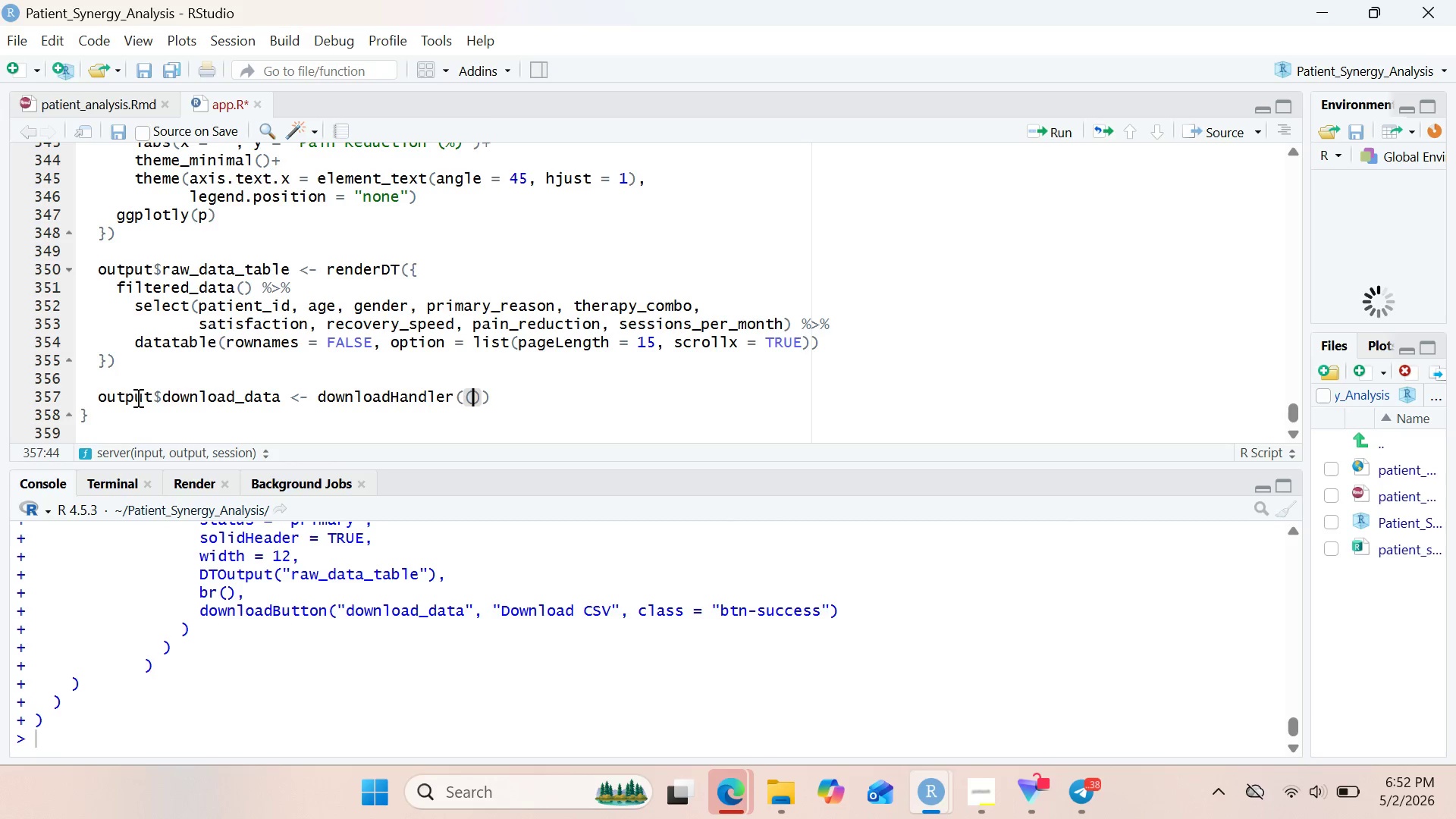 
key(Control+Z)
 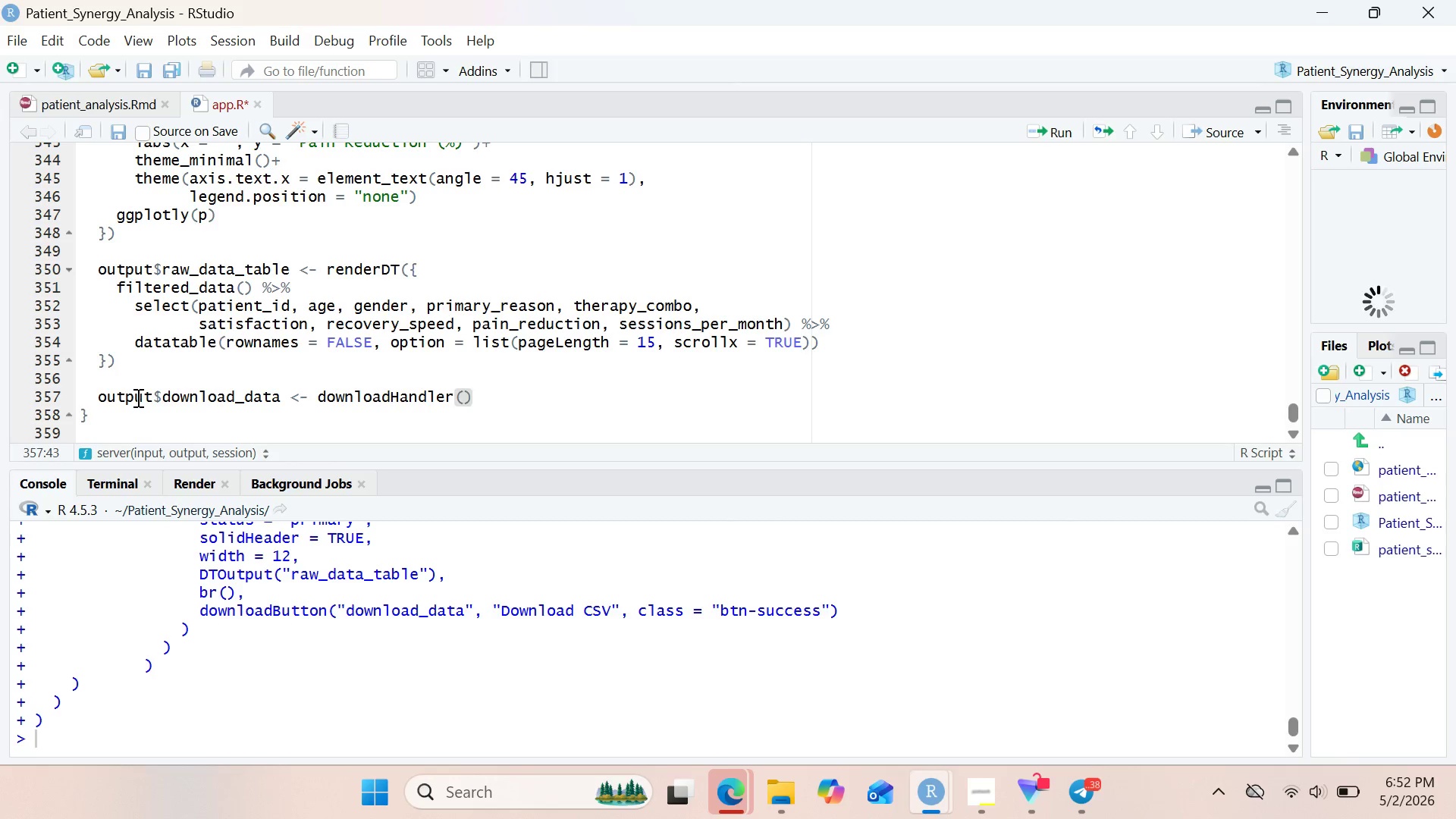 
key(Control+Enter)
 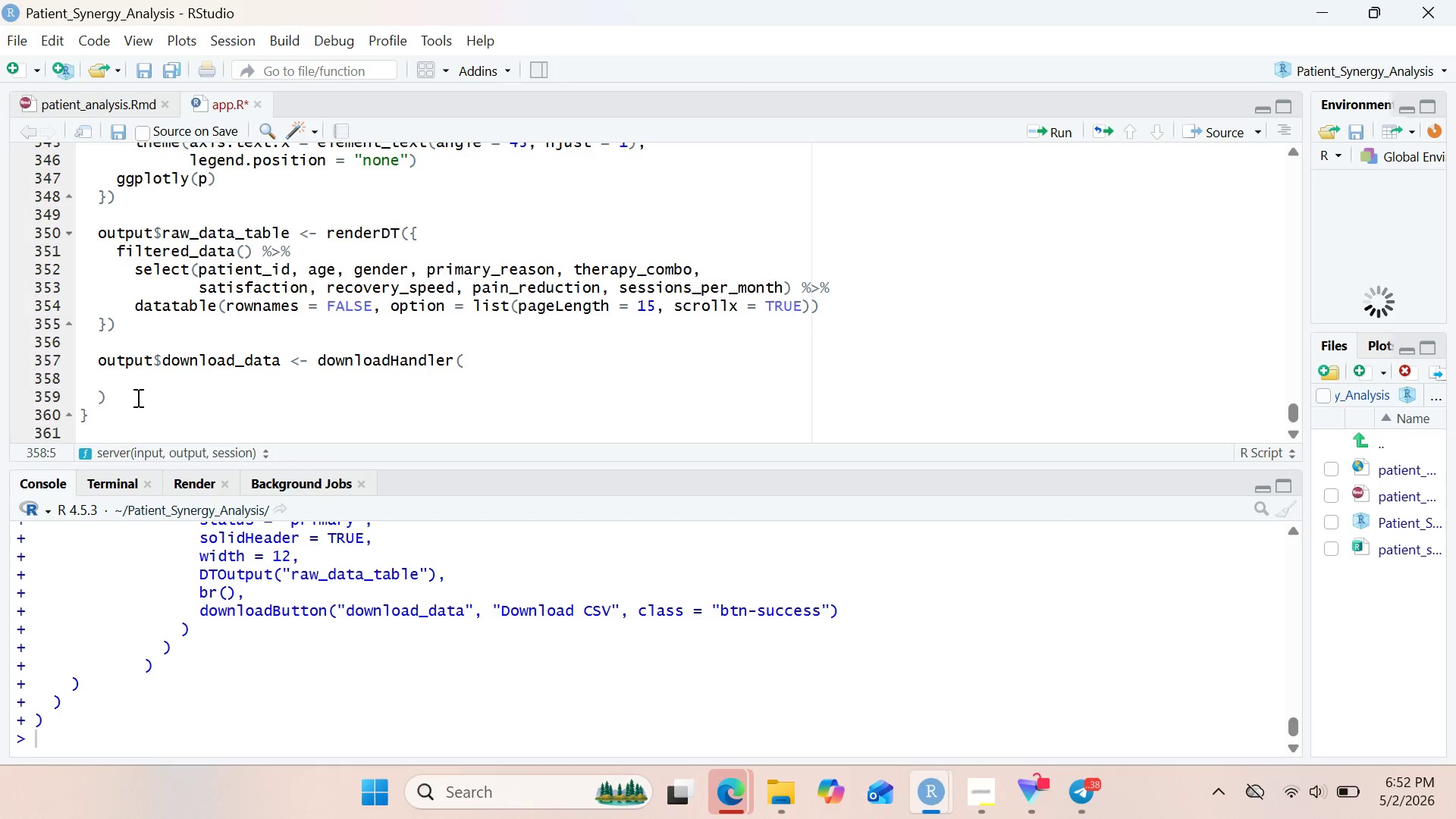 
wait(6.47)
 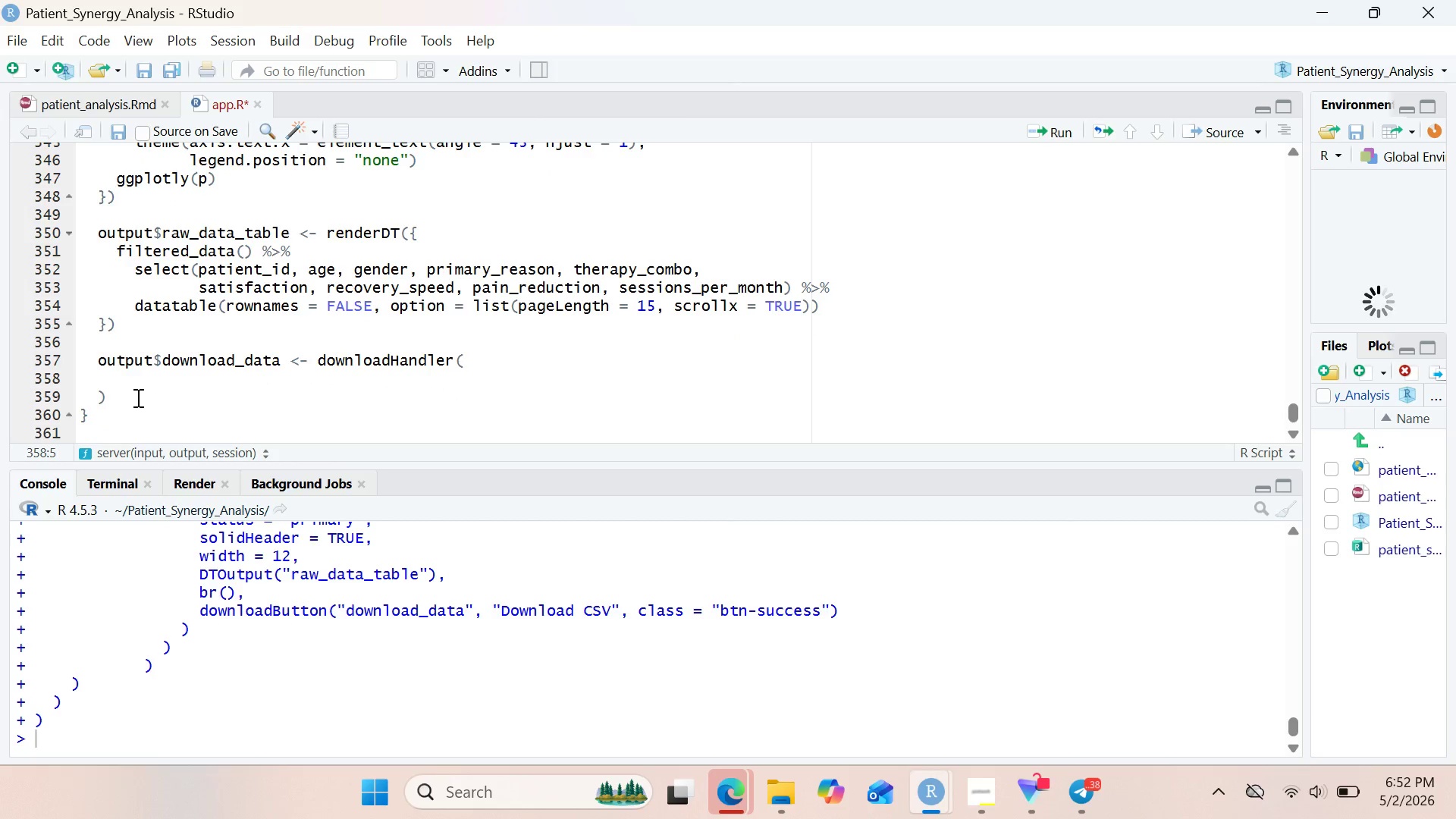 
type(filename = func)
 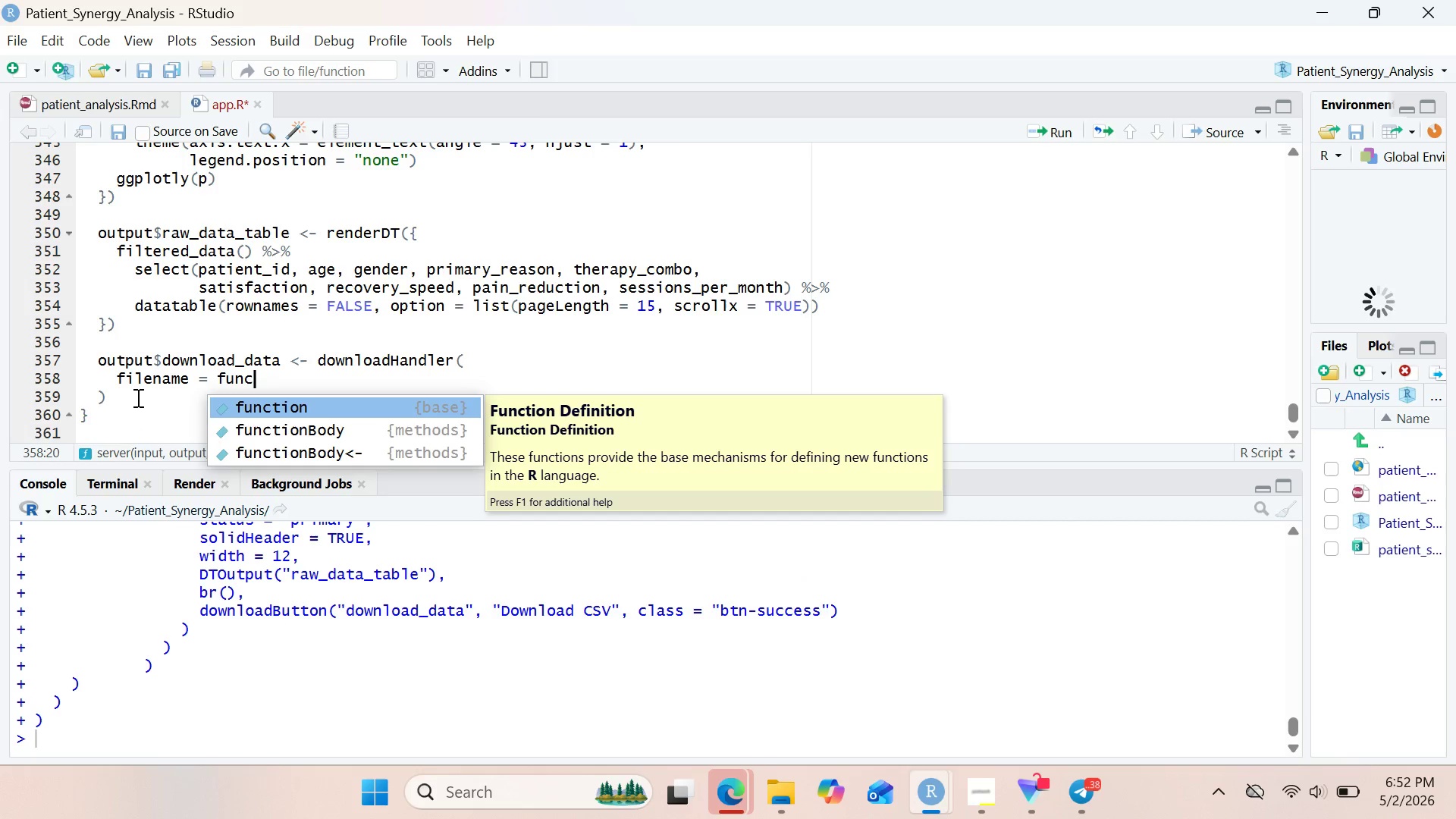 
key(Enter)
 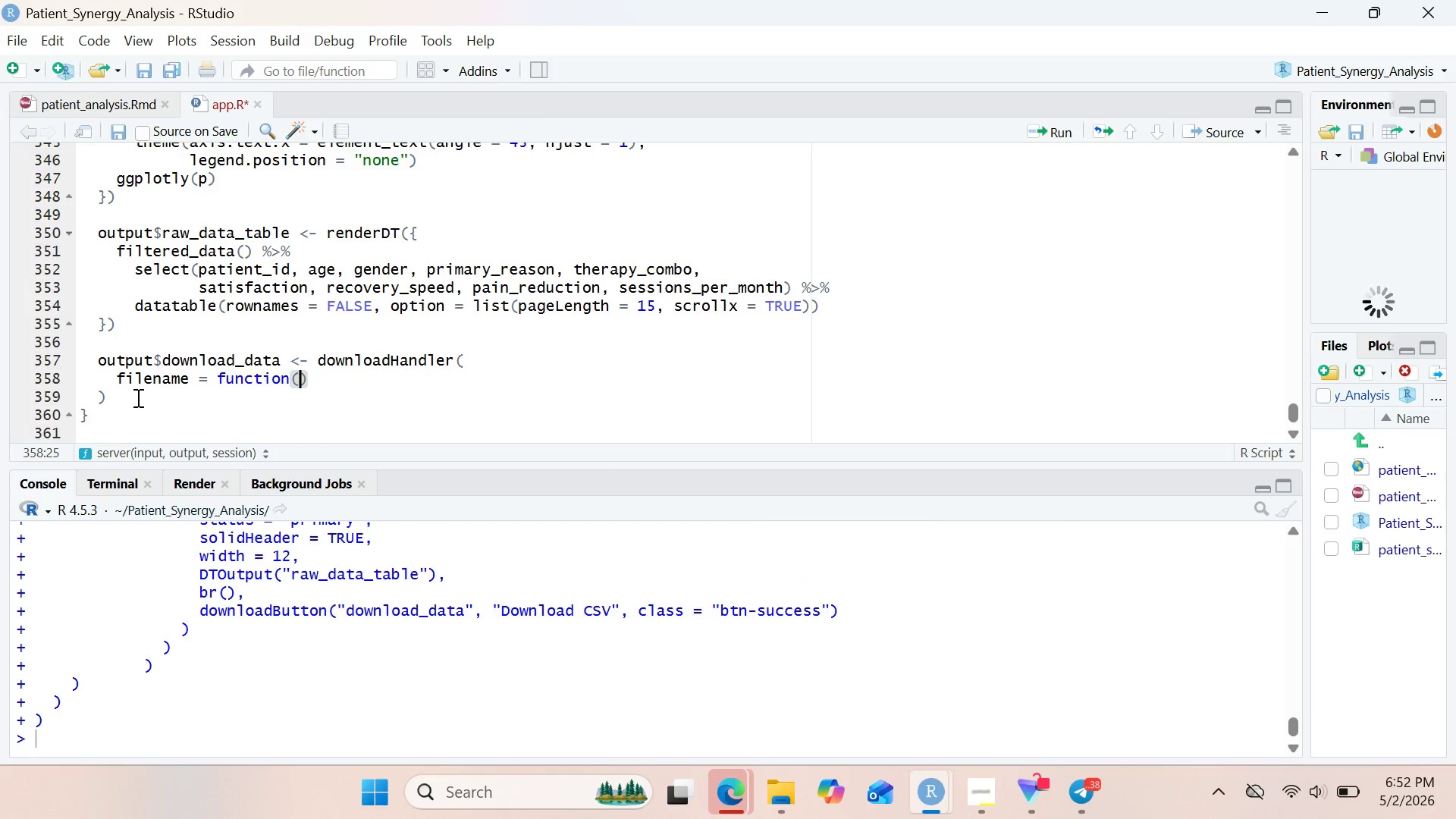 
key(Shift+9)
 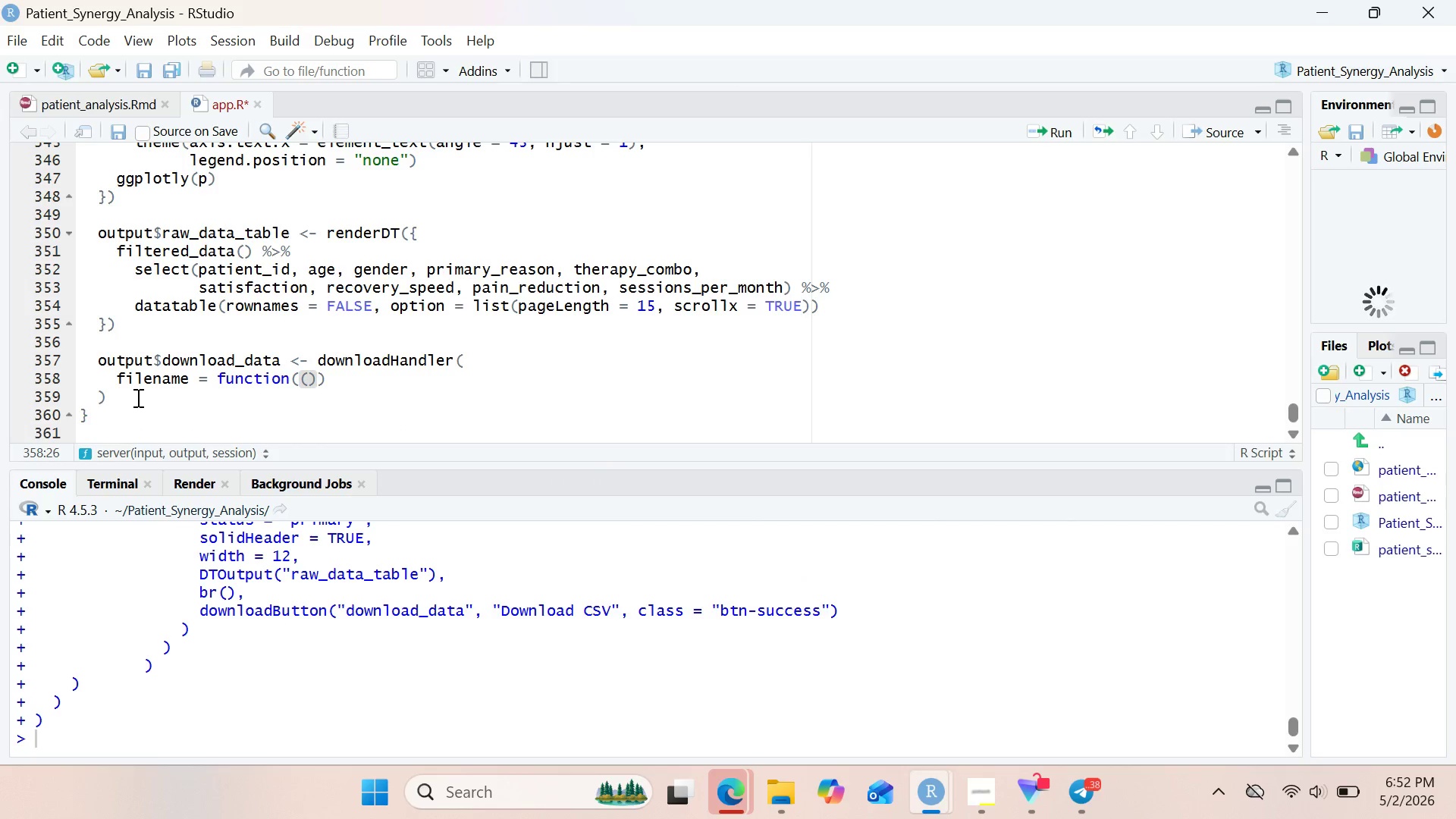 
key(Control+Z)
 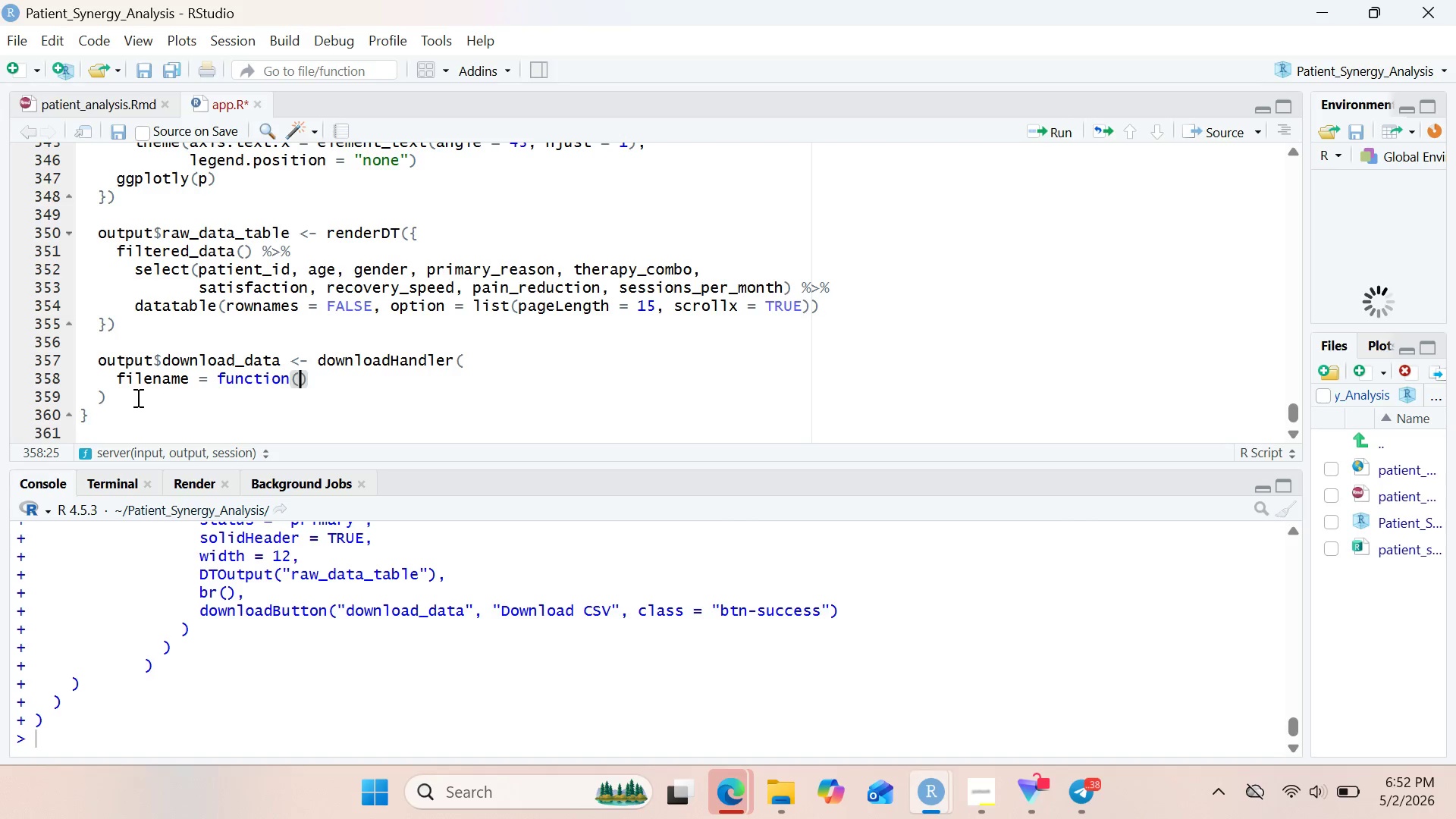 
key(ArrowRight)
 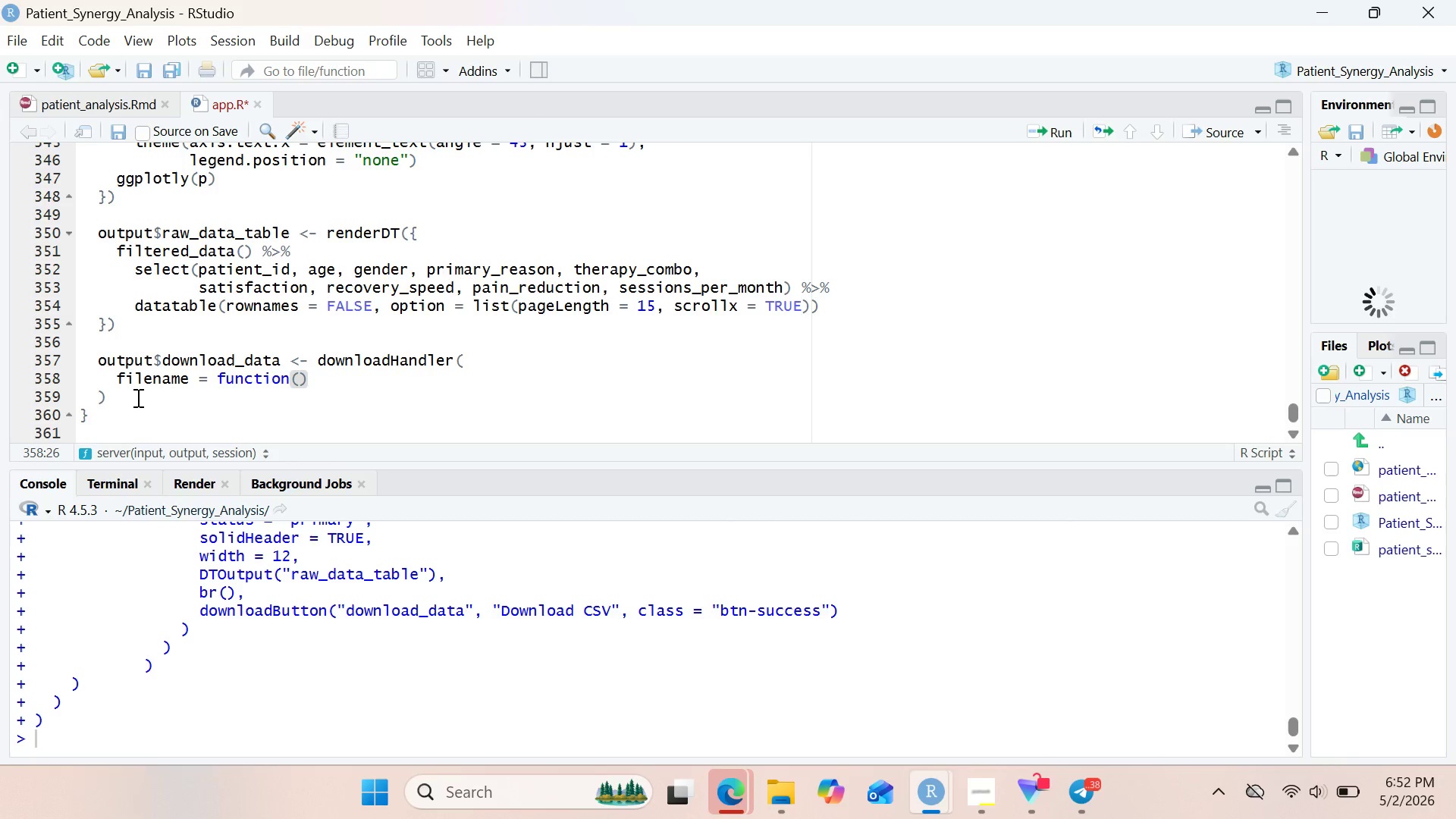 
key(Shift+BracketLeft)
 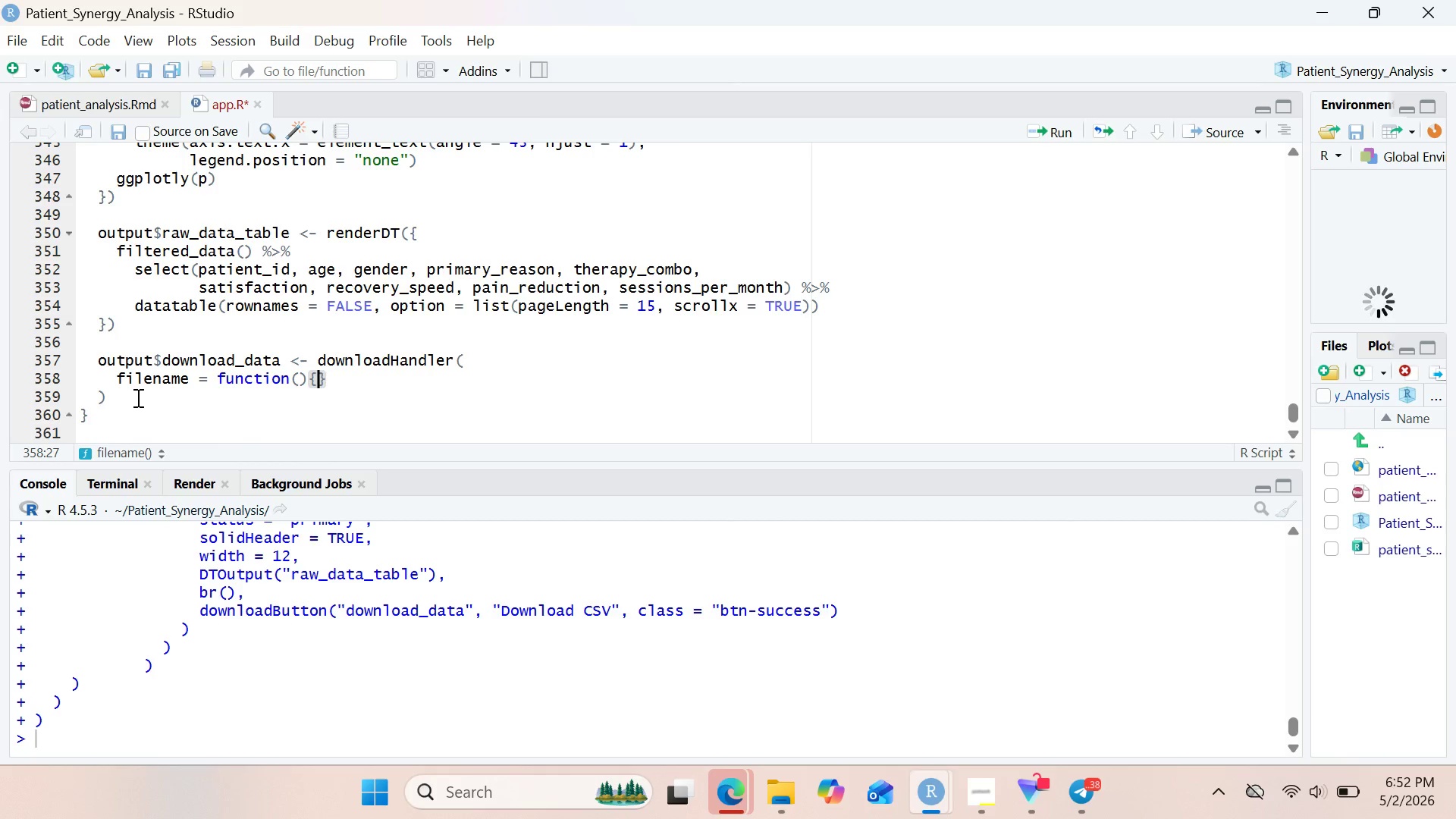 
key(Enter)
 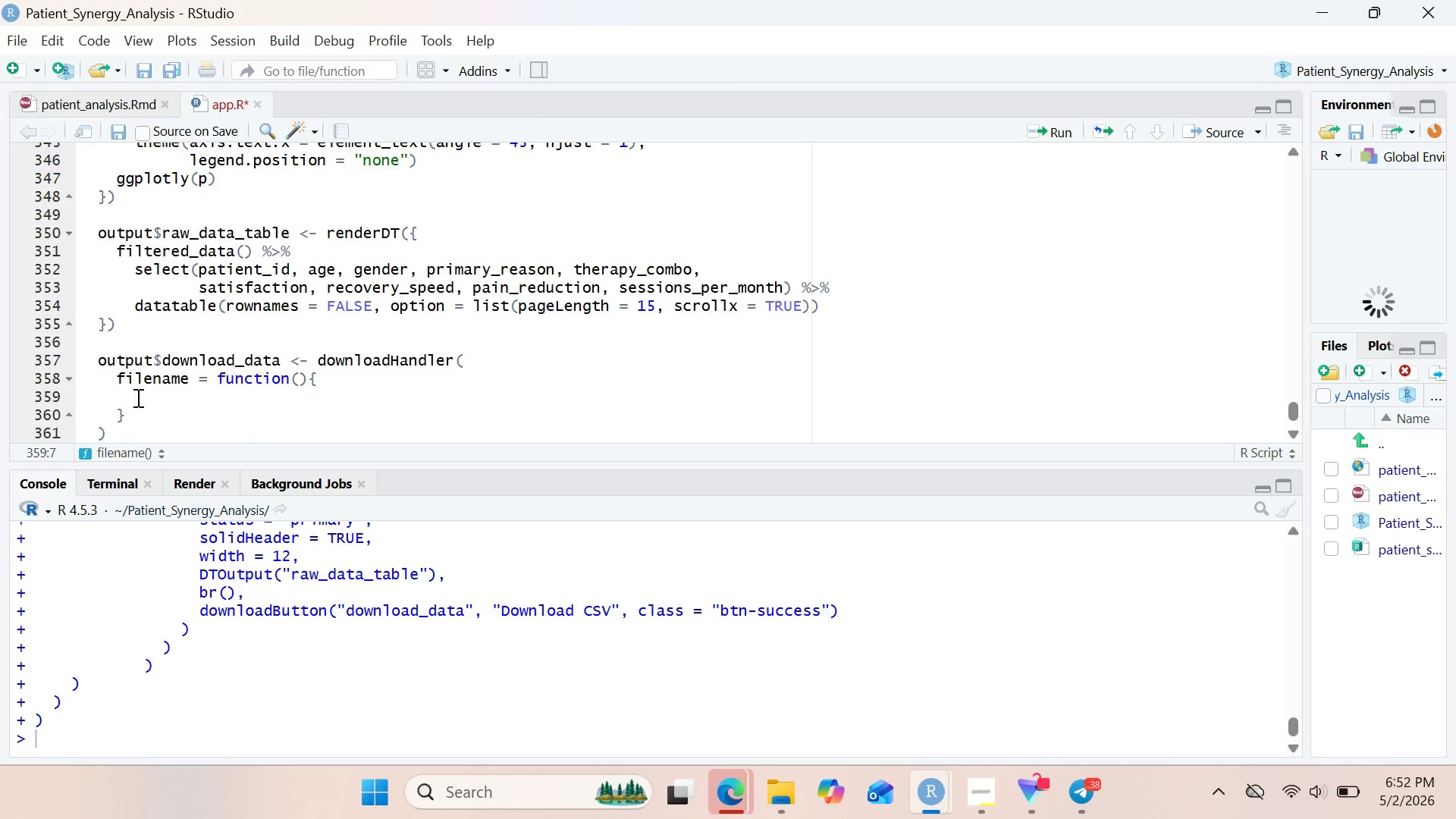 
type(paste("treatment_SYnergy_data_)
 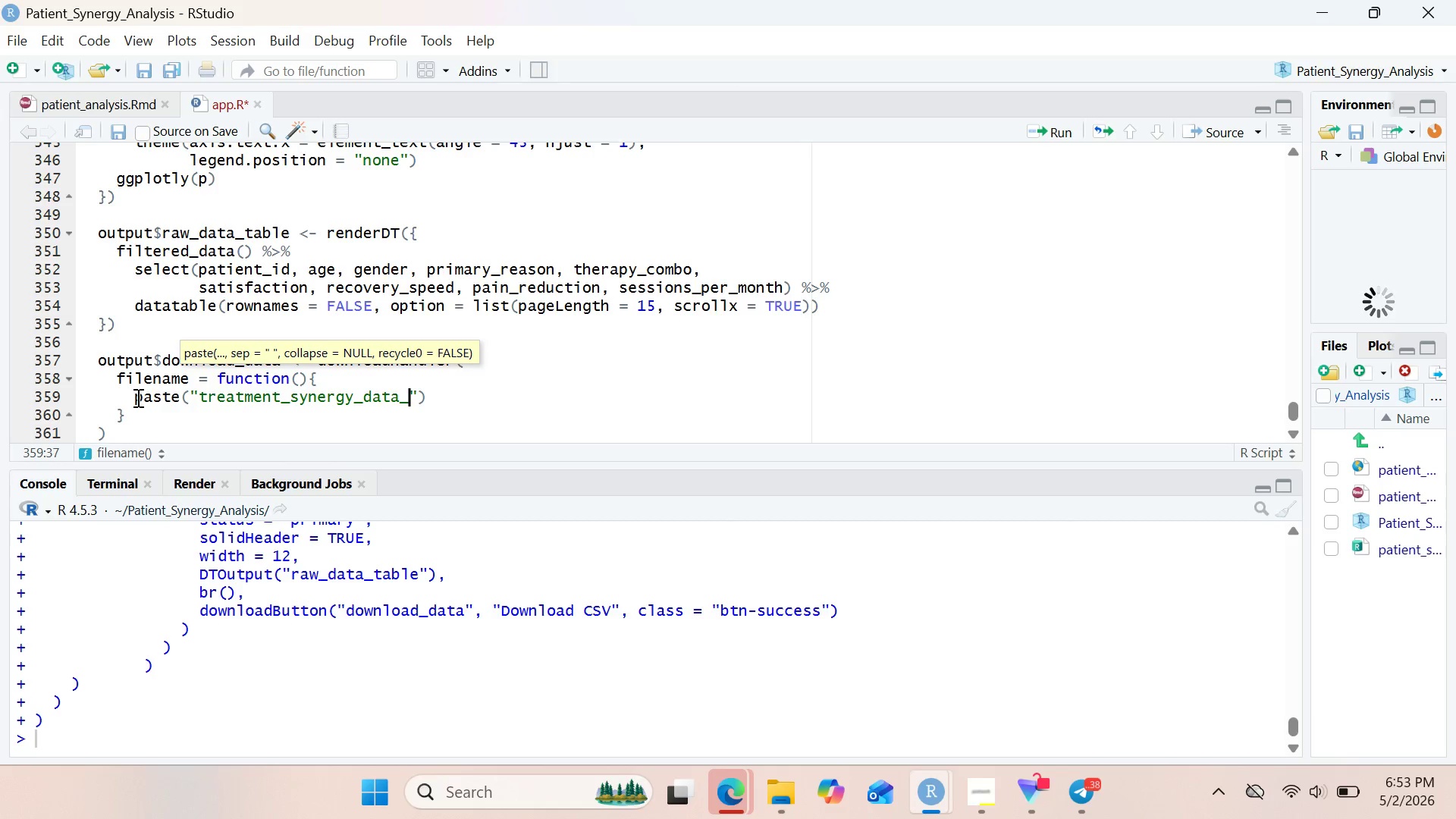 
key(ArrowRight)
 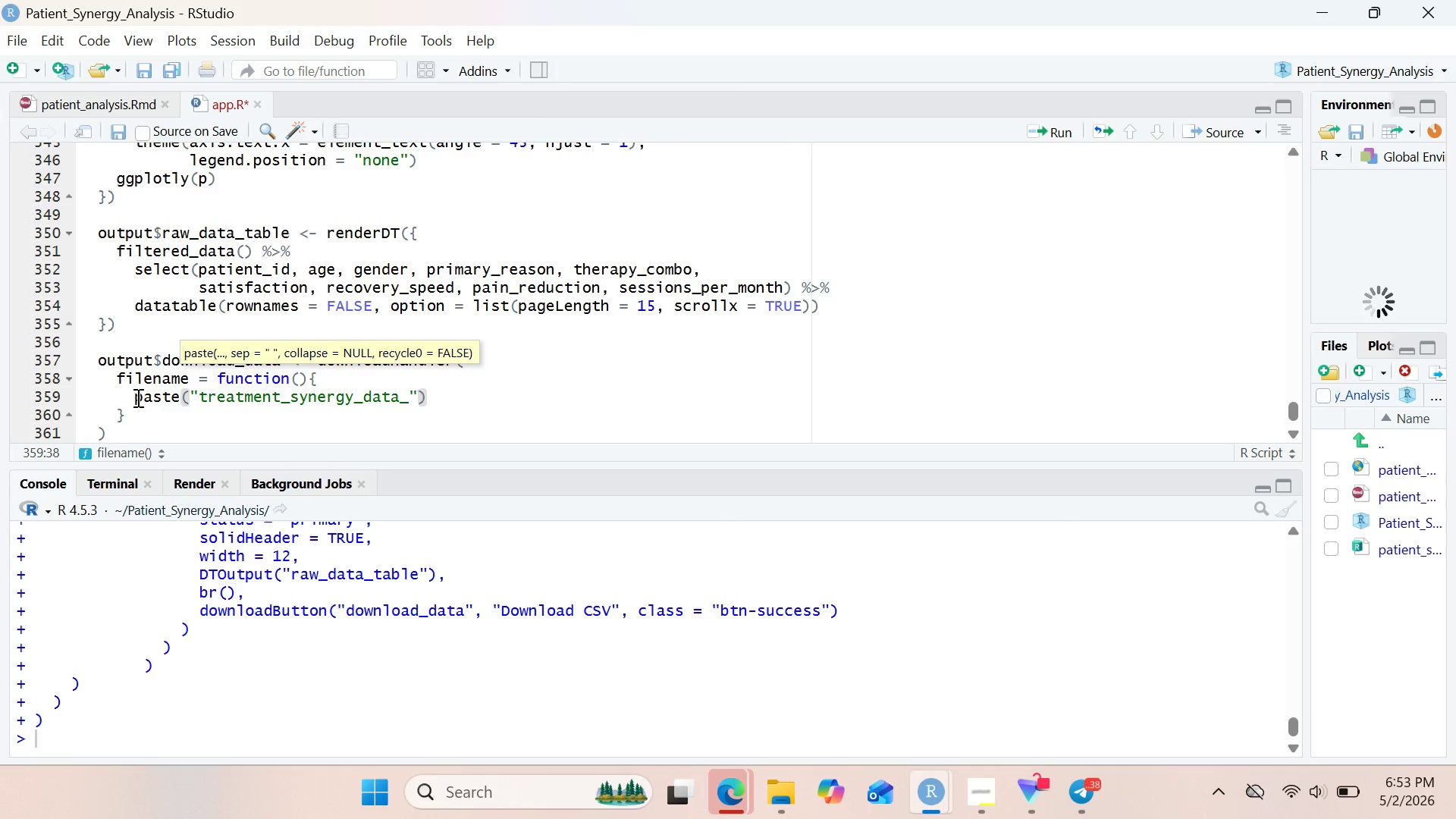 
key(Comma)
 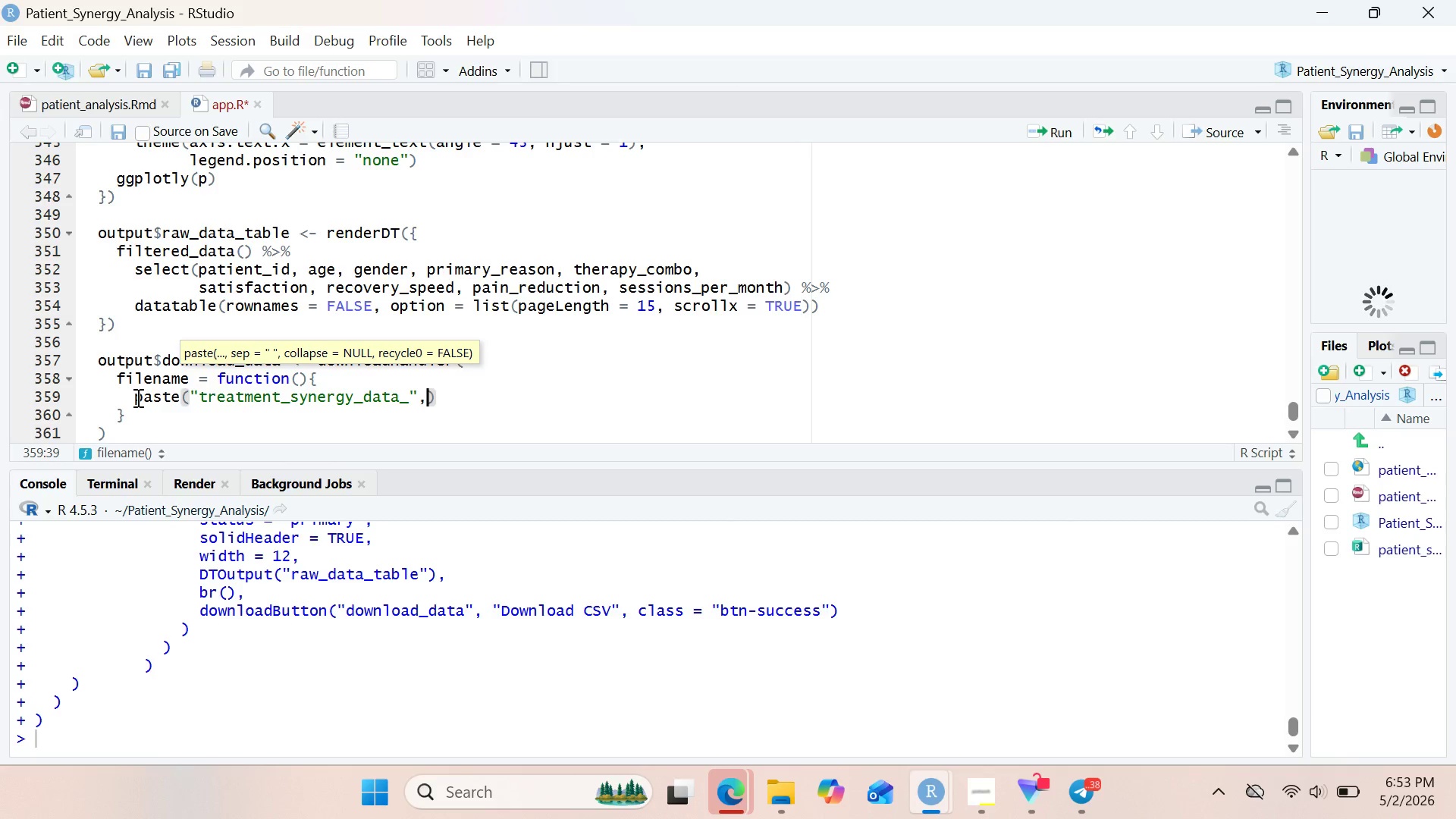 
key(Space)
 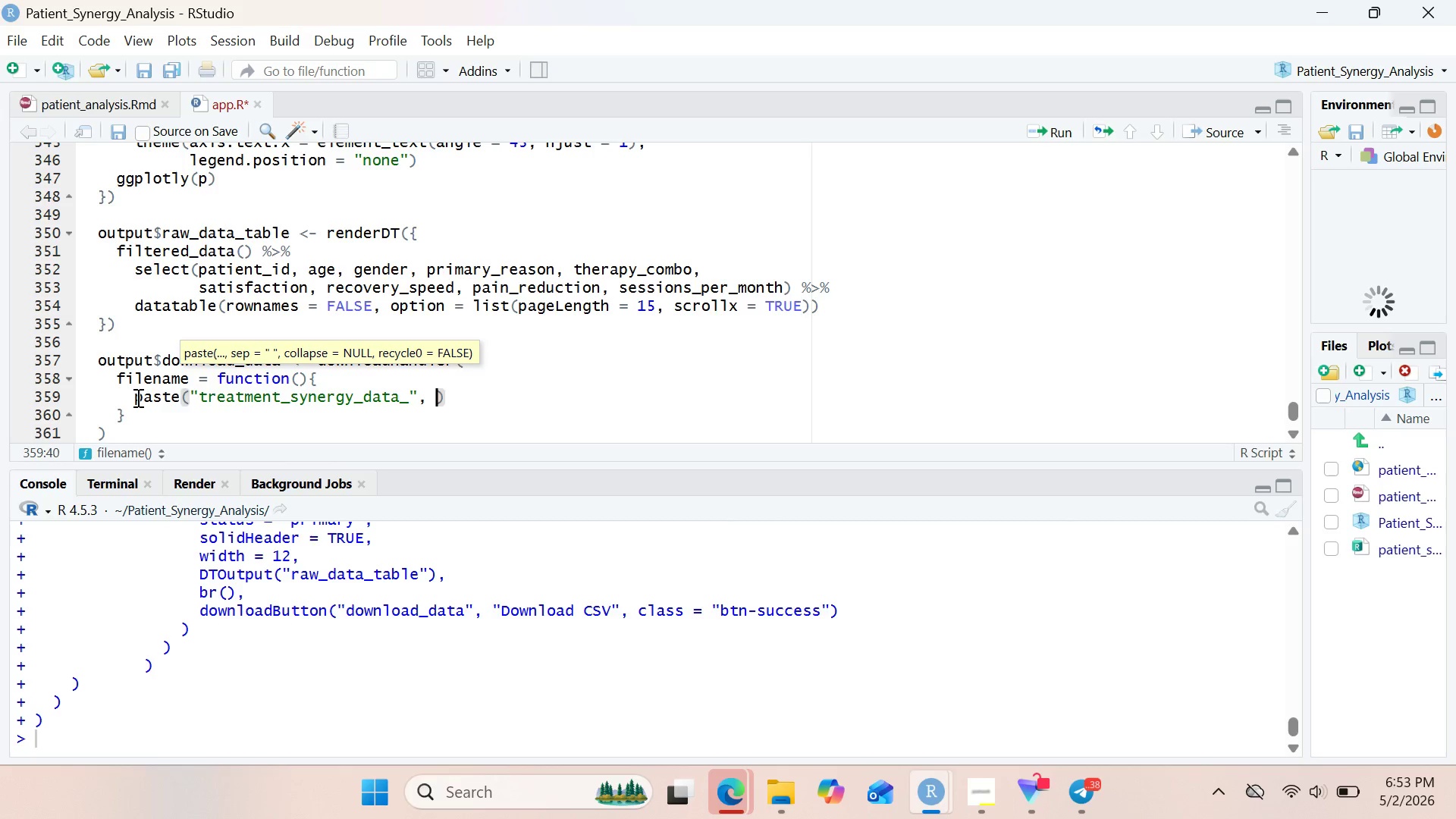 
wait(13.34)
 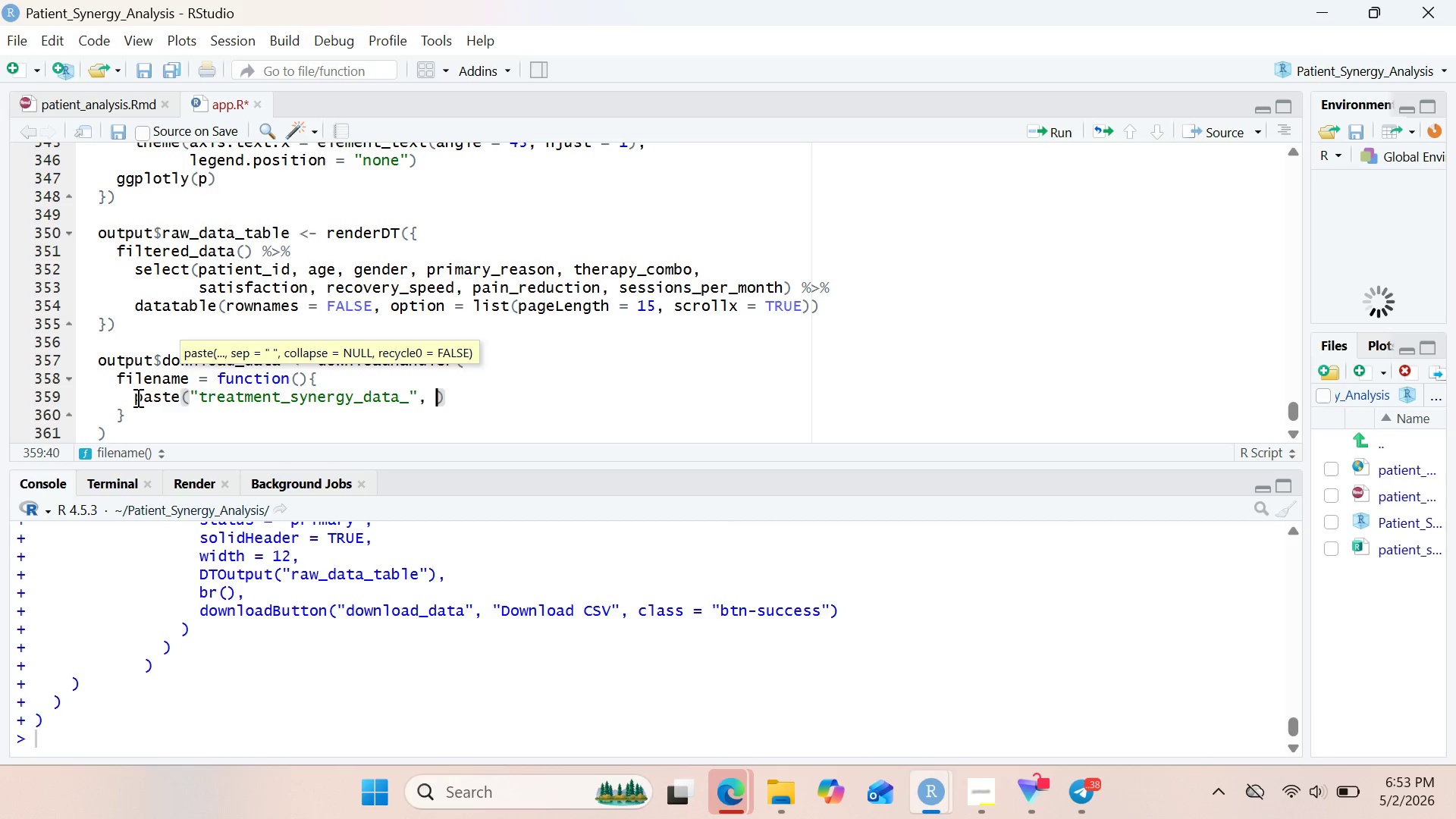 
type(Sys.Date()
 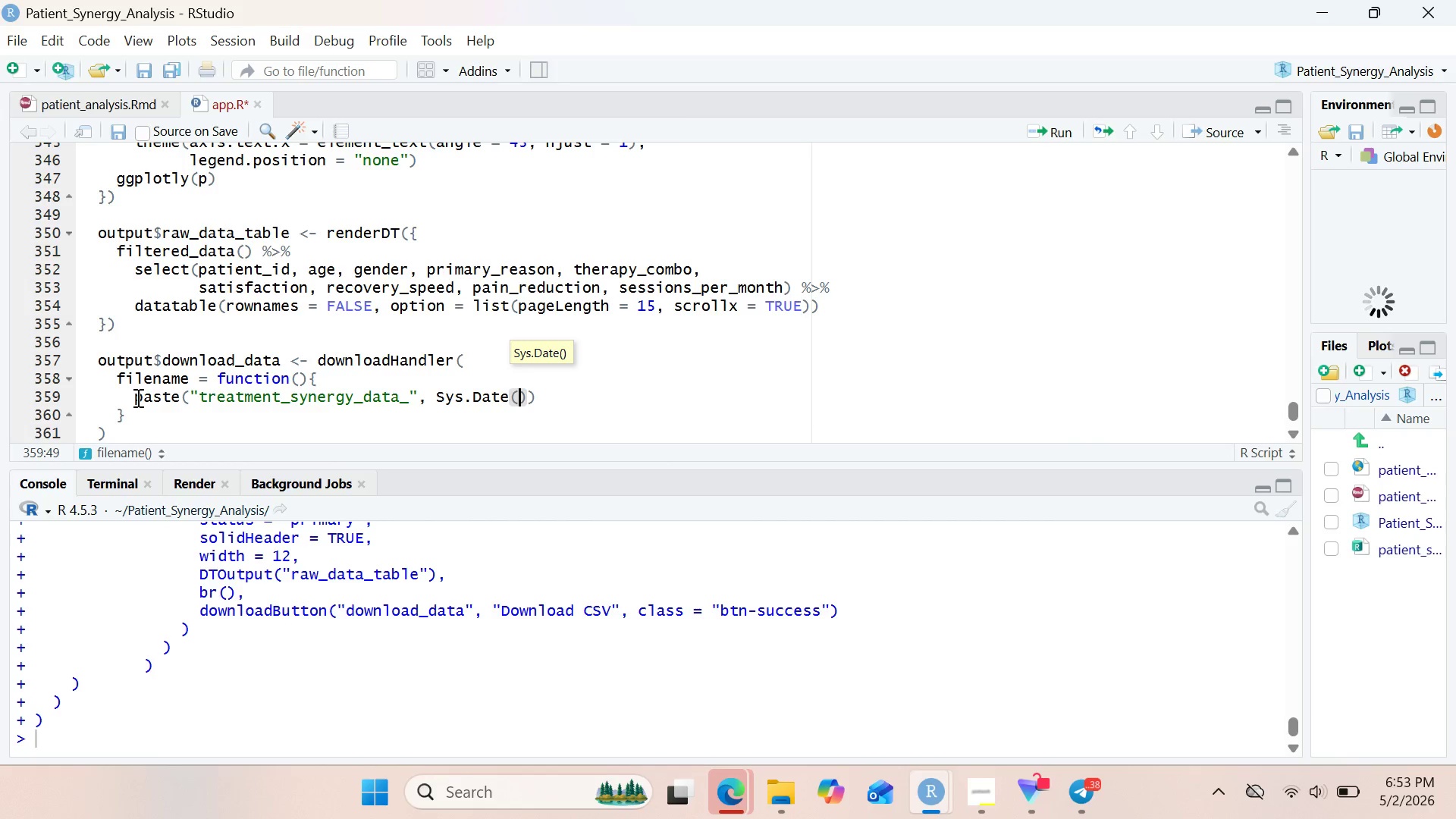 
key(ArrowRight)
 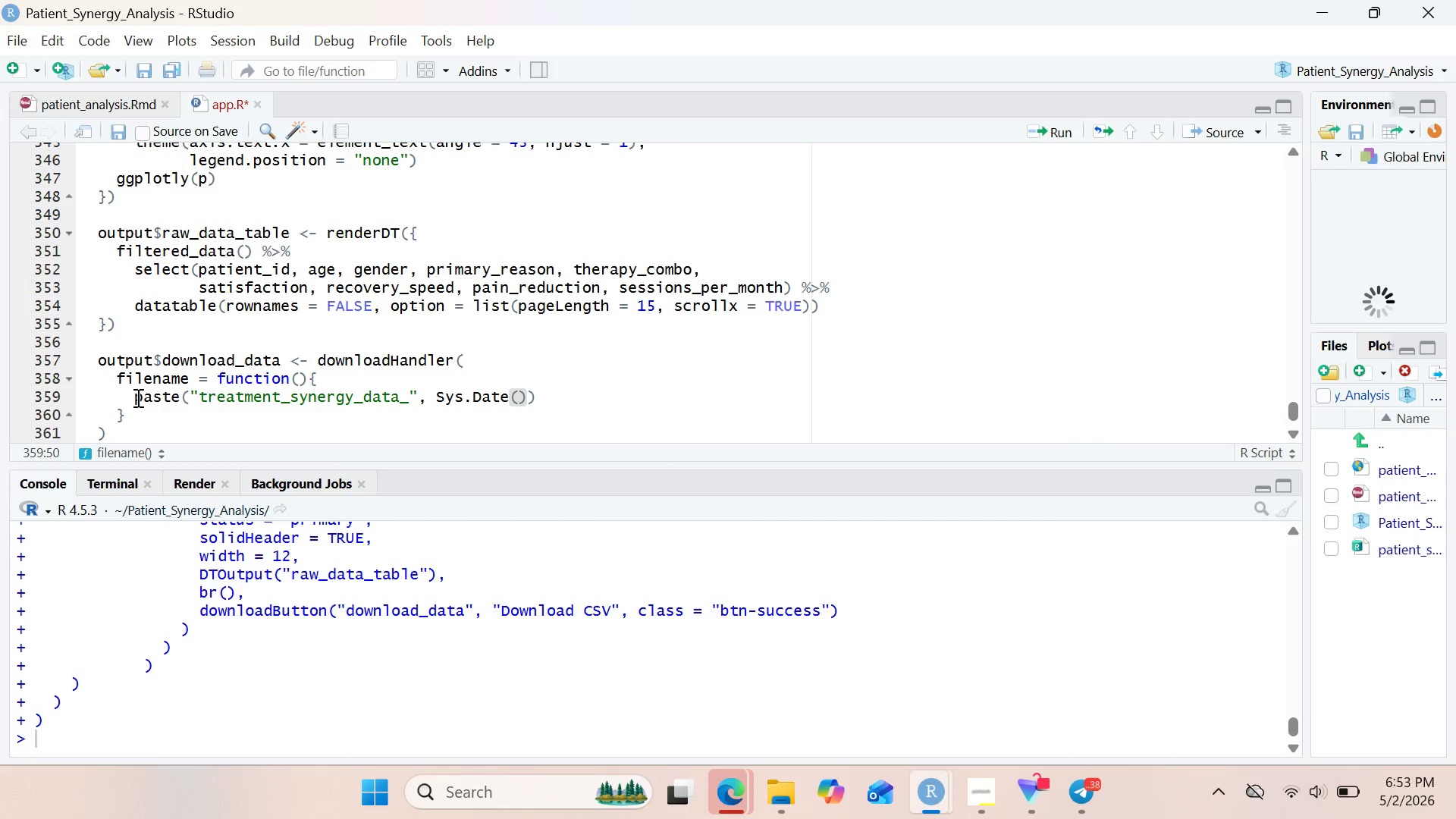 
type(, ".sv)
 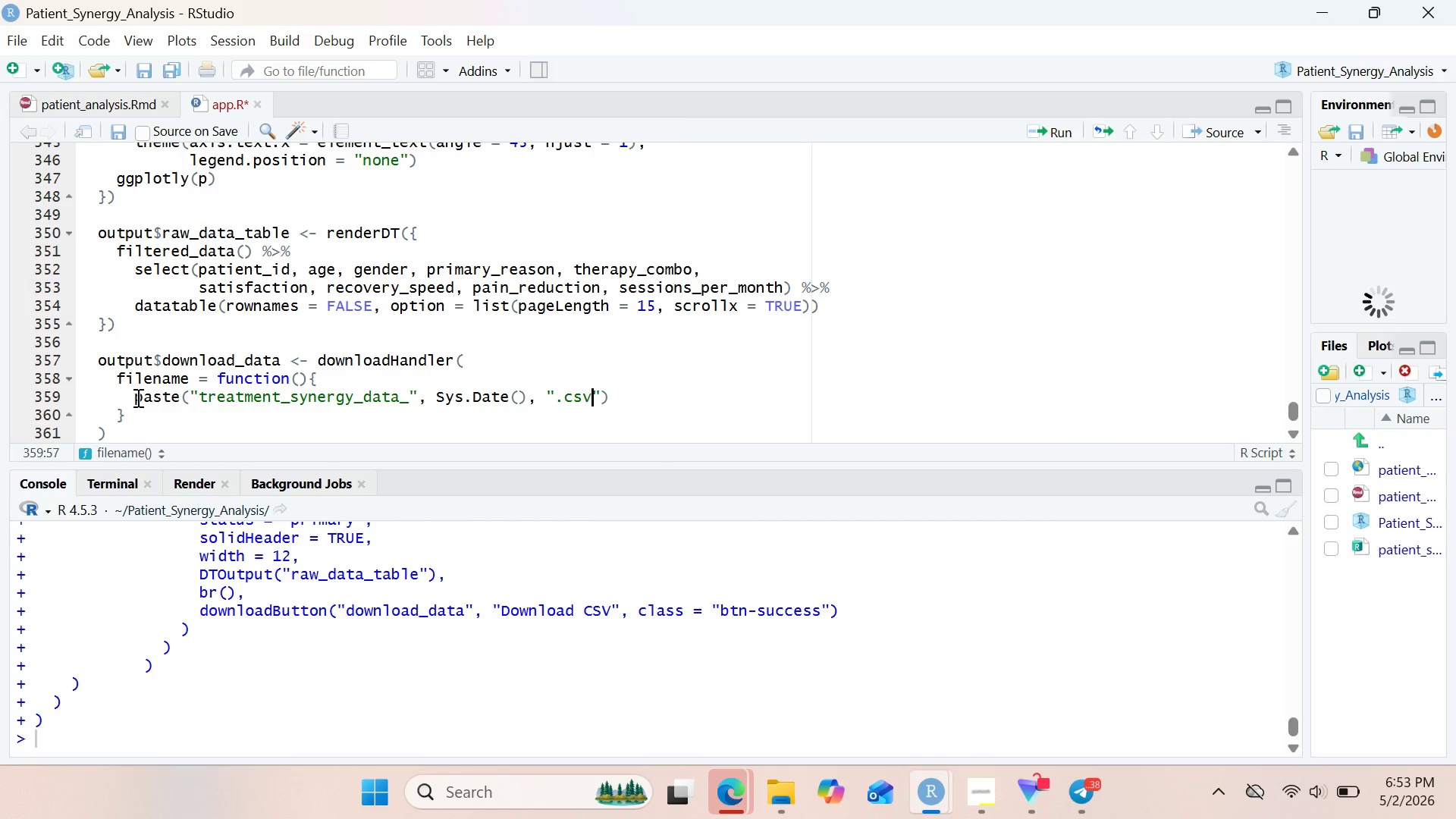 
 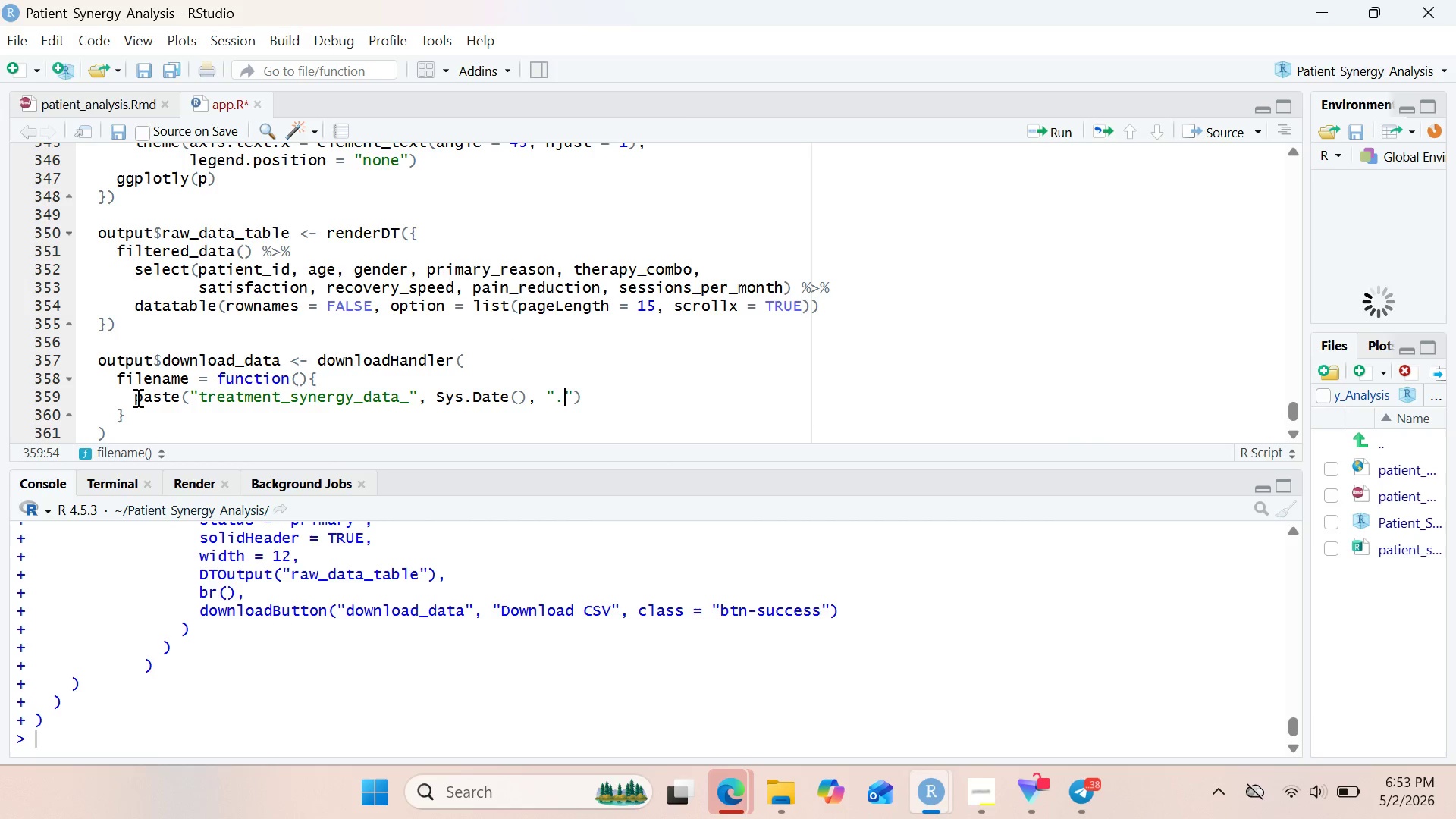 
hold_key(key=C, duration=0.34)
 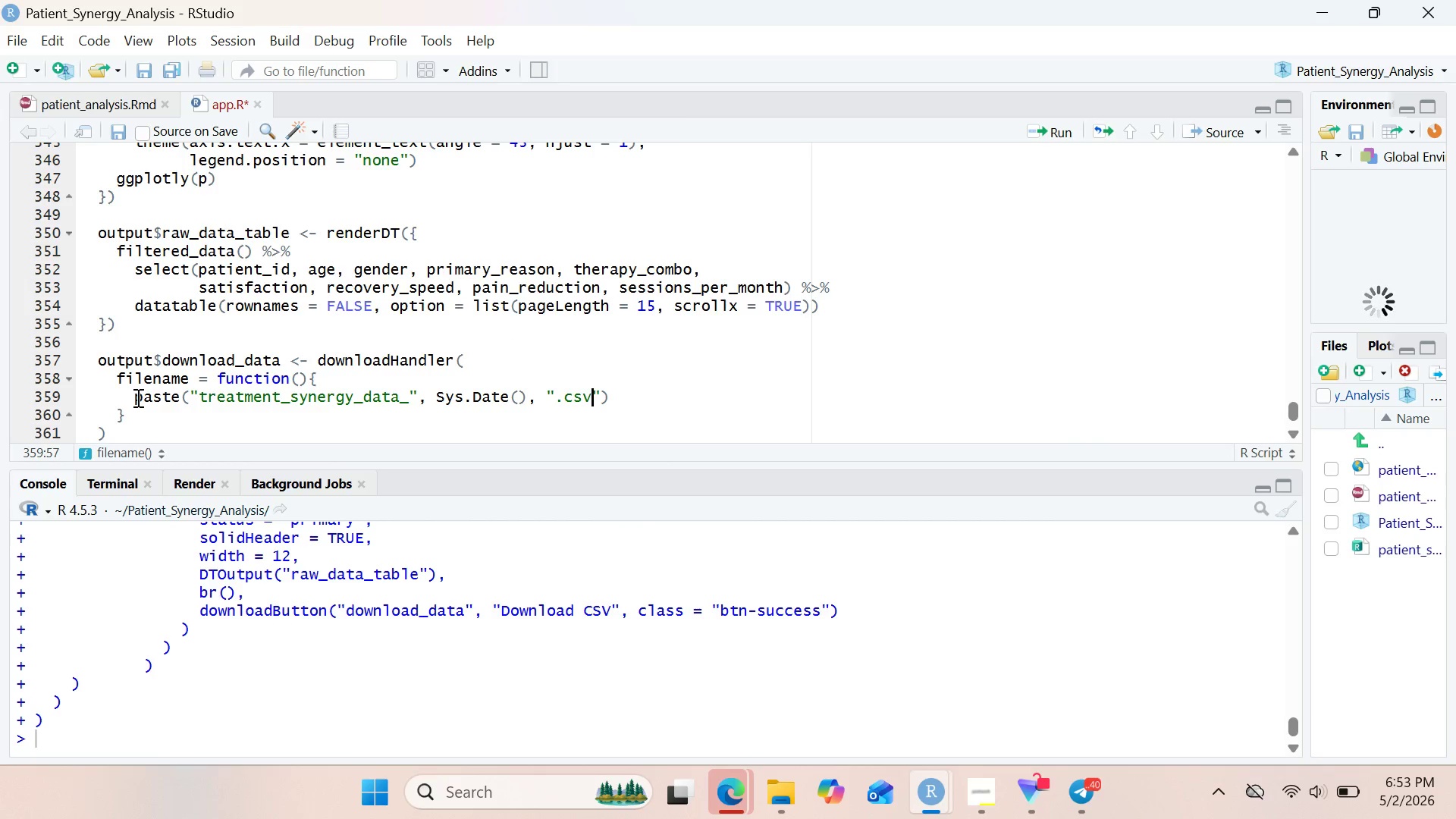 
key(ArrowRight)
 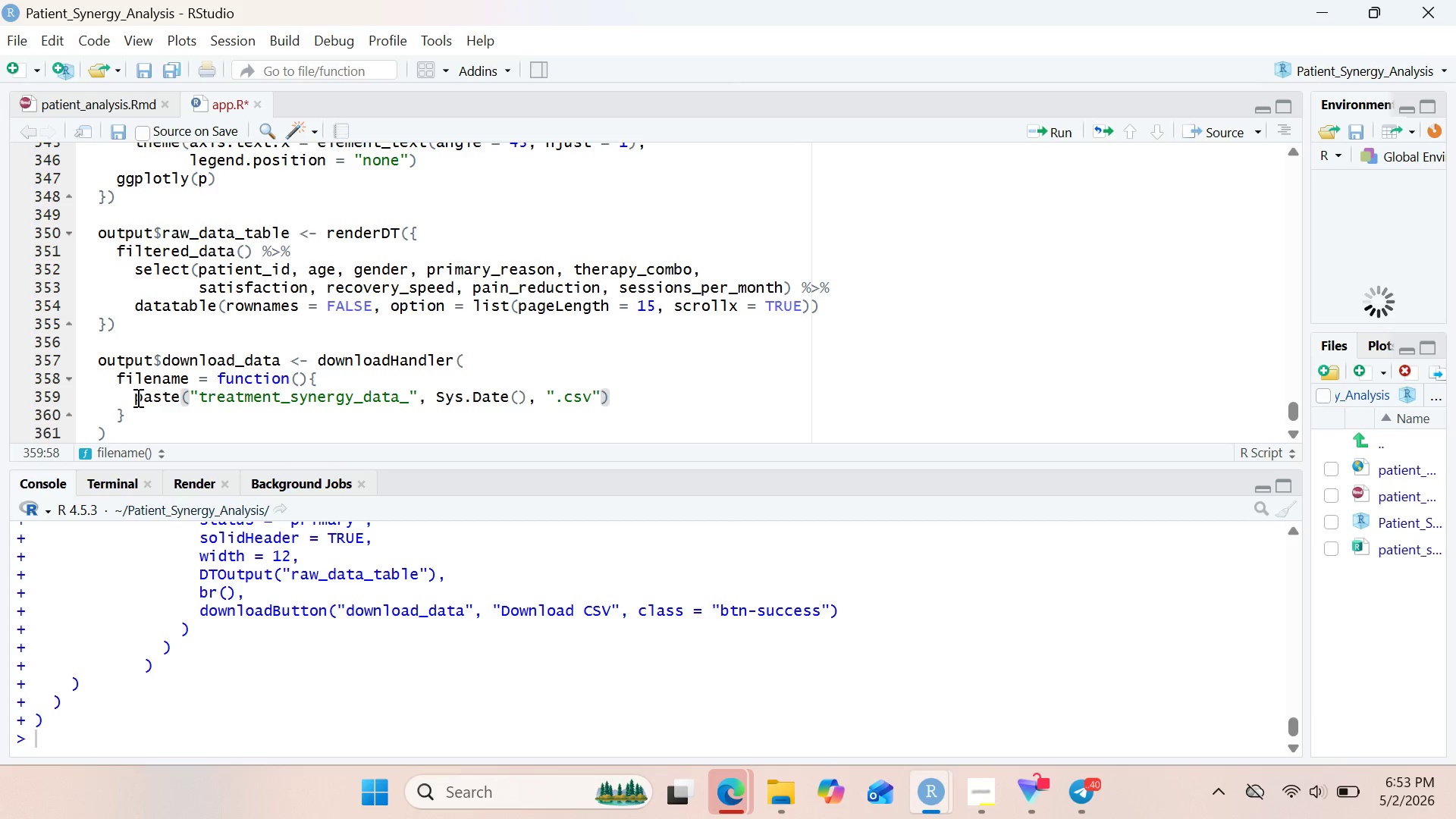 
type(, sep = ")
 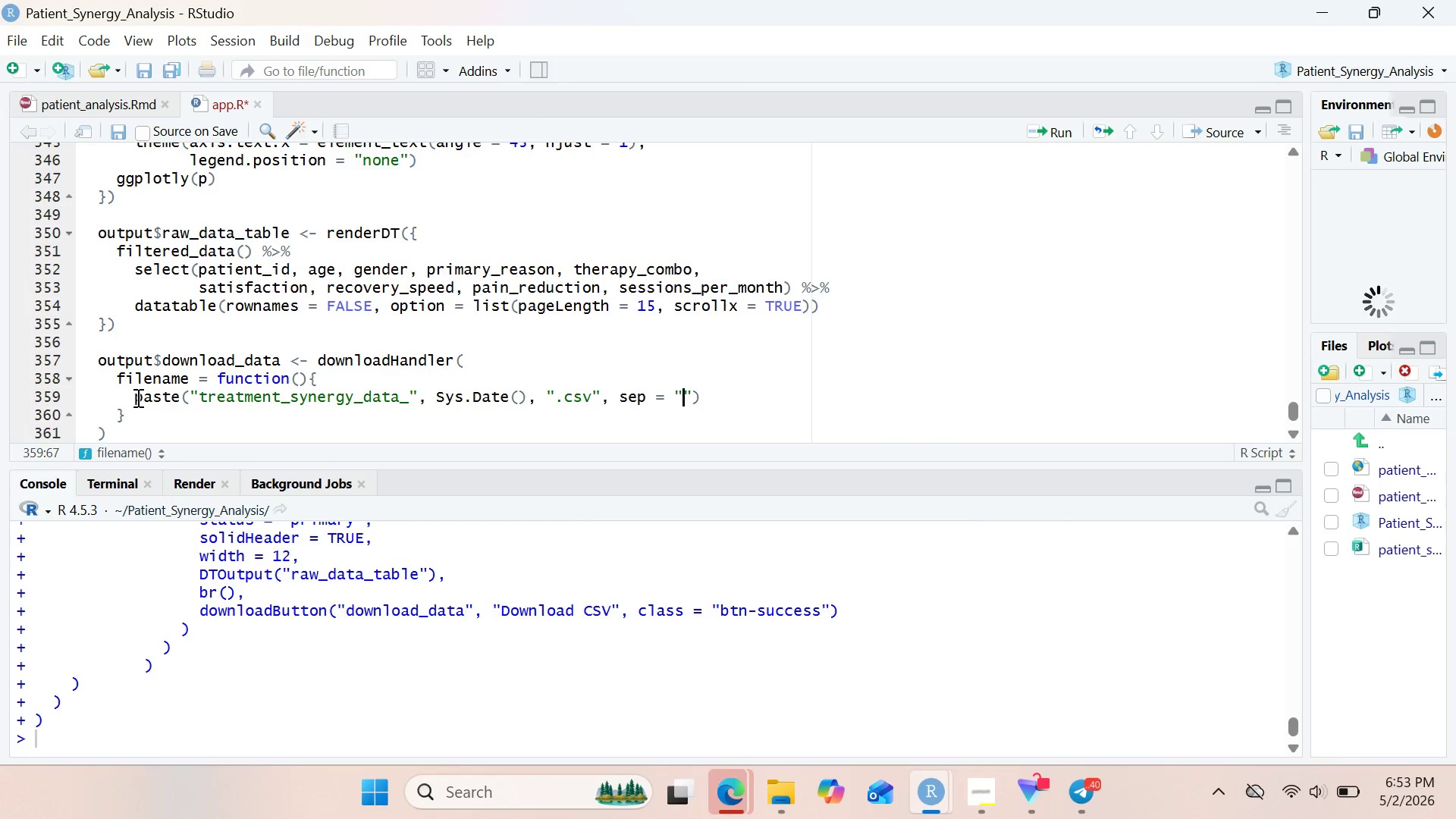 
key(ArrowRight)
 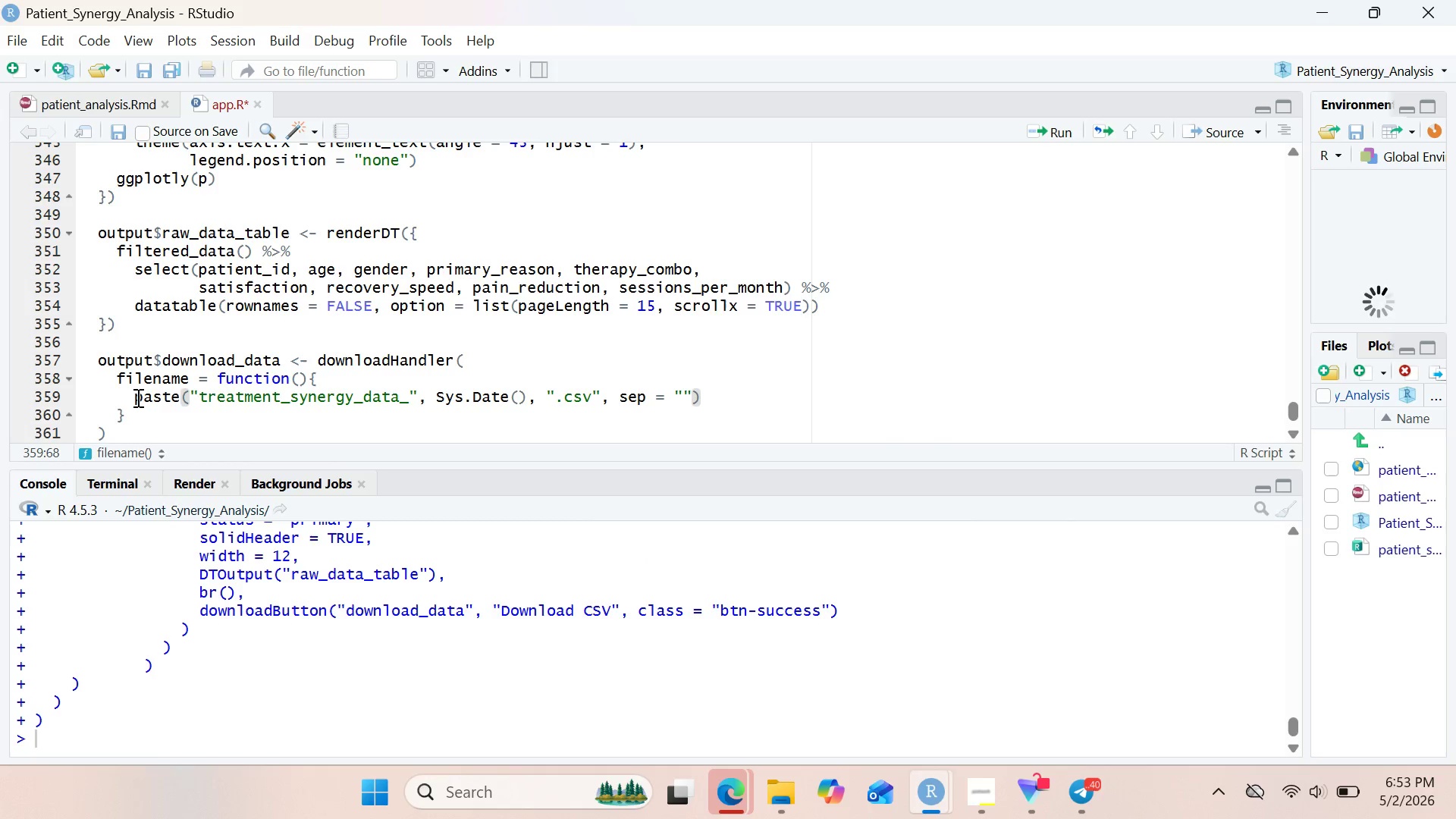 
key(ArrowRight)
 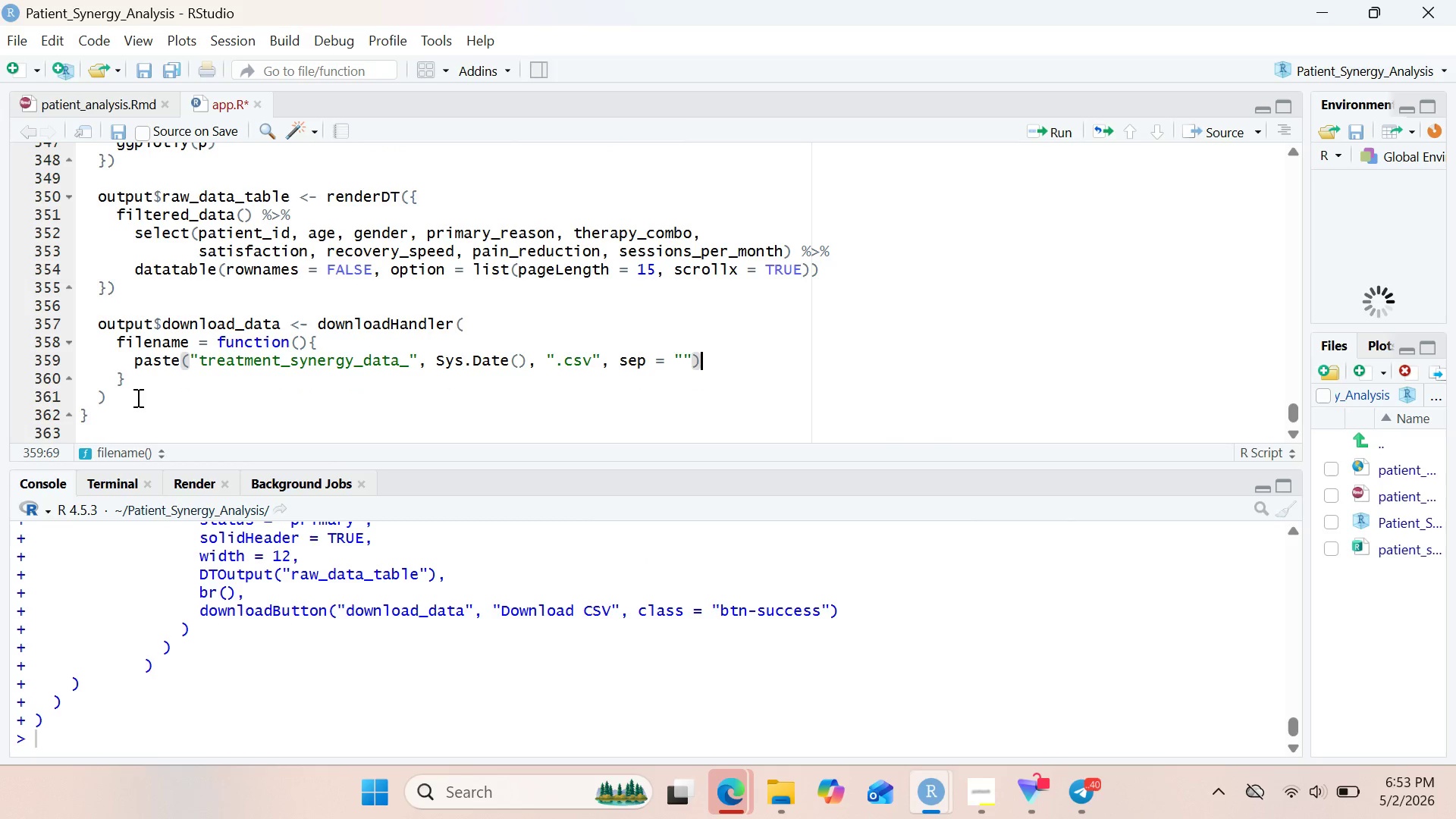 
left_click([130, 381])
 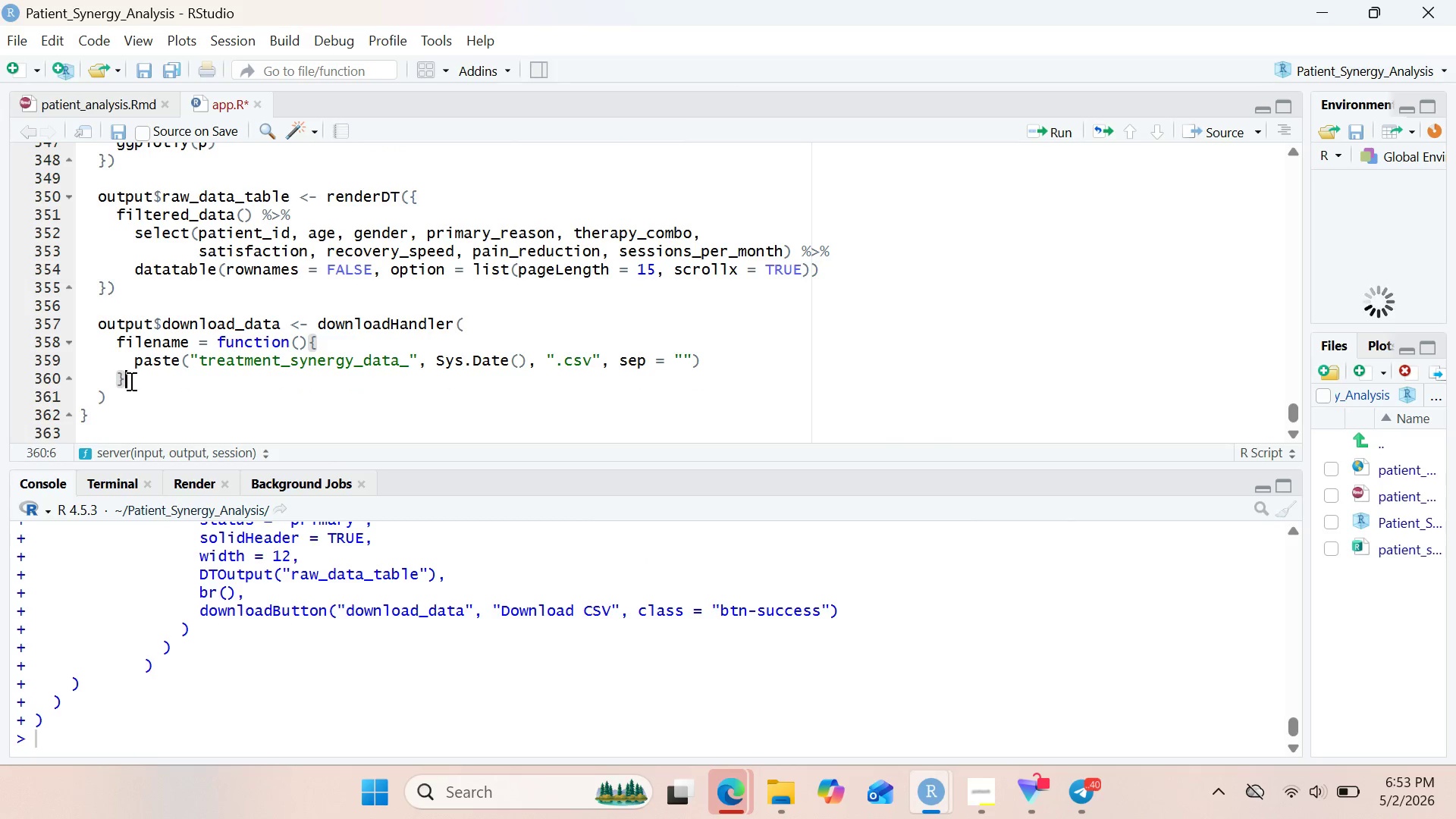 
key(Comma)
 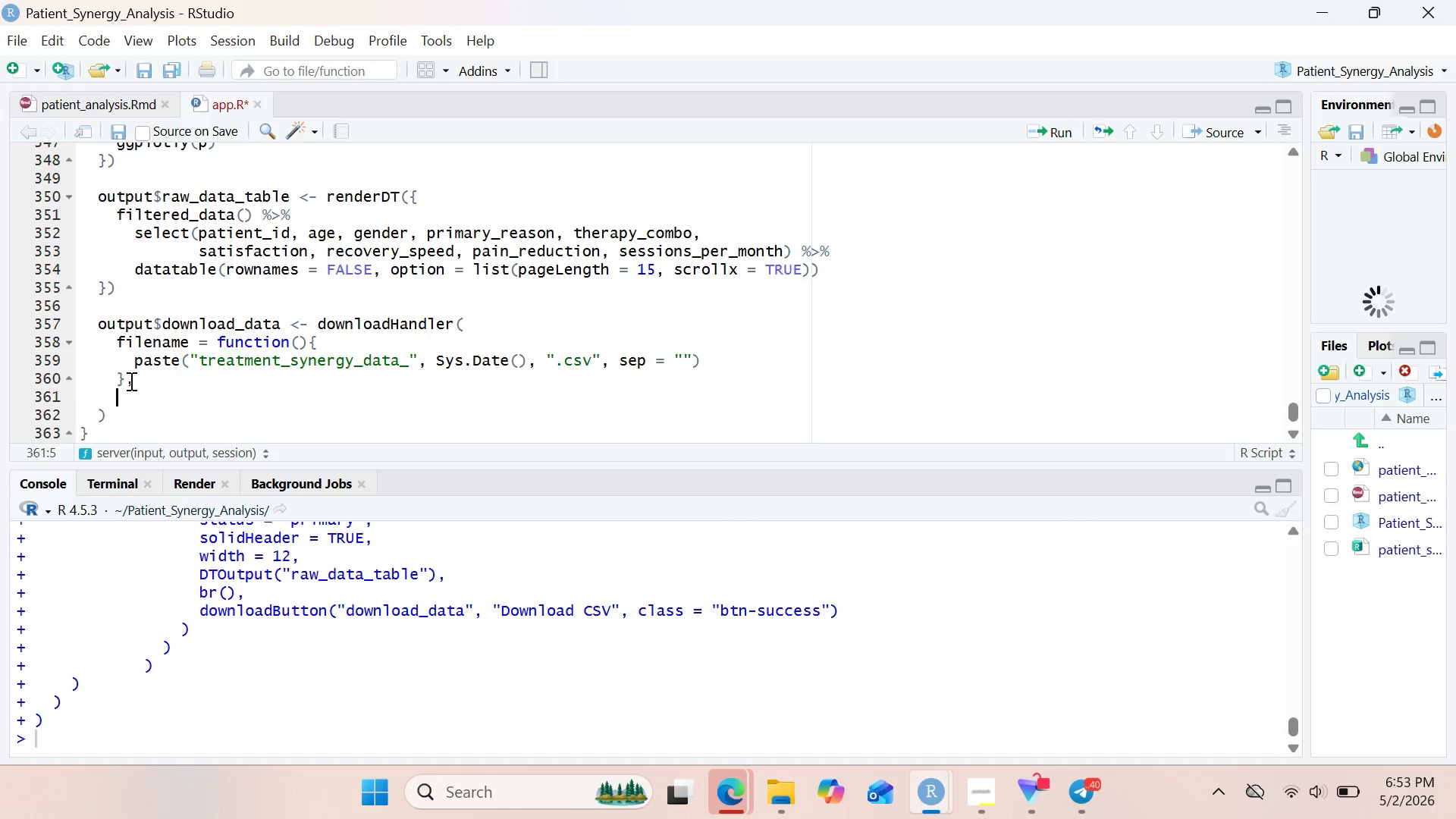 
key(Enter)
 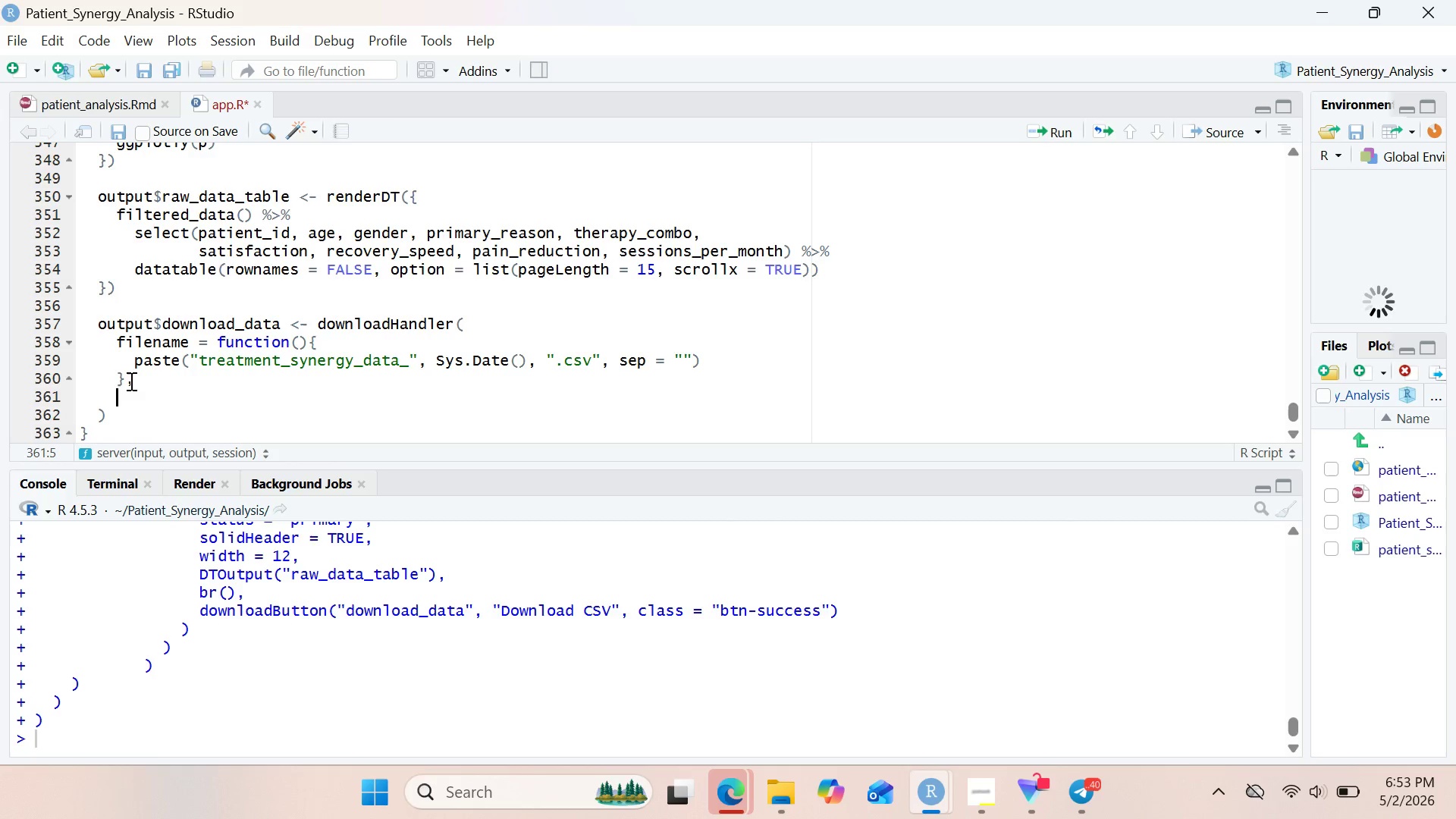 
type(content = fut)
key(Backspace)
type(nction(file)
 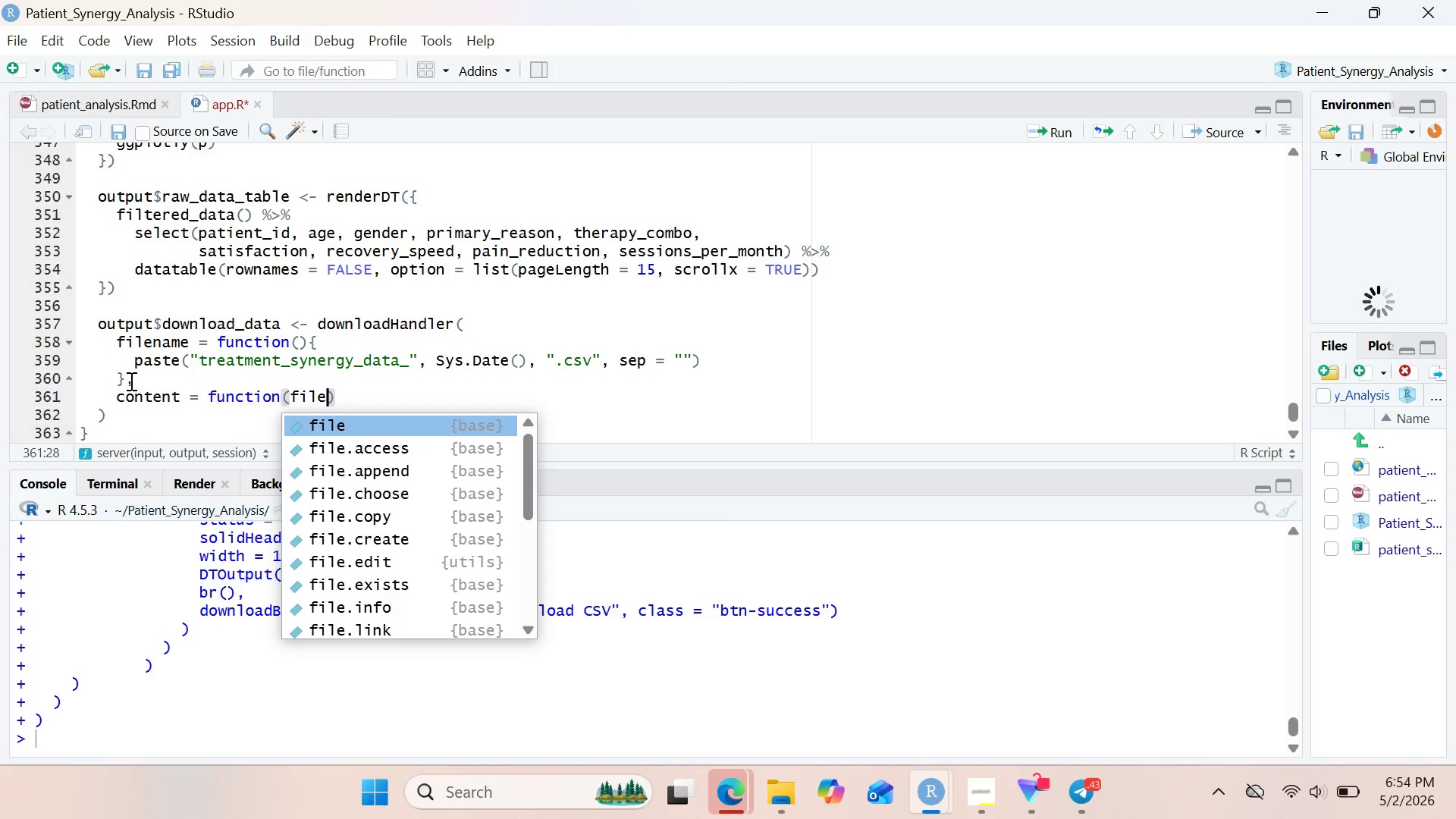 
wait(56.27)
 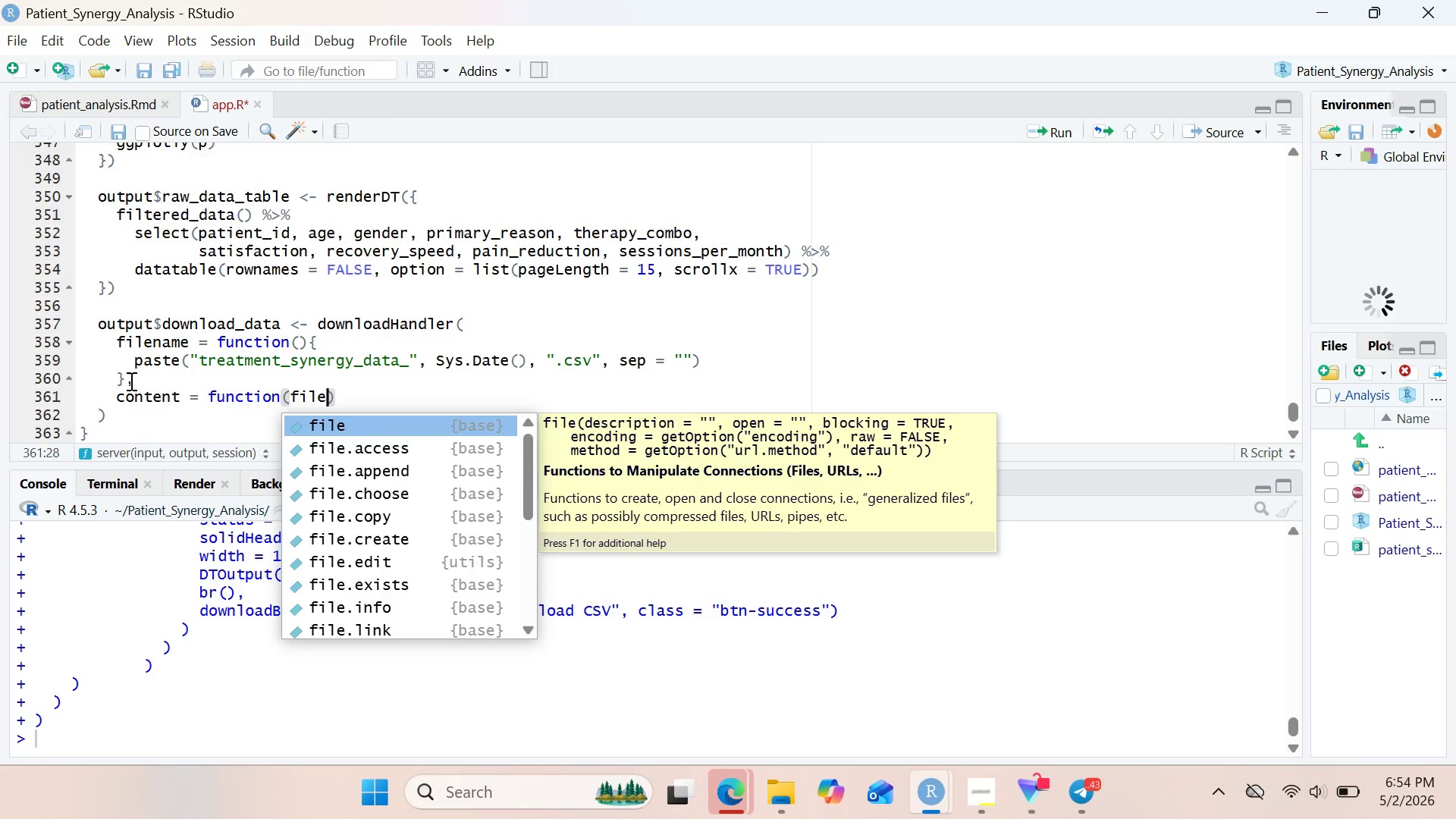 
key(ArrowRight)
 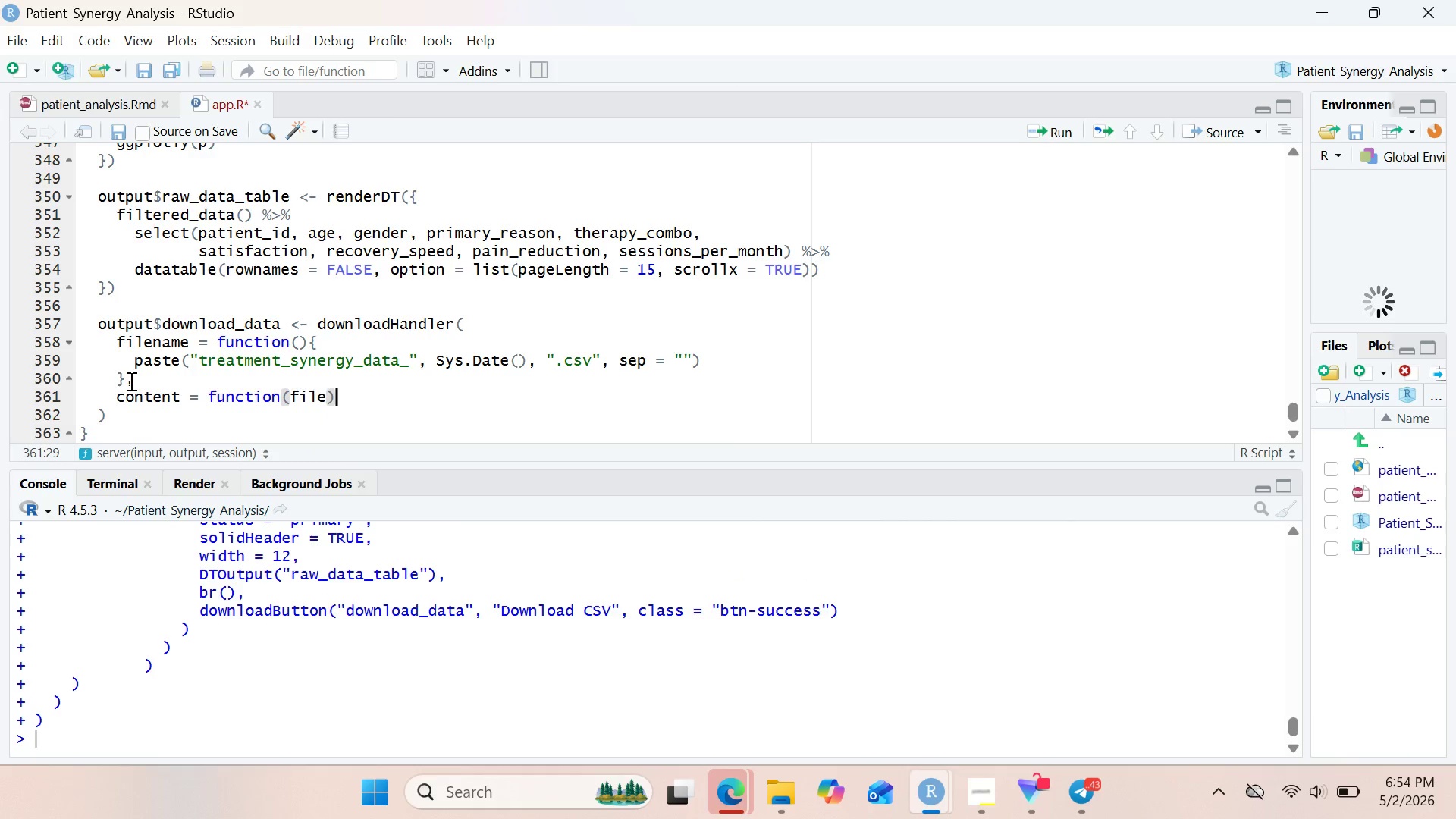 
key(Shift+ShiftRight)
 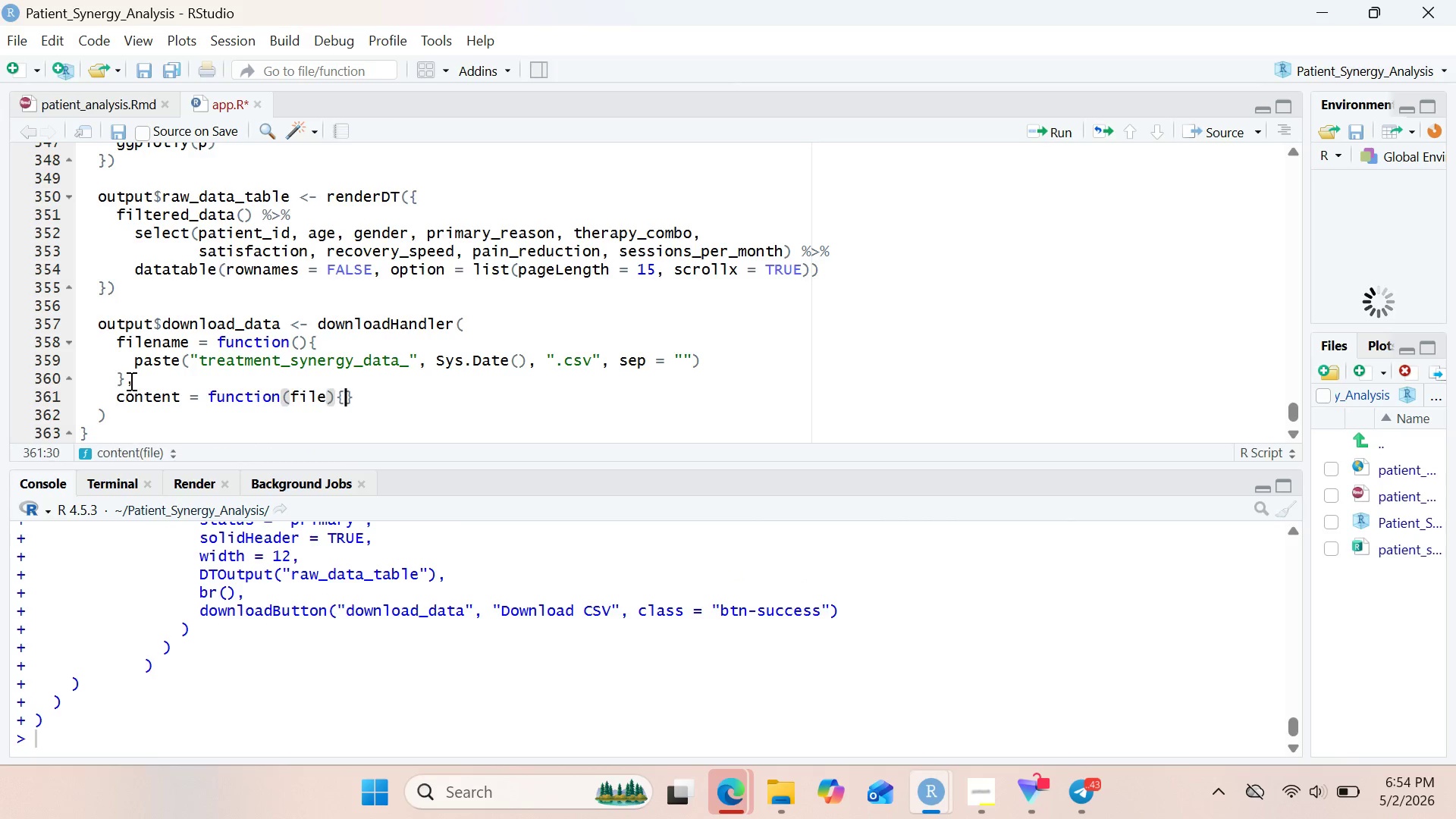 
key(Shift+BracketLeft)
 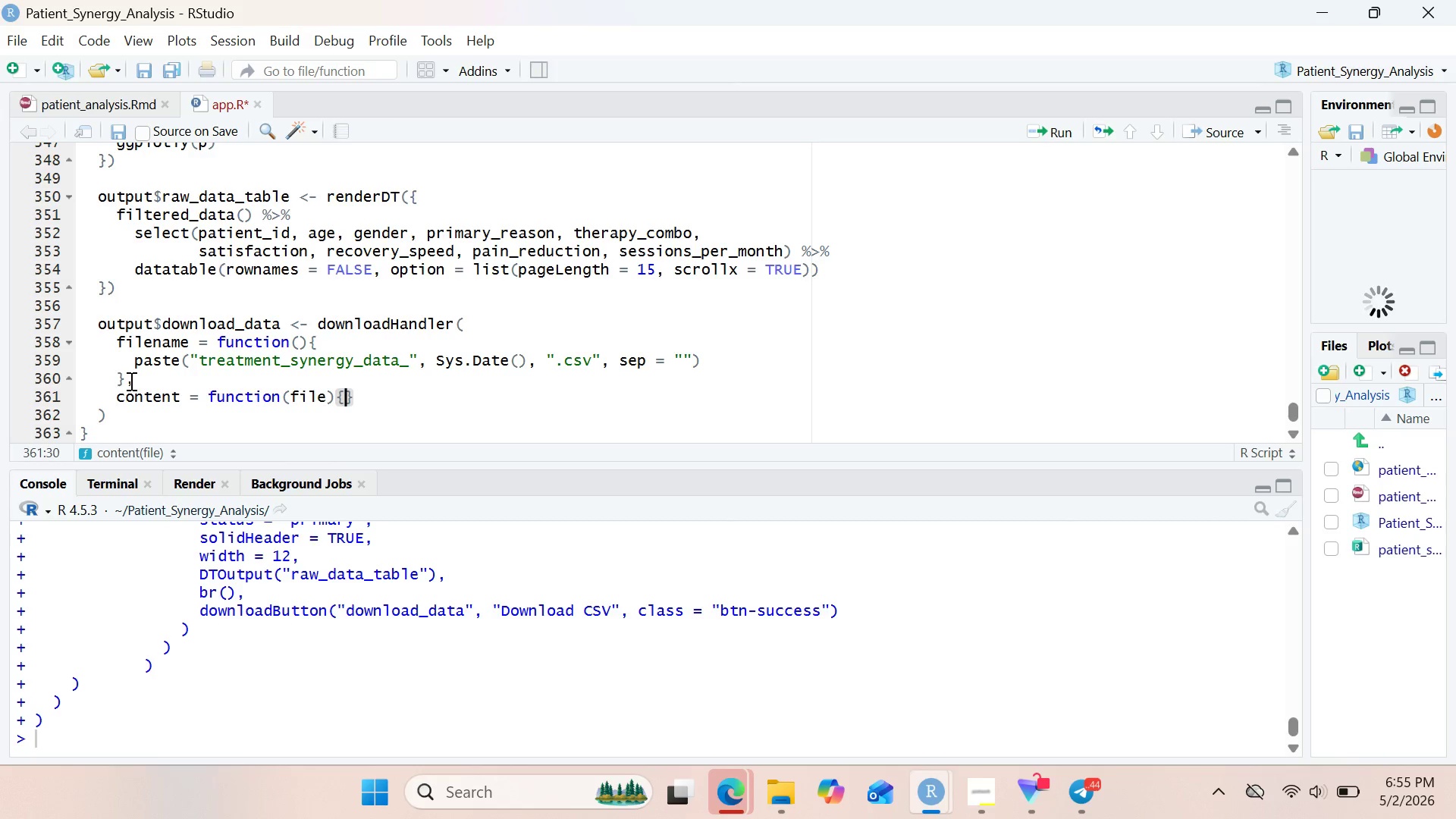 
wait(27.2)
 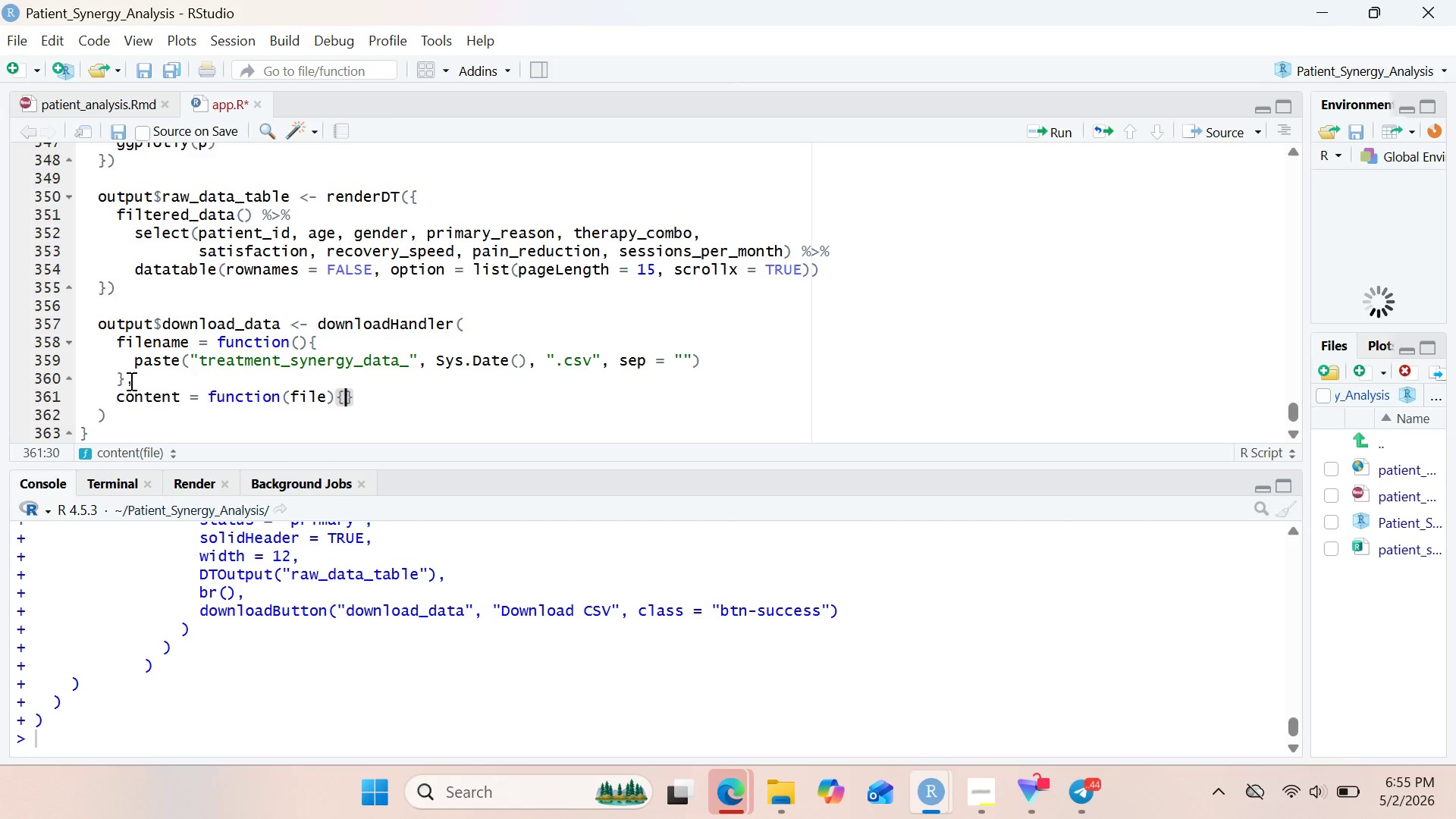 
key(Enter)
 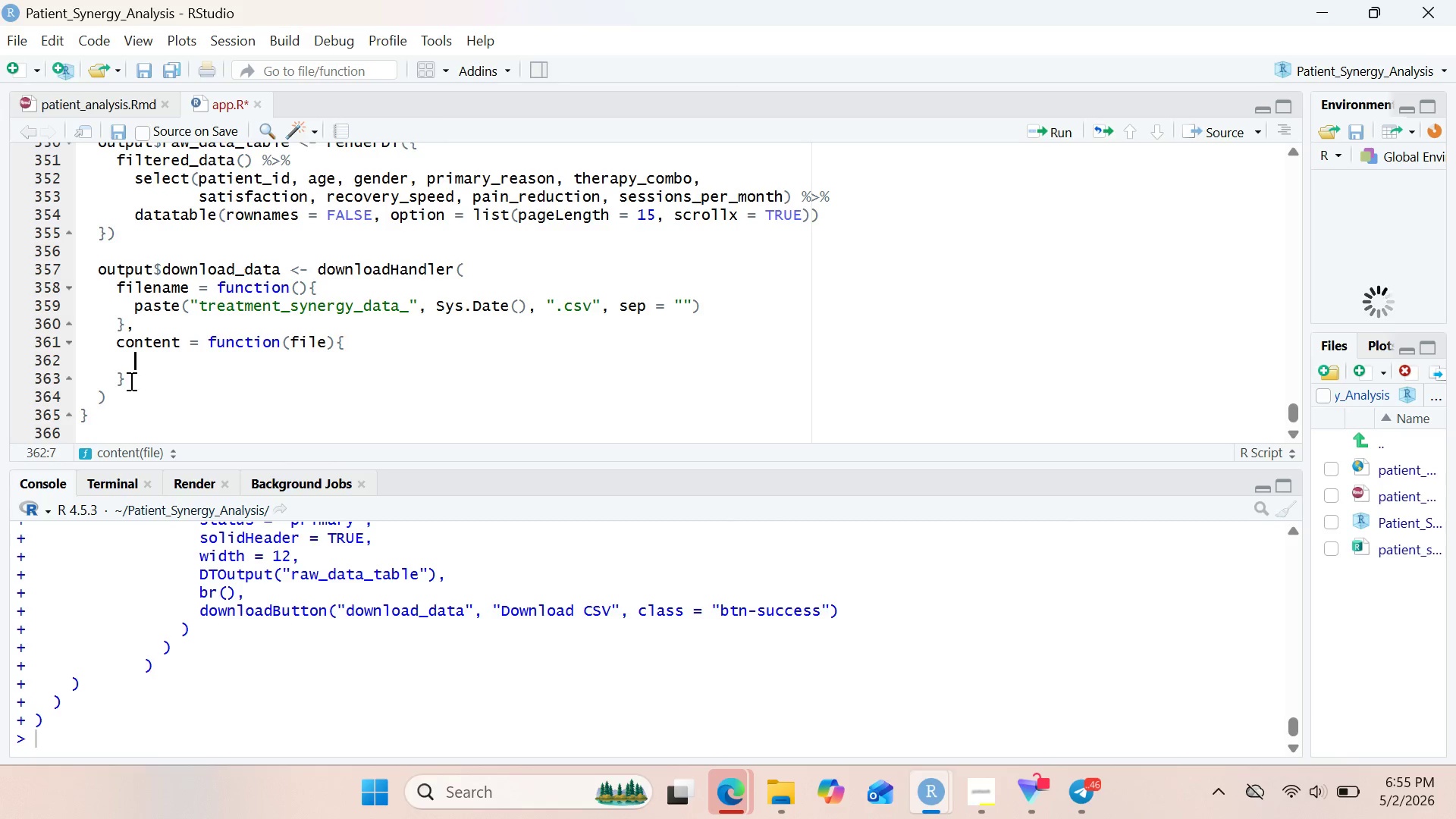 
wait(18.42)
 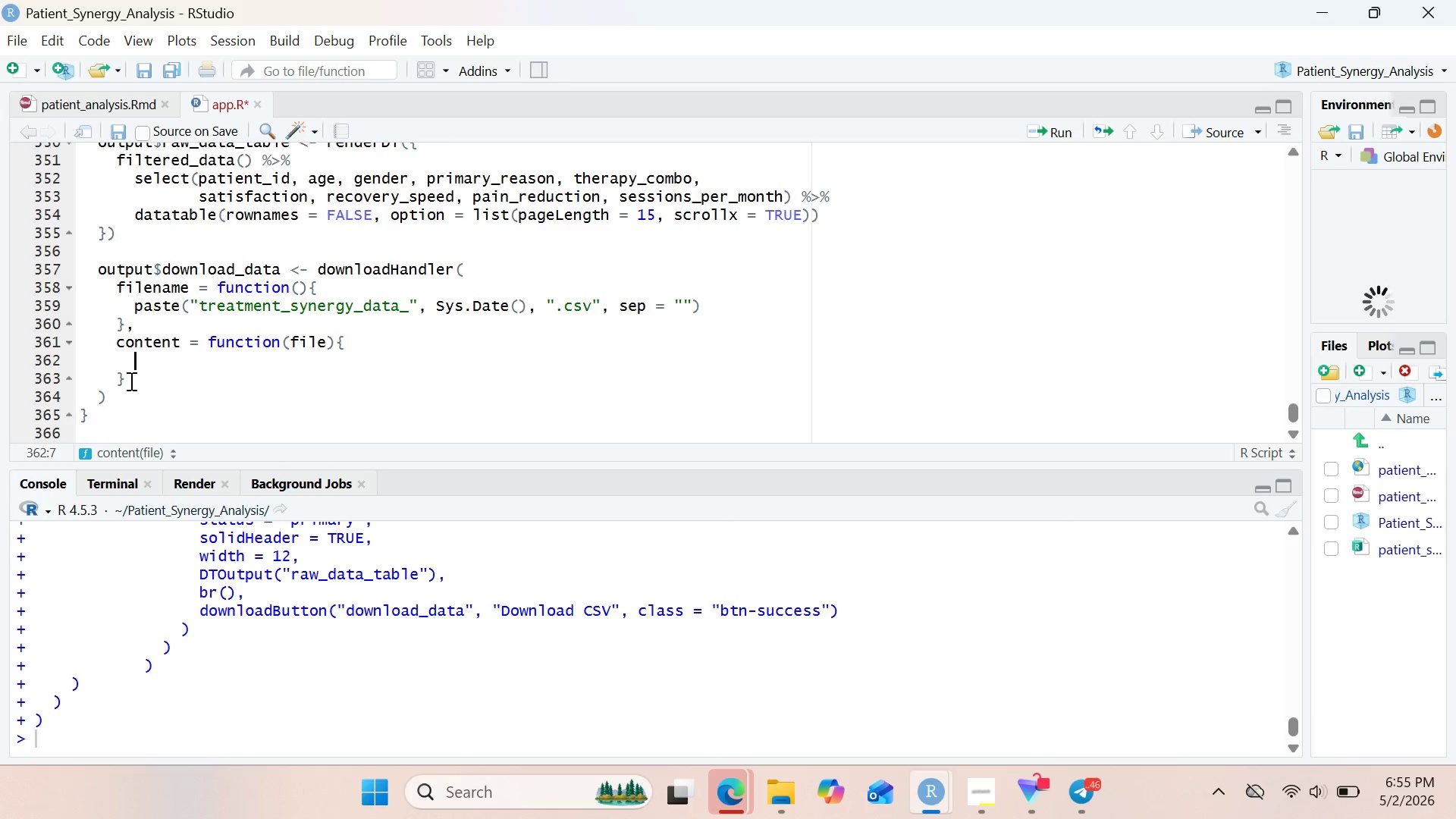 
type(write.csv(filte)
 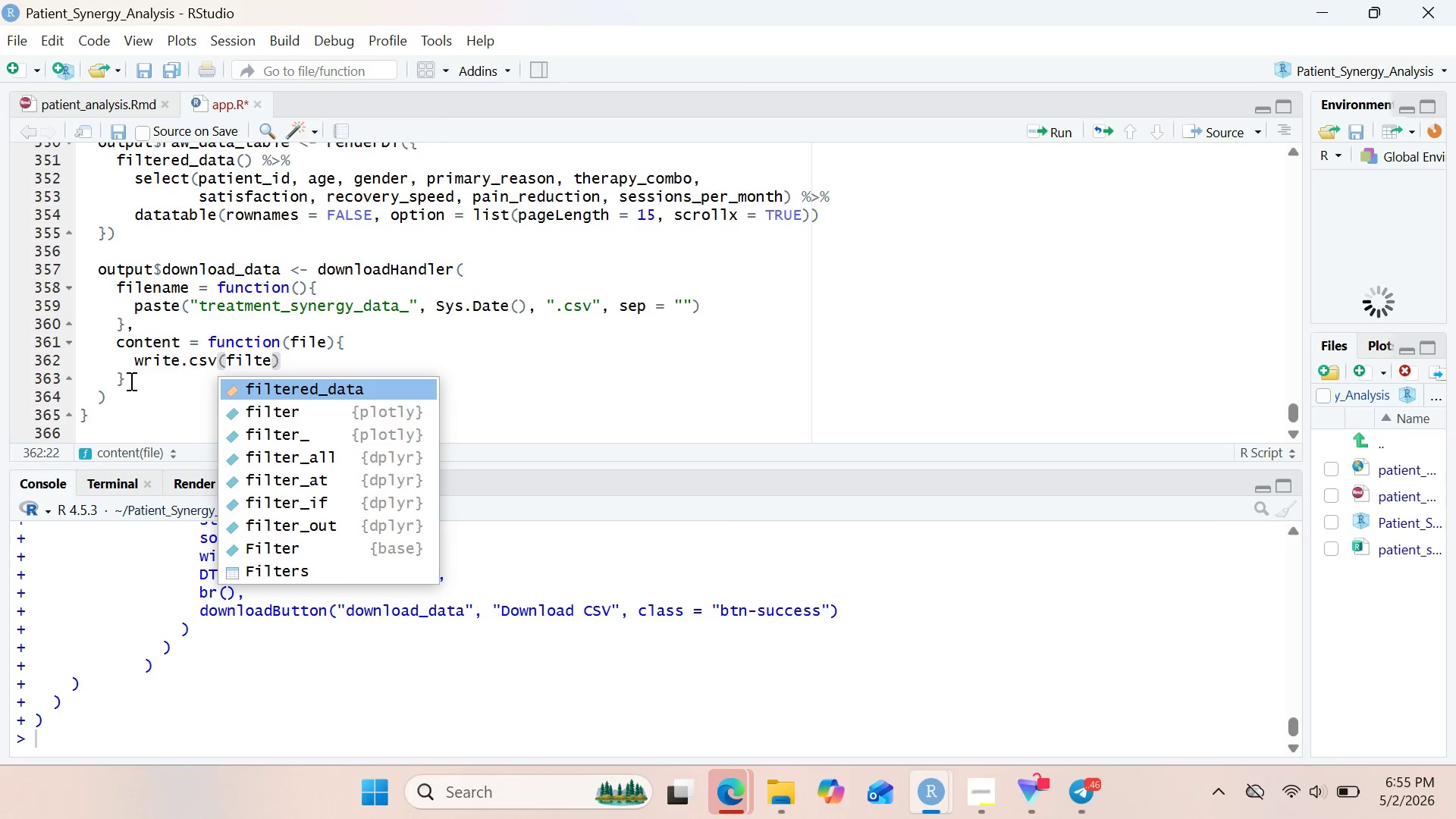 
wait(67.0)
 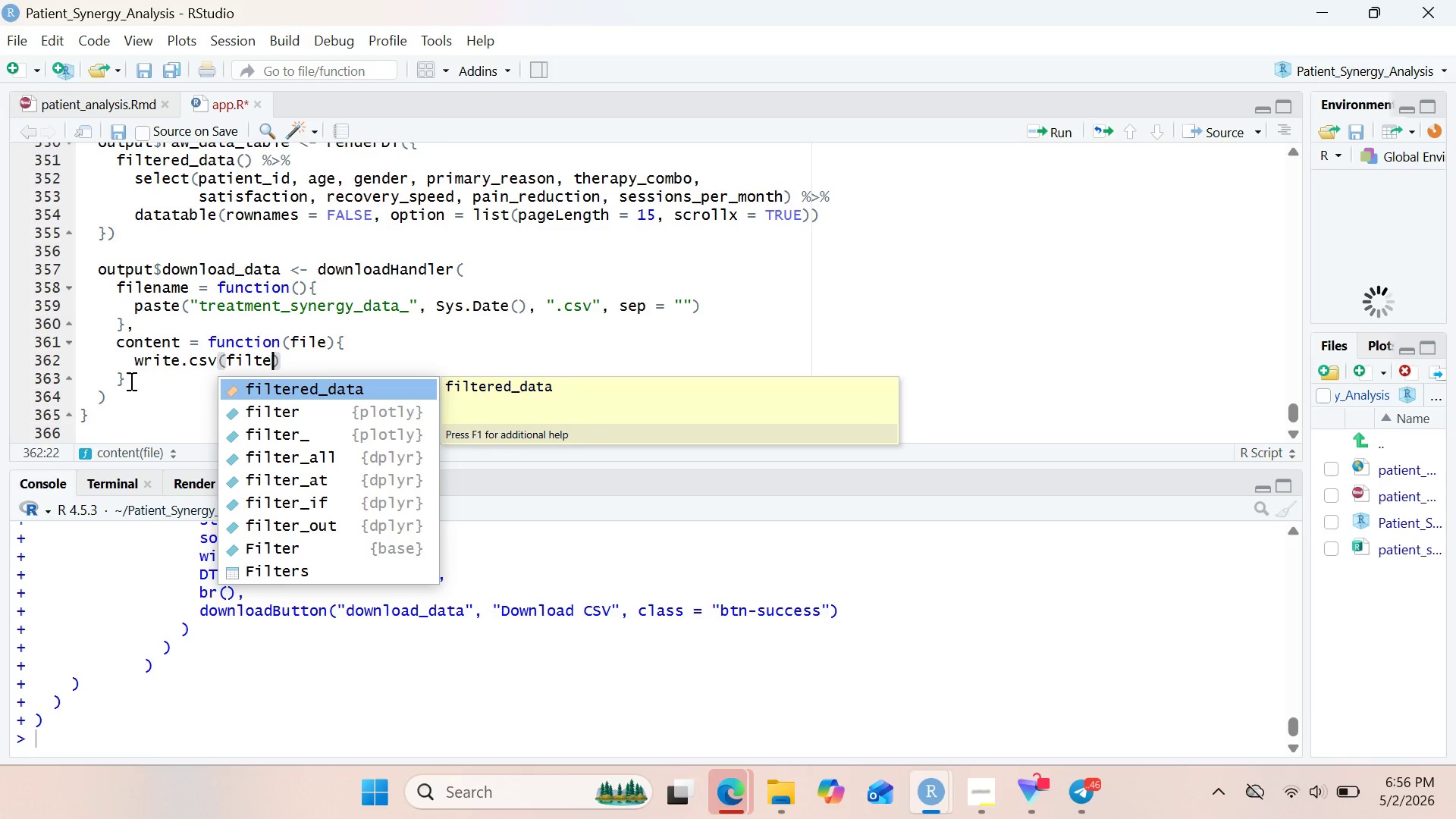 
key(R)
 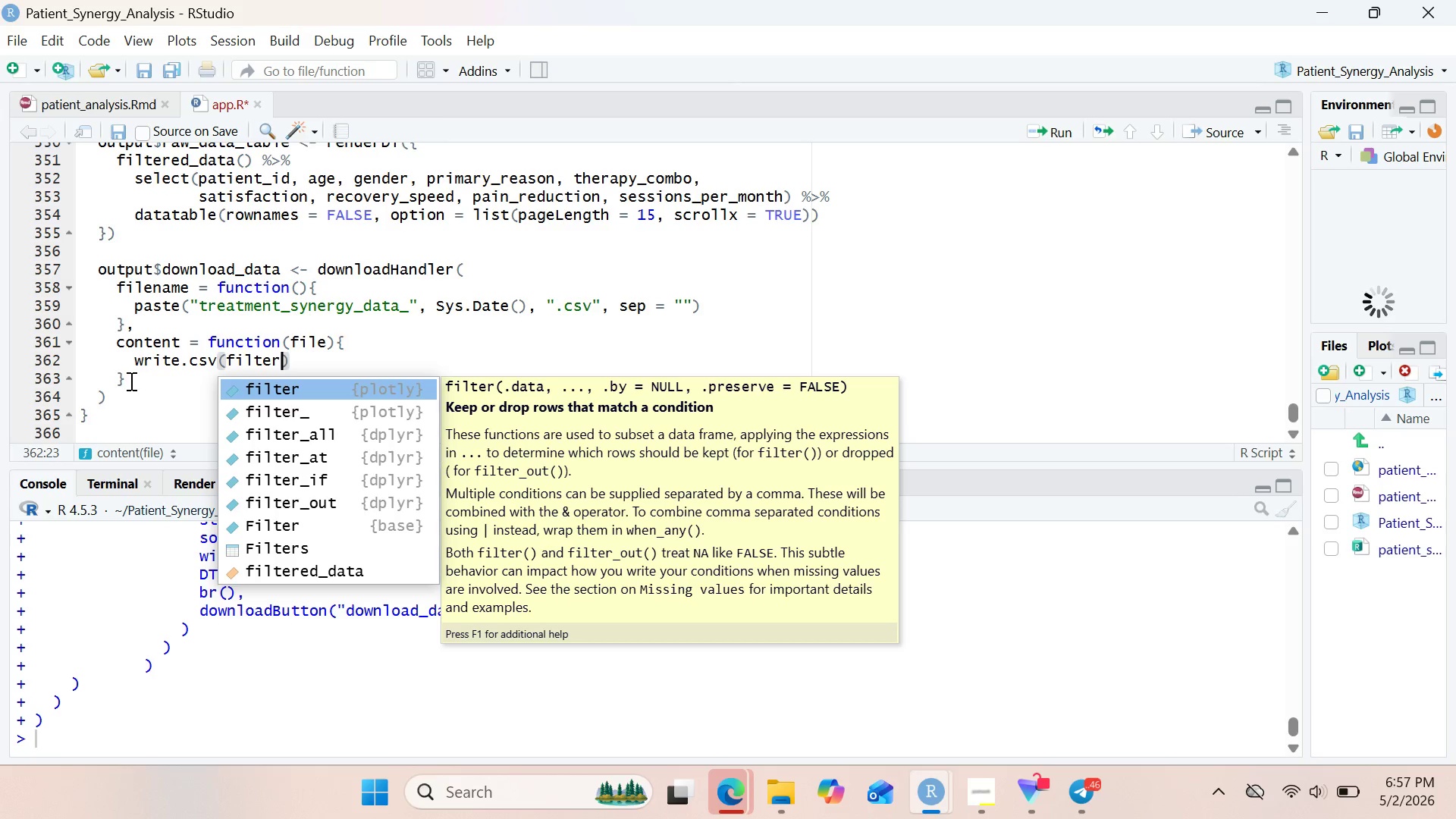 
wait(11.44)
 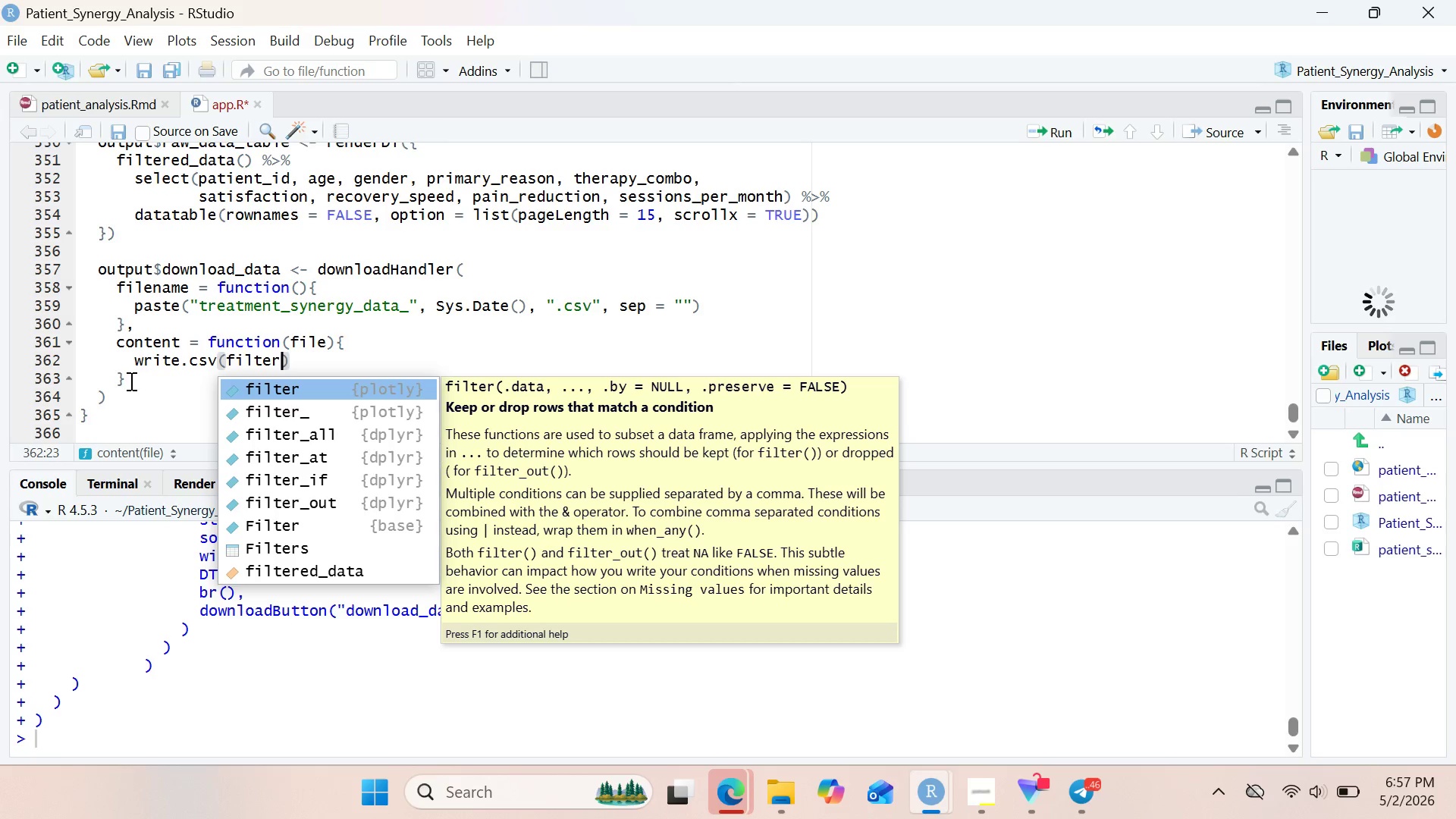 
type(ed)
 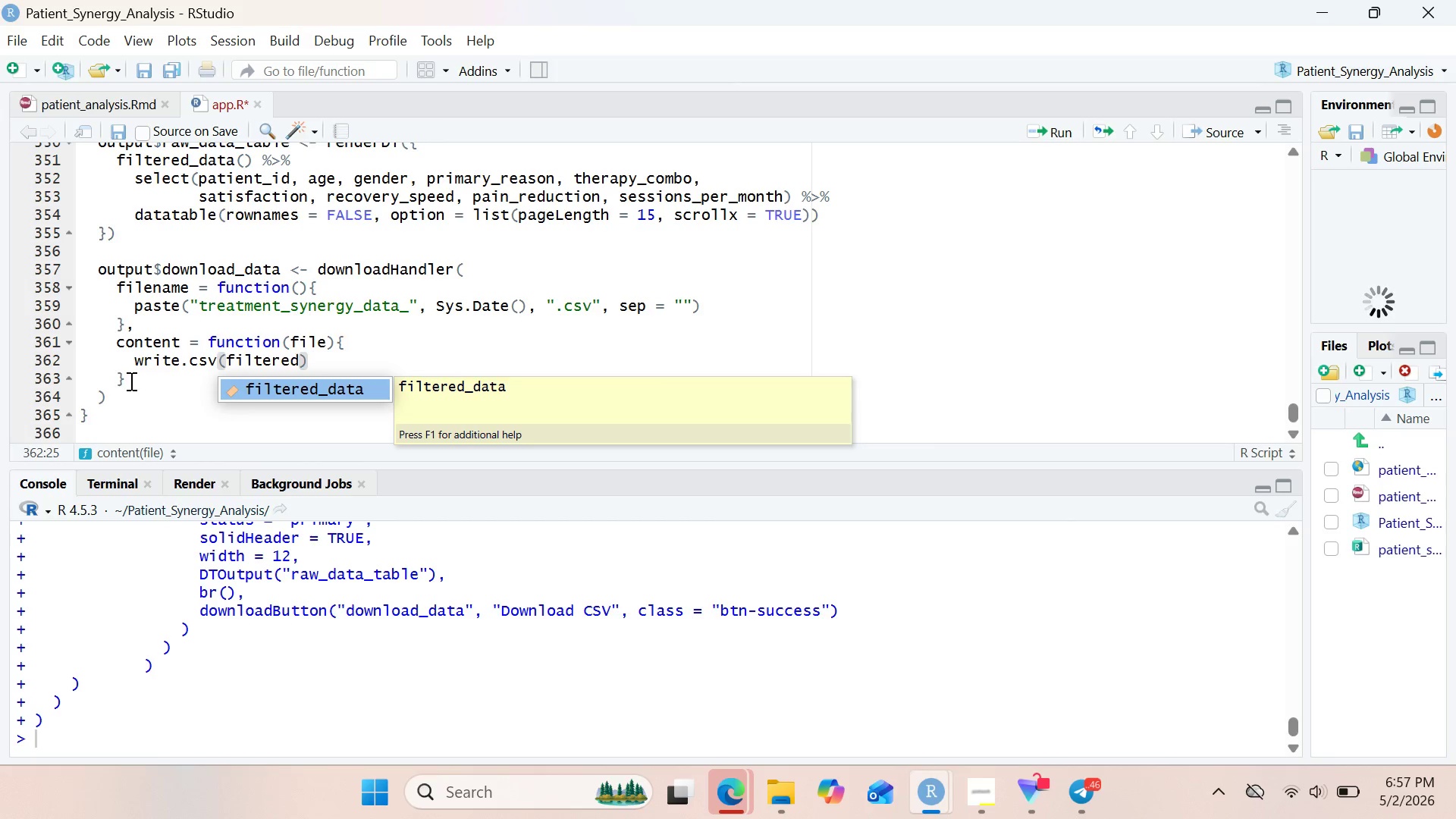 
key(Enter)
 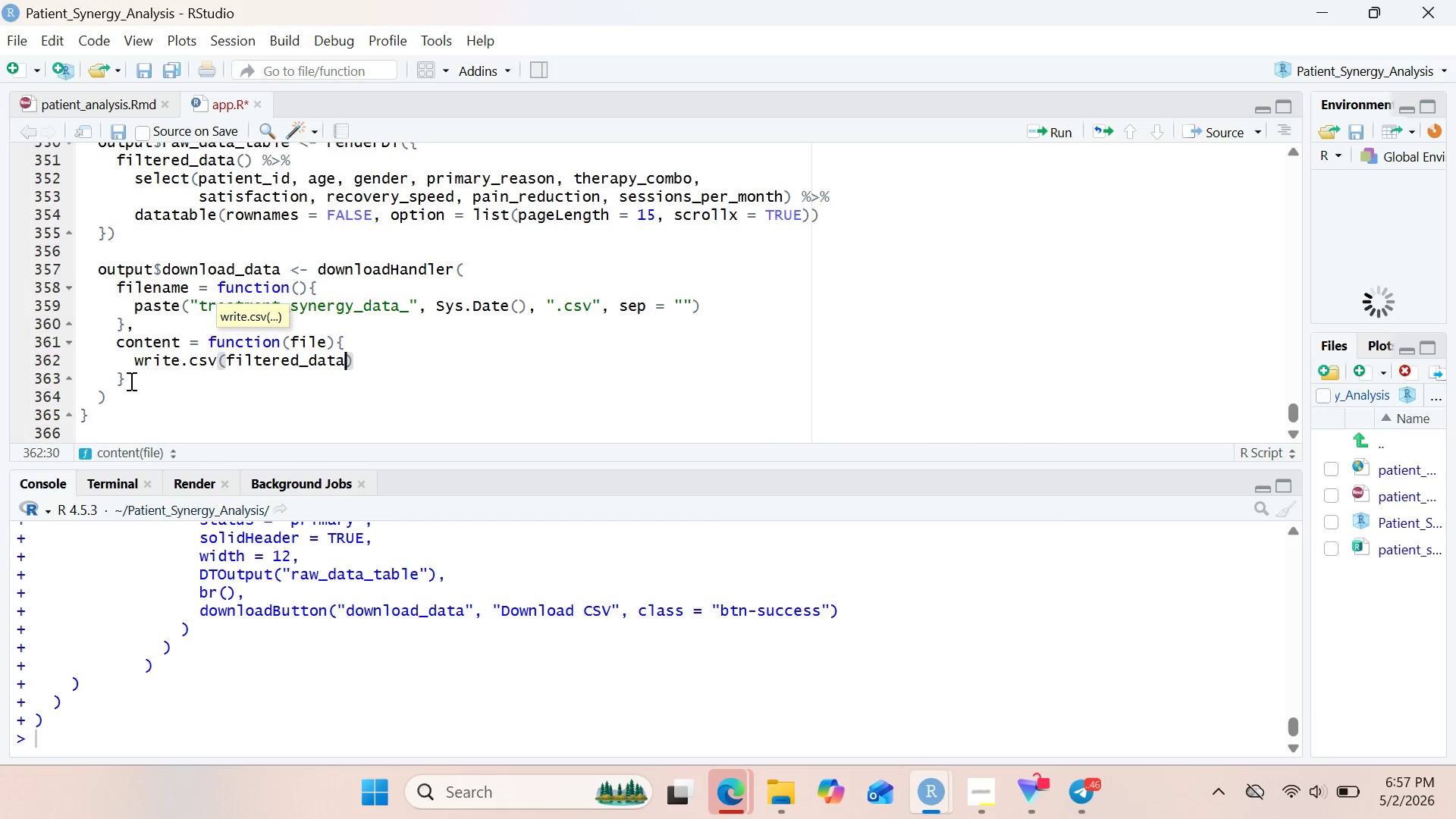 
key(Shift+9)
 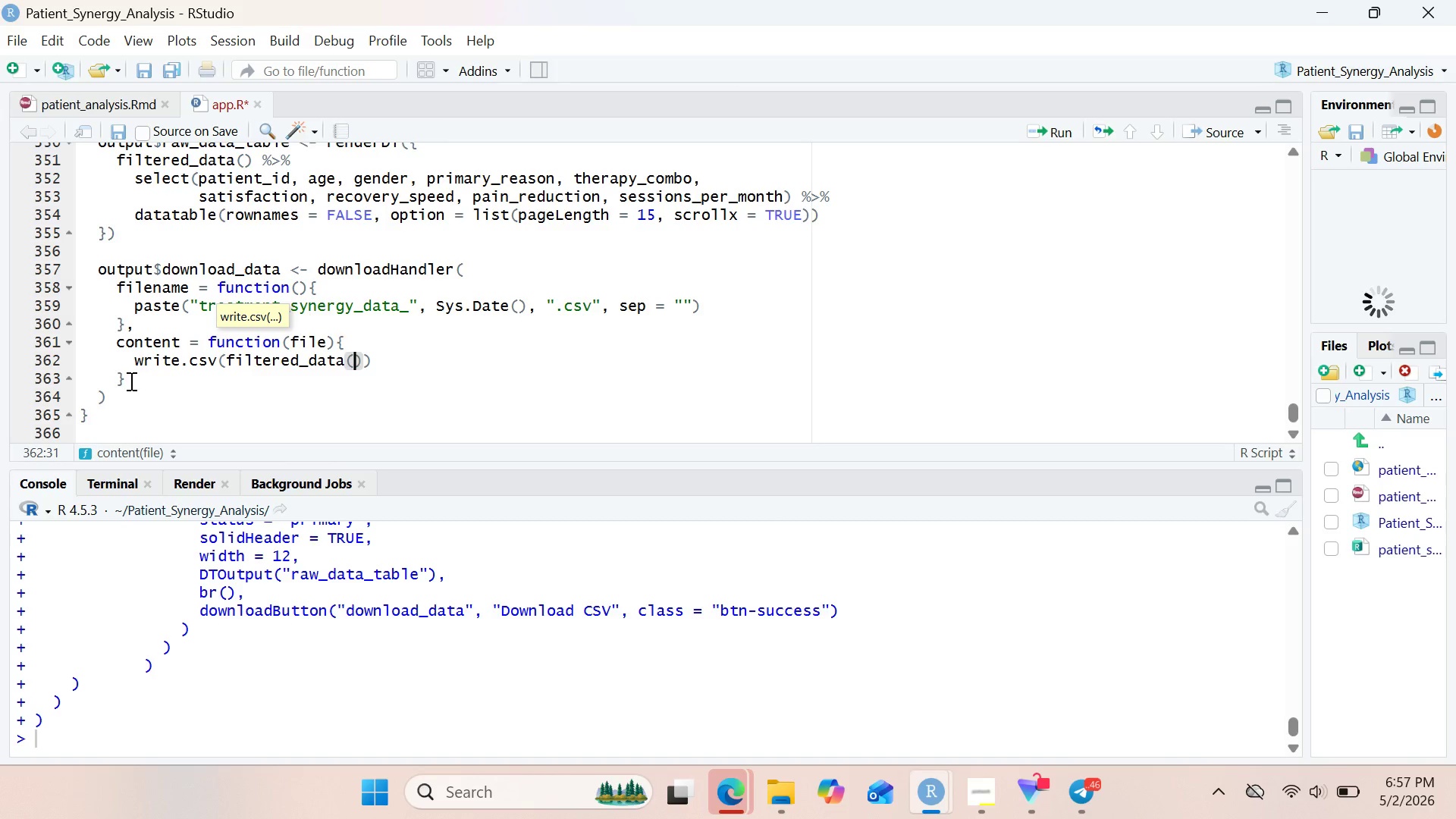 
key(ArrowRight)
 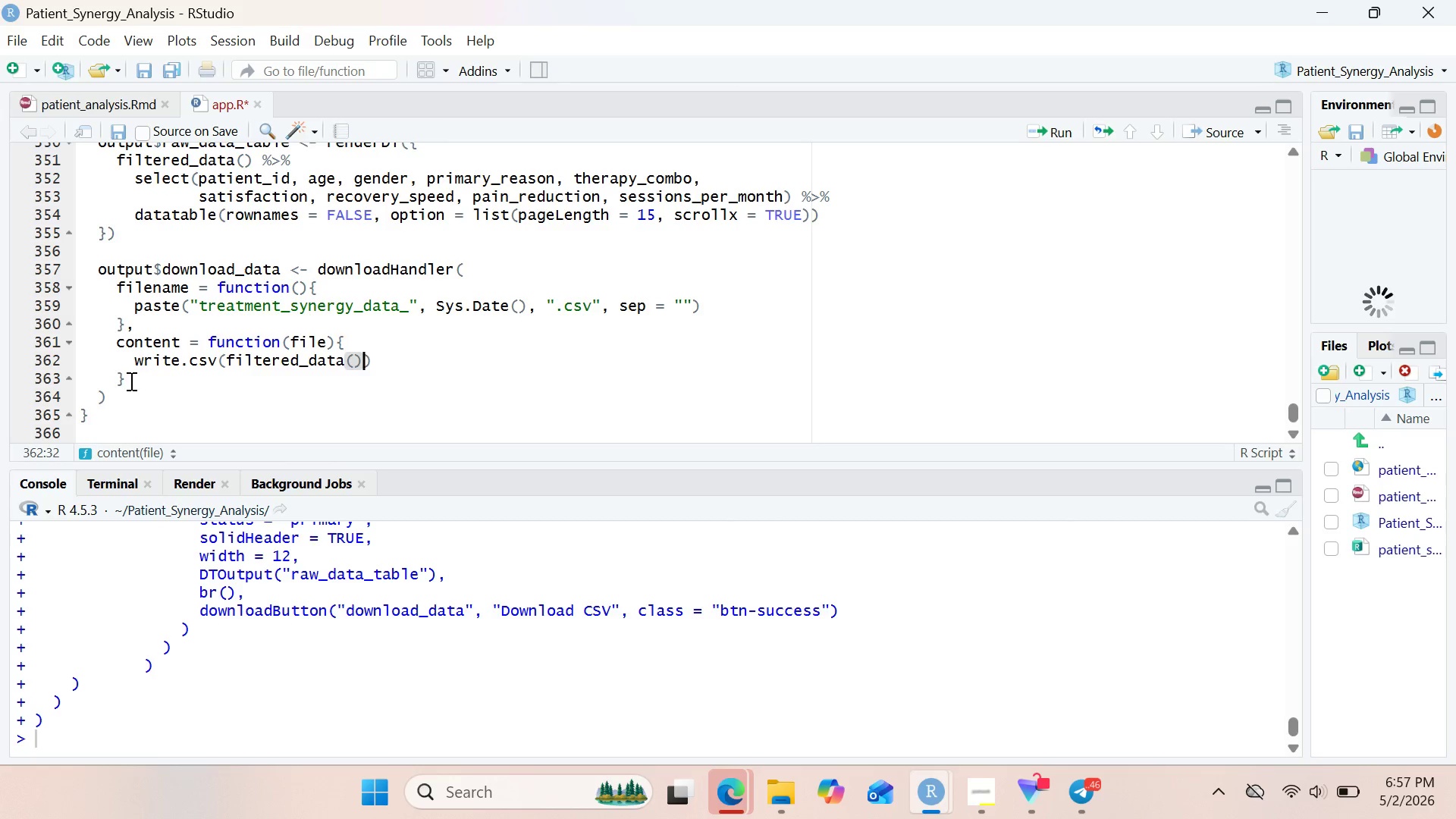 
type(, file, row.names  FALSE)
 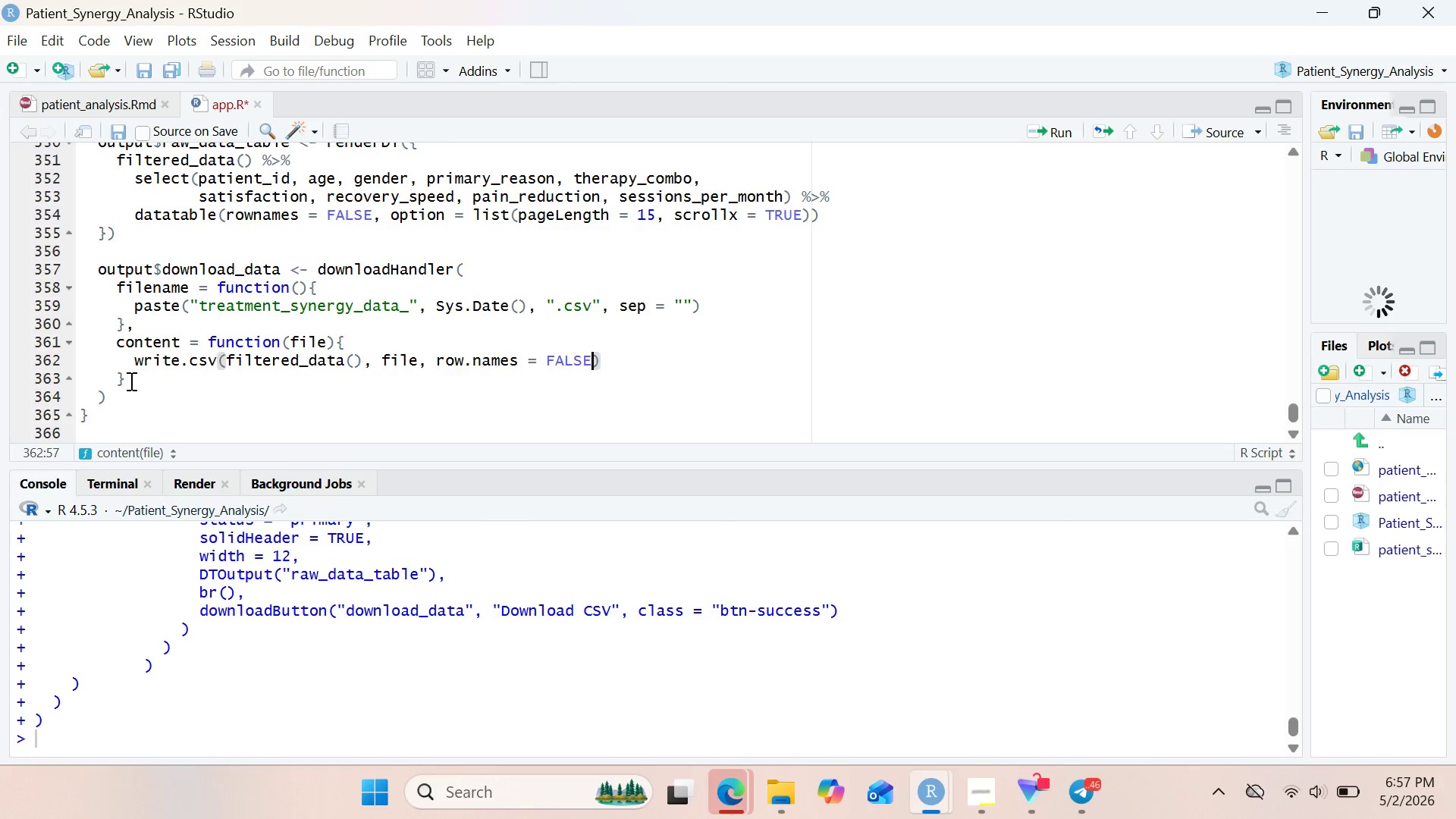 
wait(8.99)
 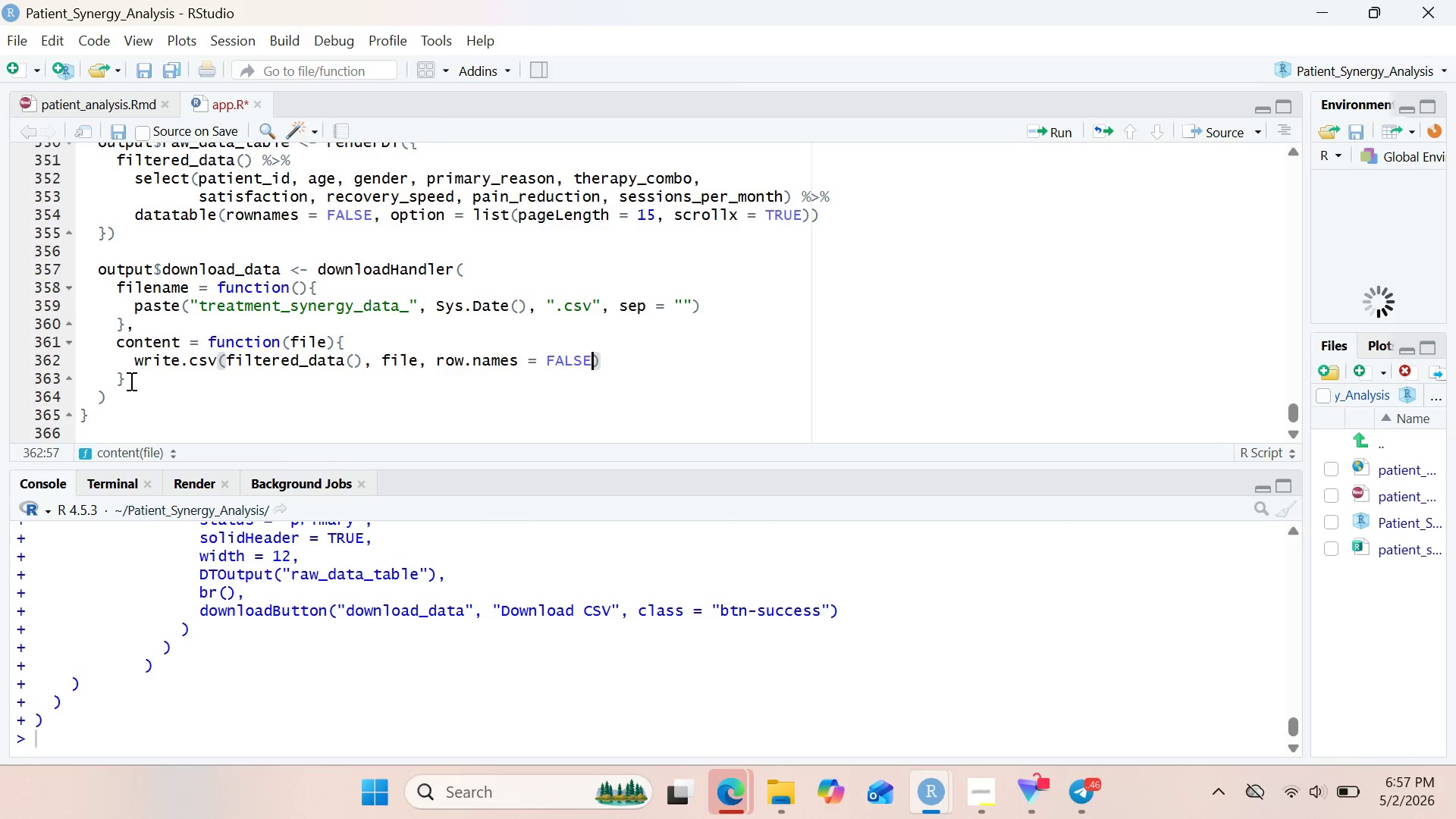 
left_click([94, 418])
 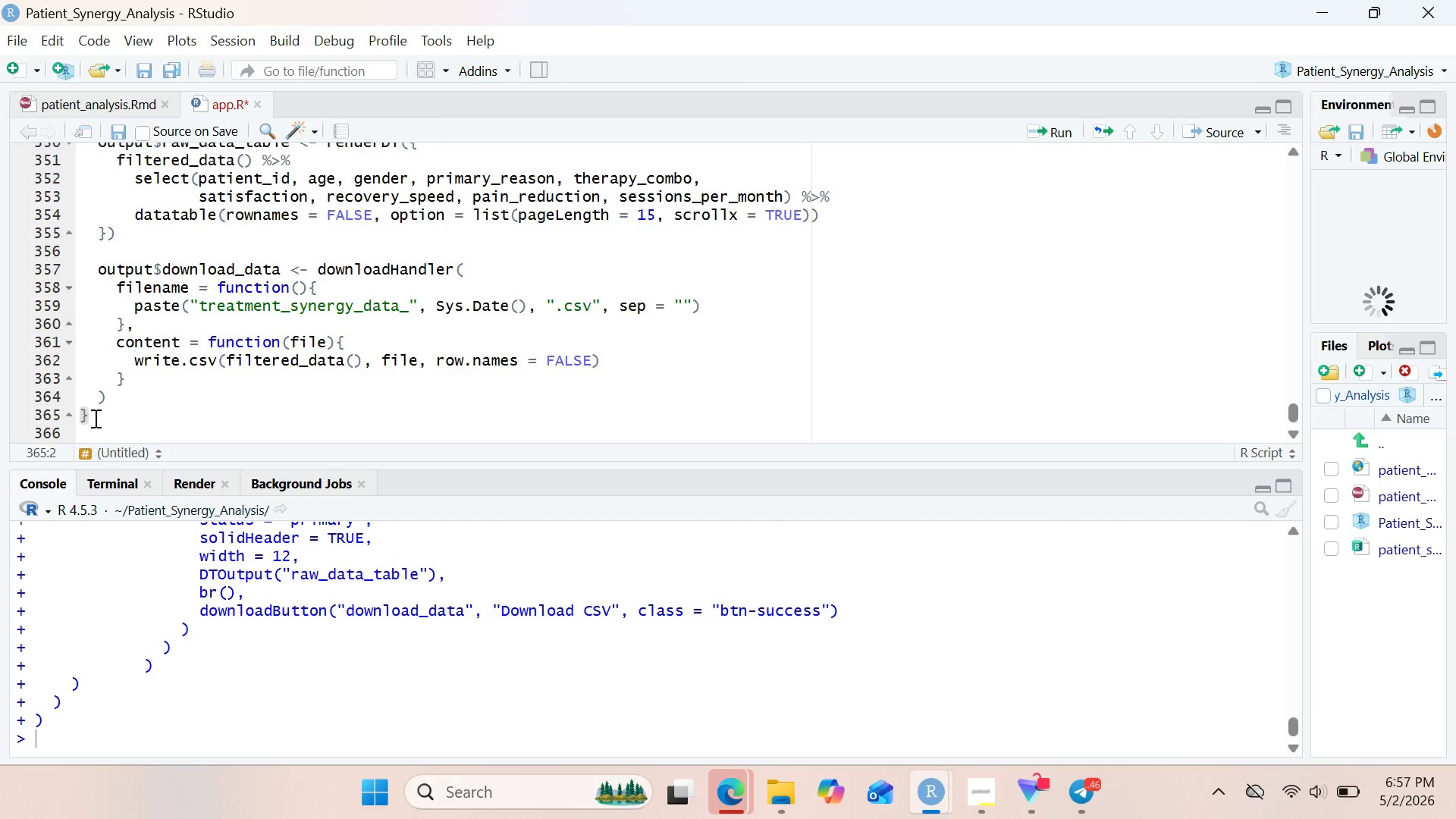 
wait(9.91)
 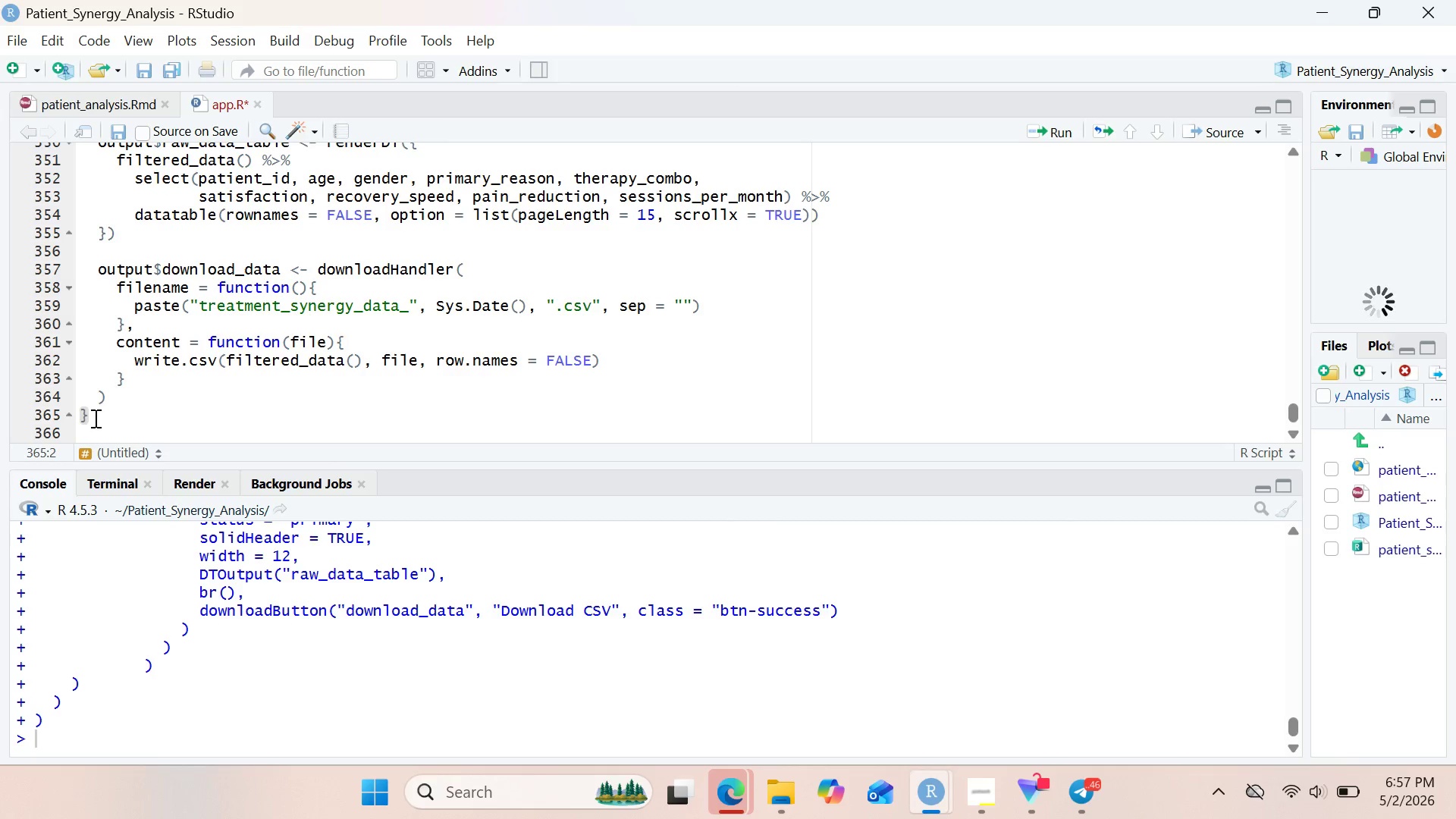 
left_click([976, 792])